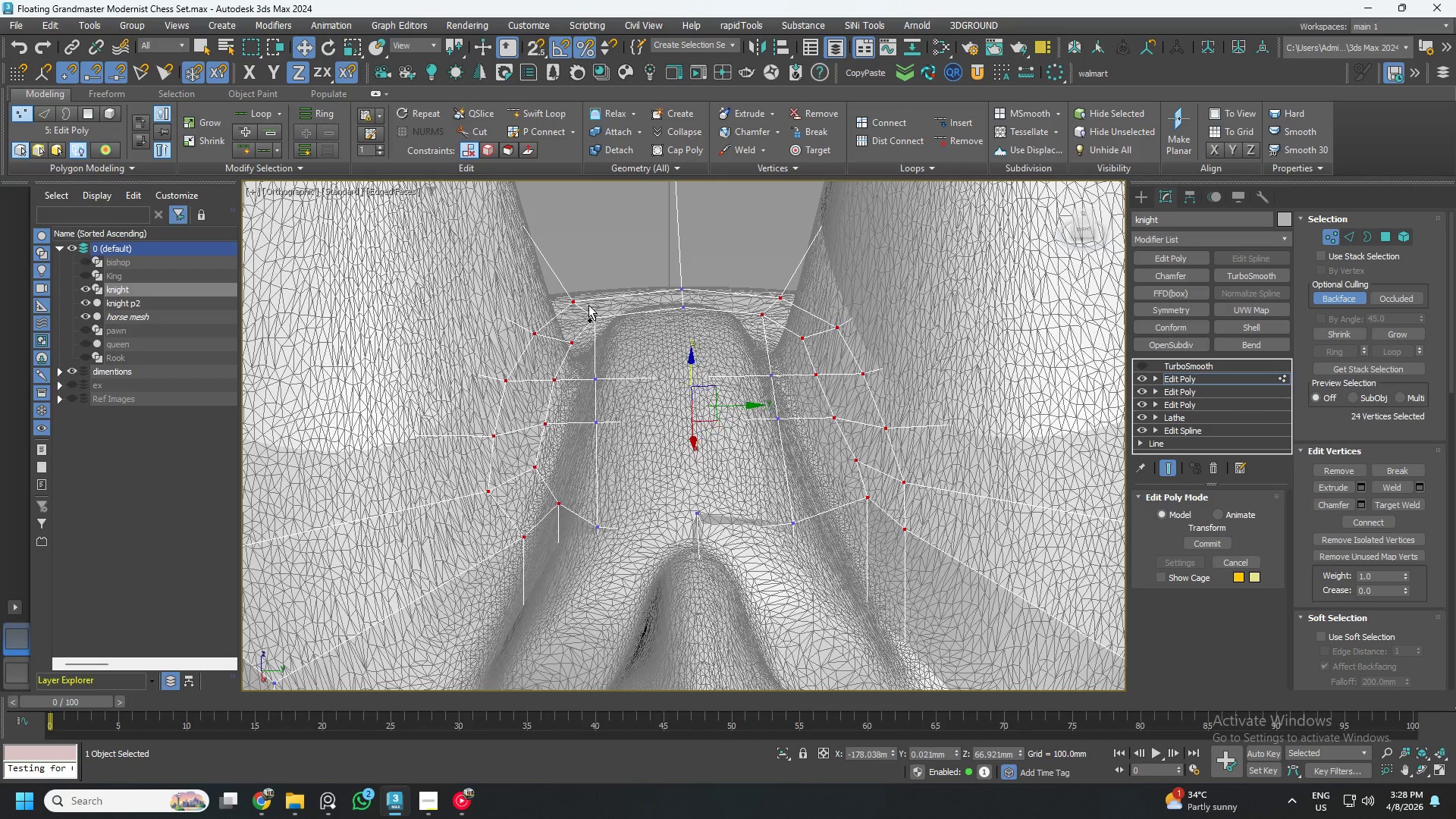 
key(Control+ControlLeft)
 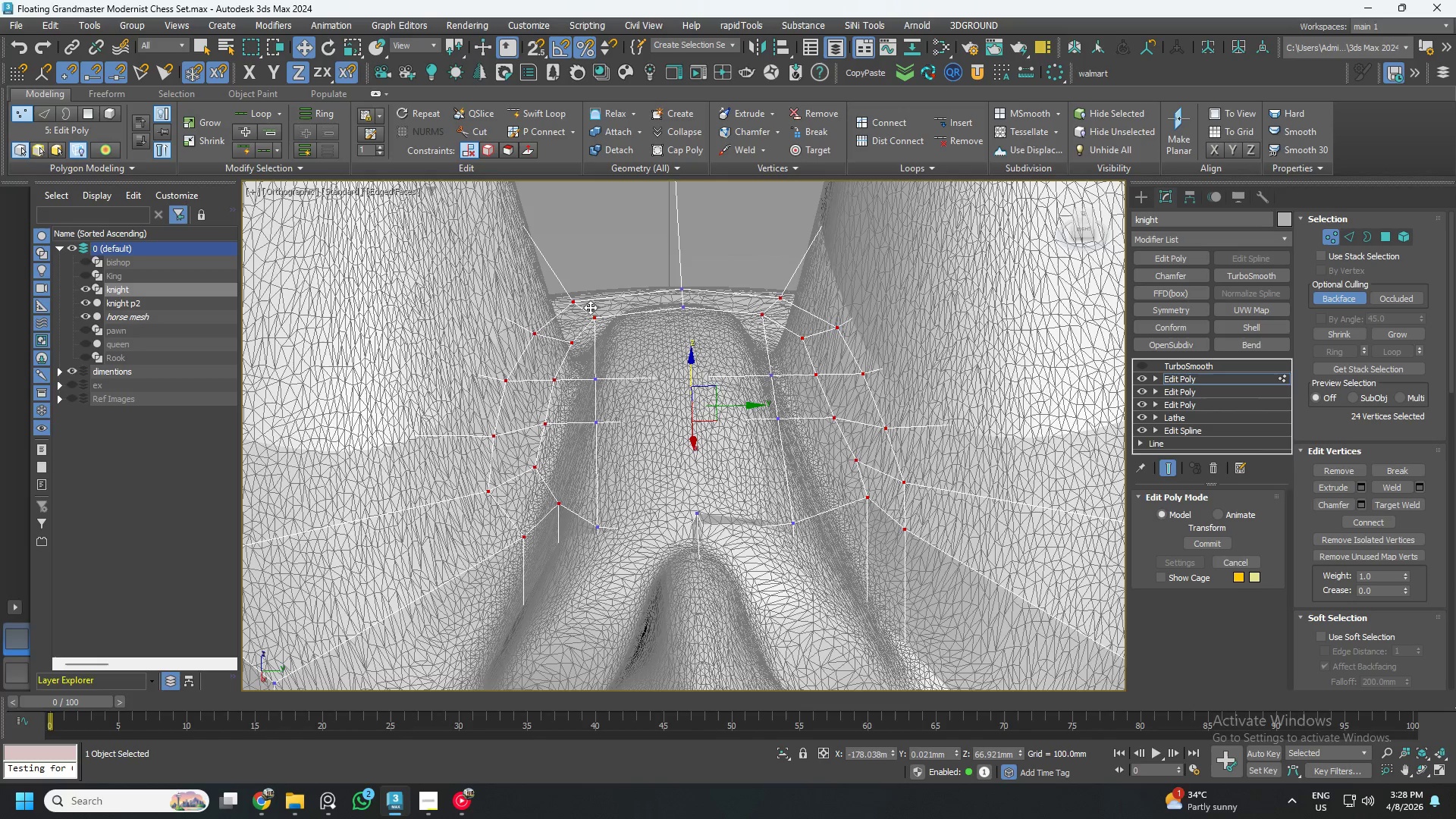 
hold_key(key=ControlLeft, duration=18.03)
left_click_drag(start_coordinate=[690, 373], to_coordinate=[695, 403])
 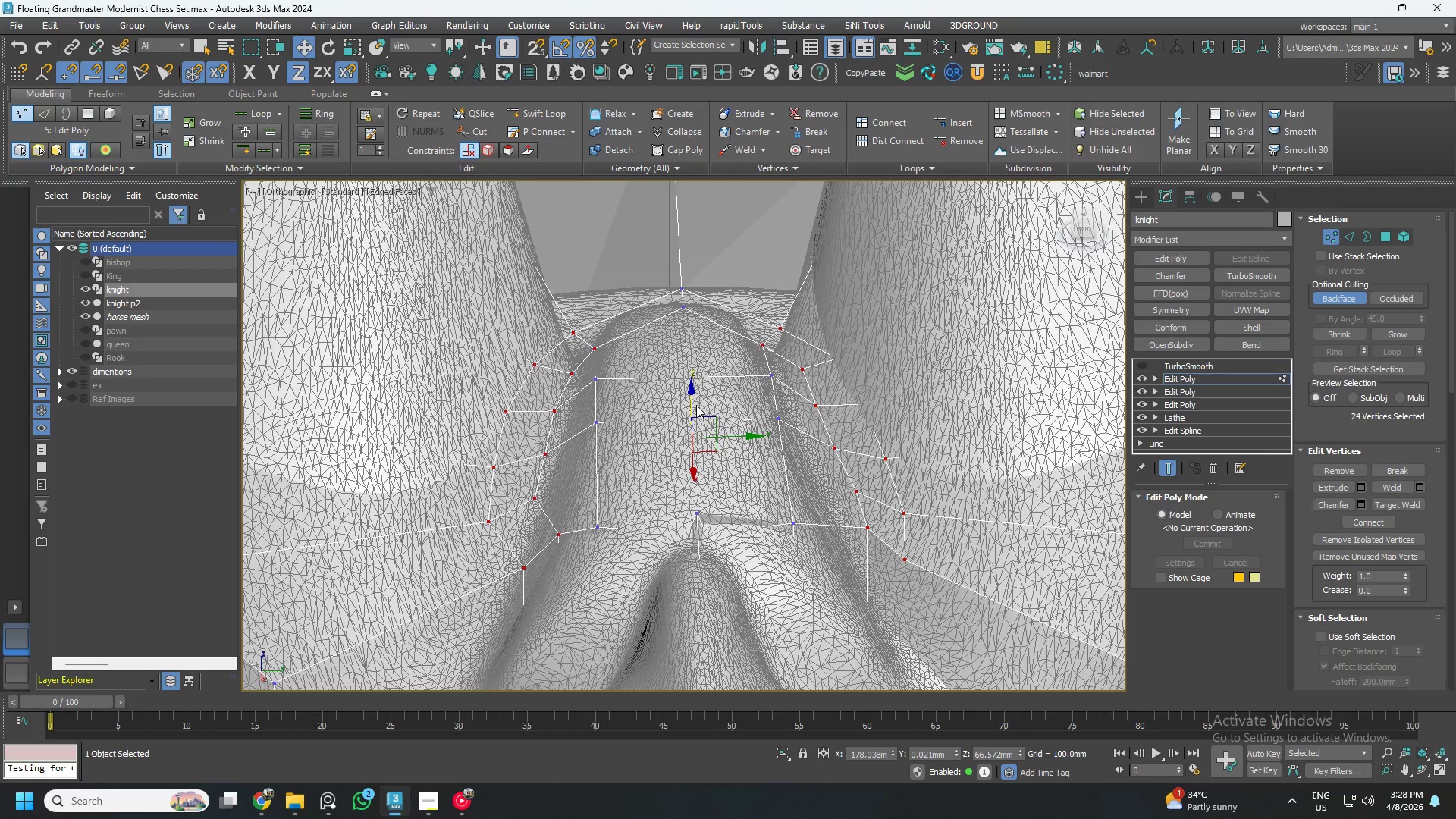 
key(R)
 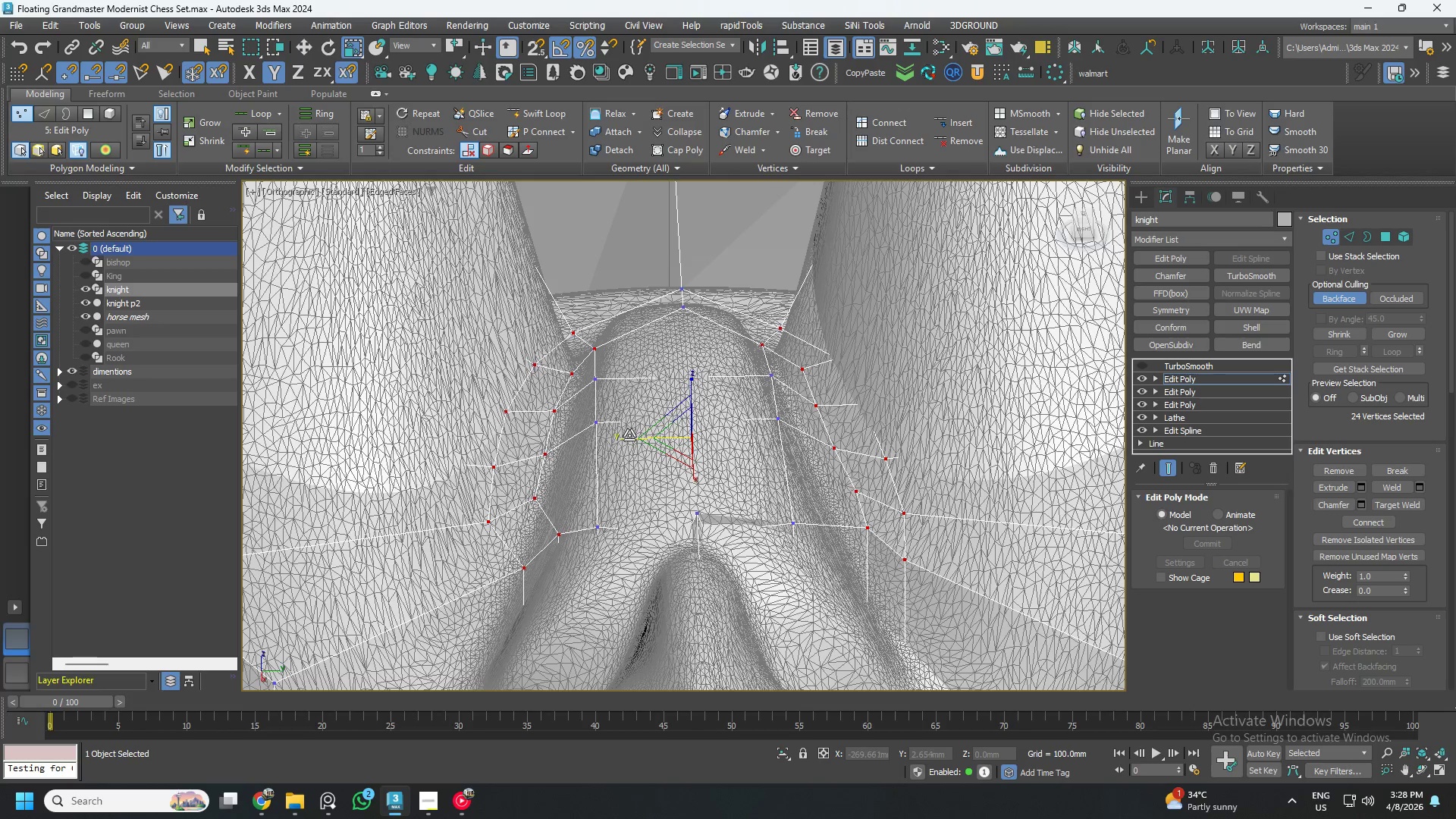 
left_click_drag(start_coordinate=[629, 437], to_coordinate=[634, 439])
 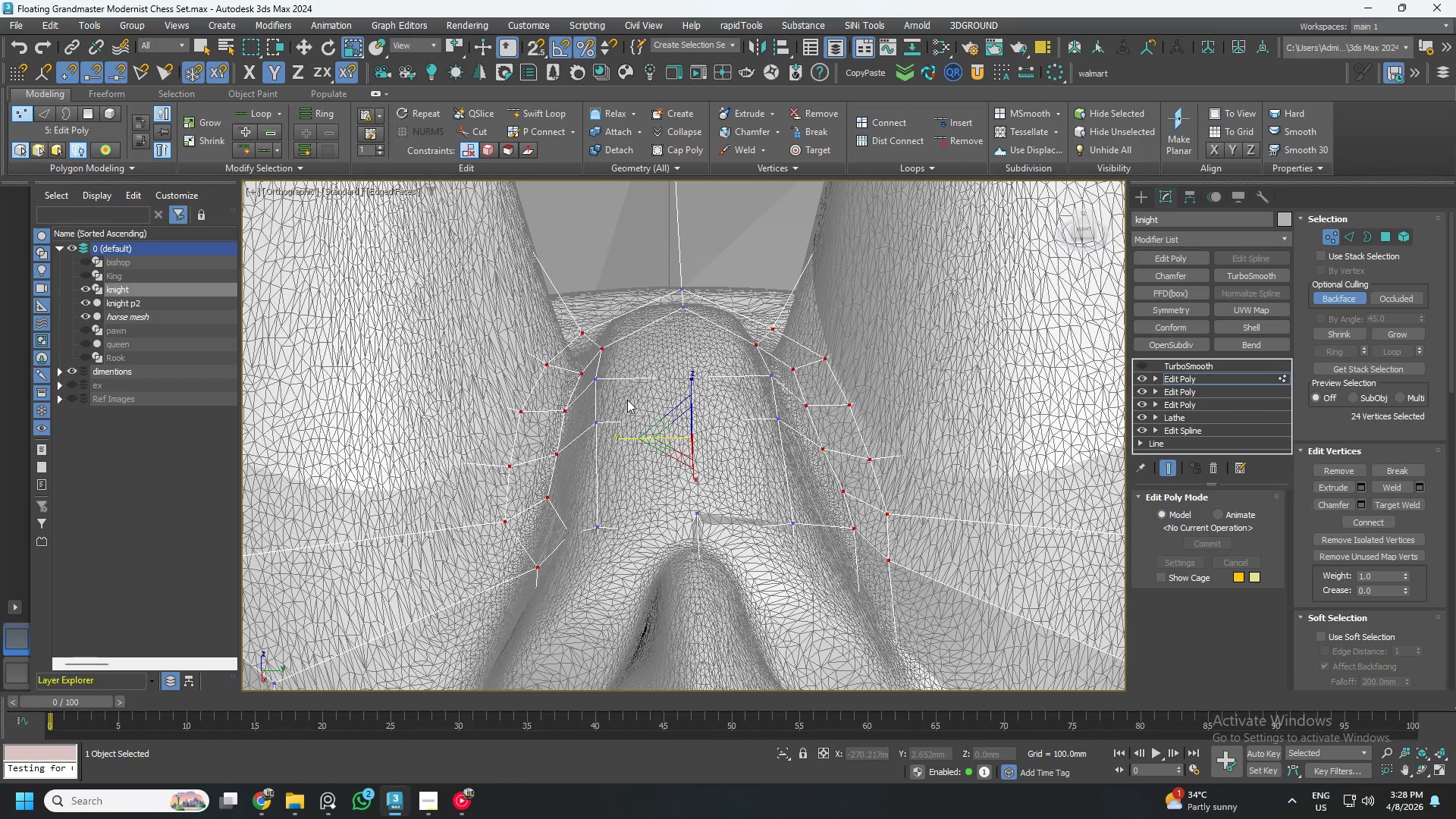 
hold_key(key=AltLeft, duration=1.5)
 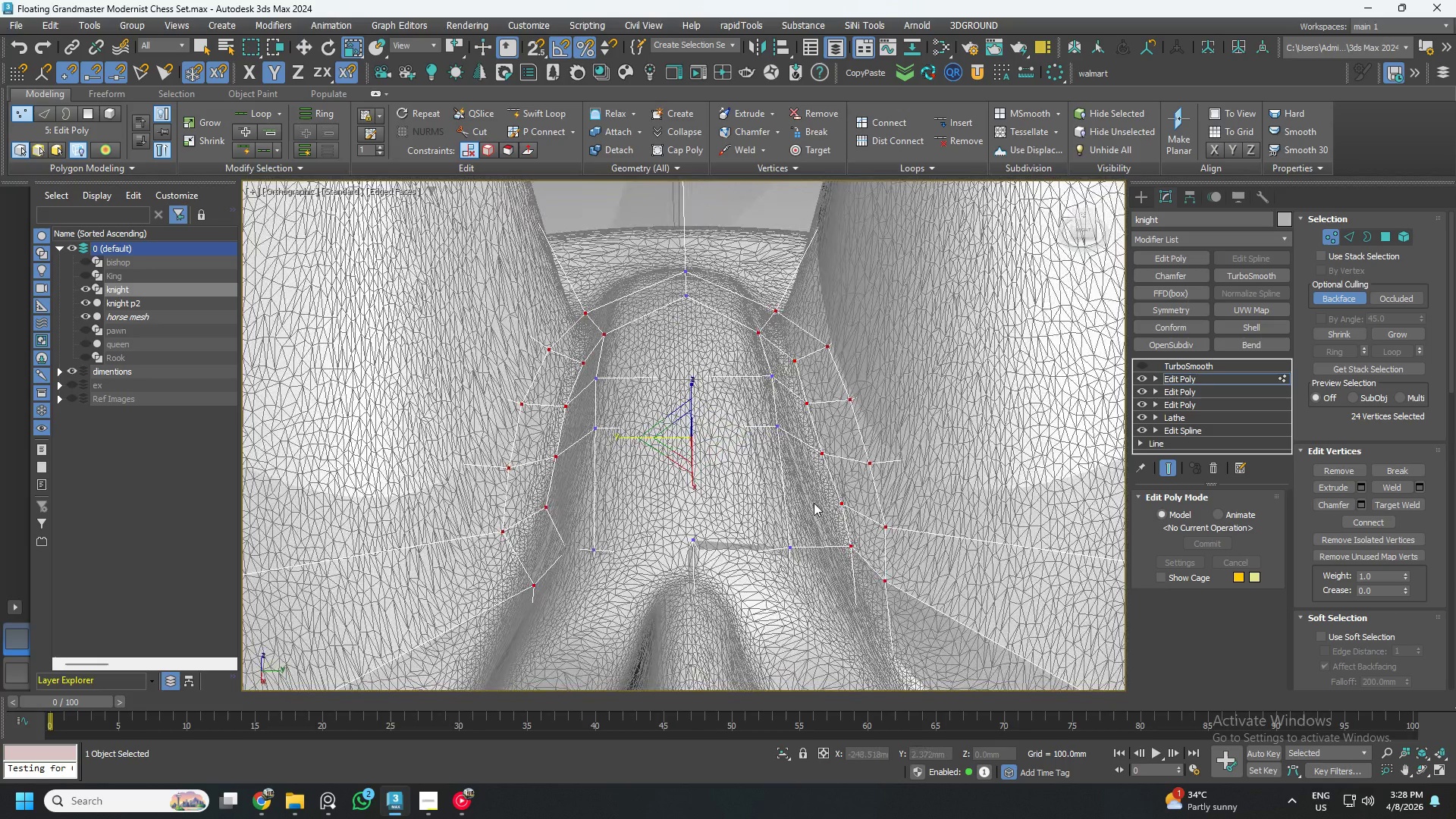 
hold_key(key=AltLeft, duration=0.42)
 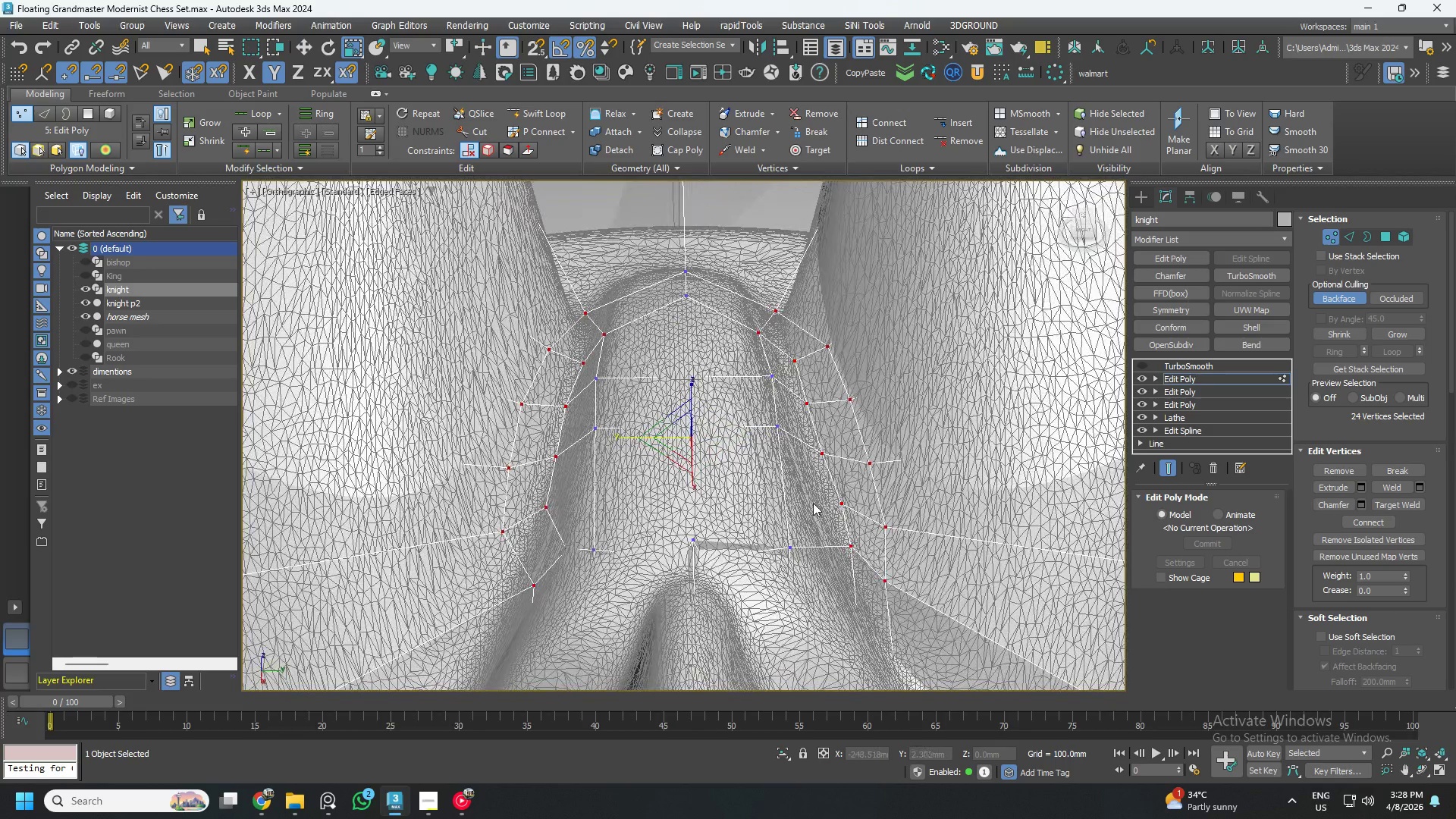 
hold_key(key=AltLeft, duration=1.5)
 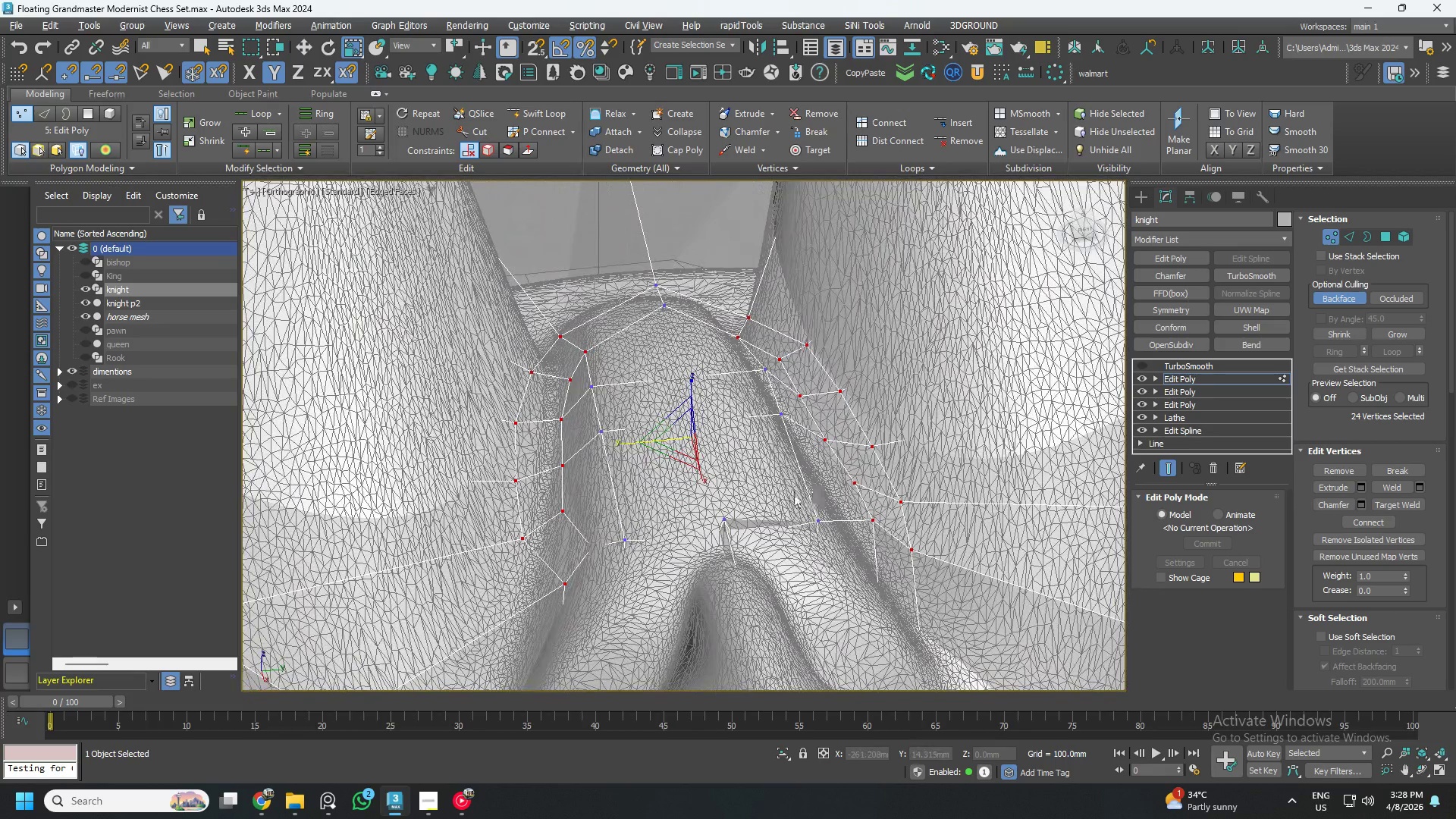 
hold_key(key=AltLeft, duration=0.48)
 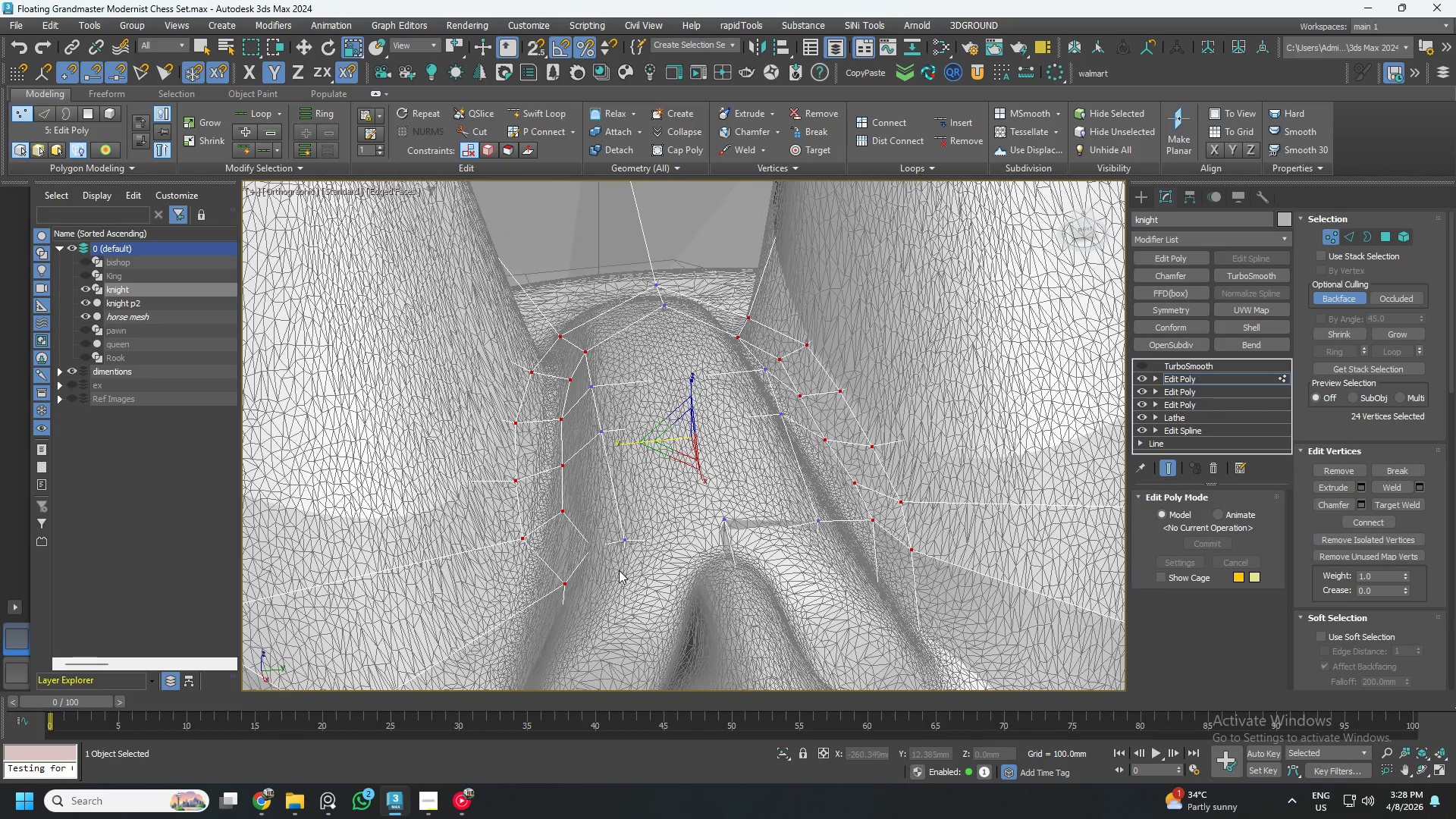 
left_click_drag(start_coordinate=[613, 566], to_coordinate=[576, 531])
 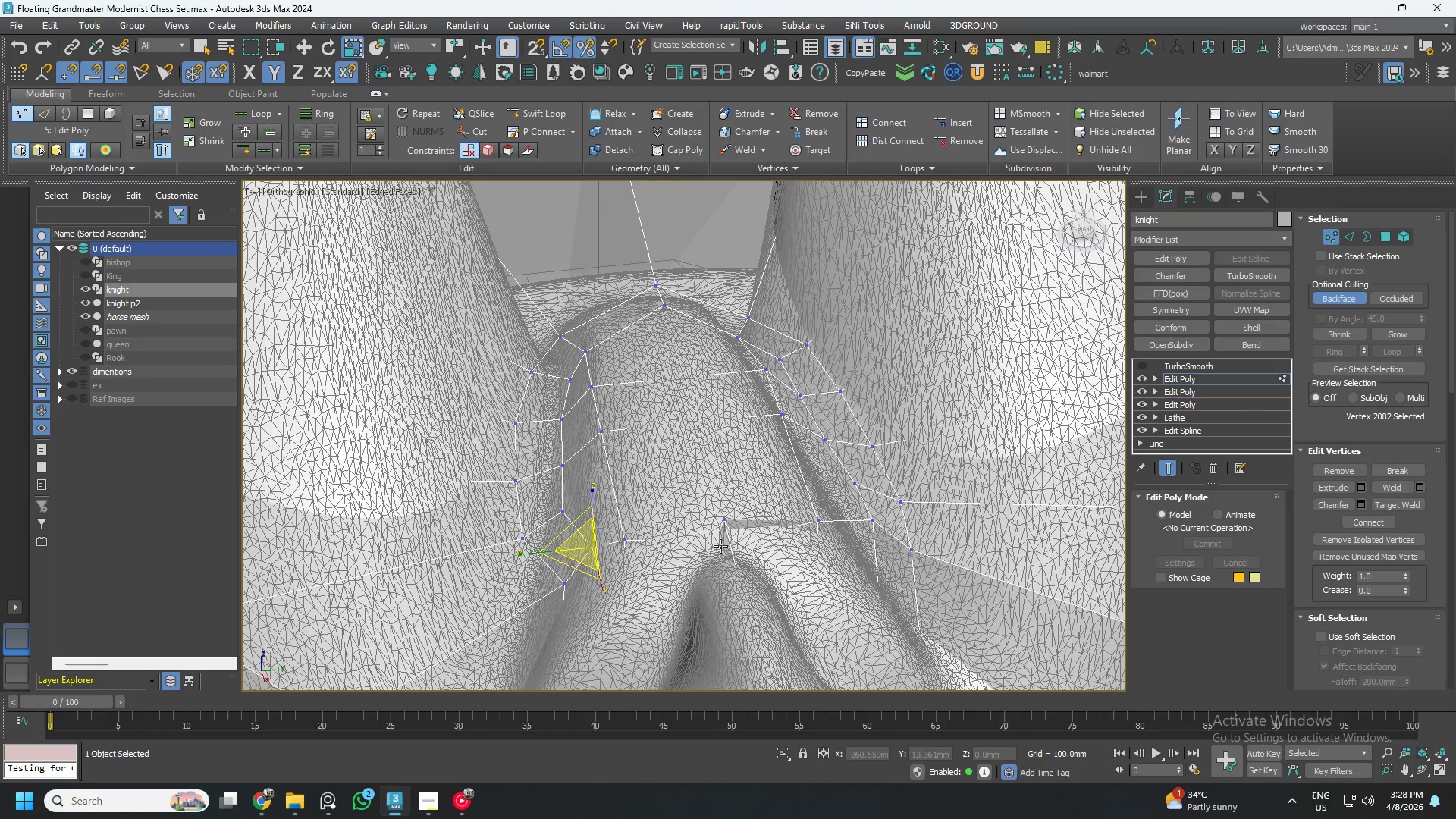 
hold_key(key=ControlLeft, duration=0.41)
 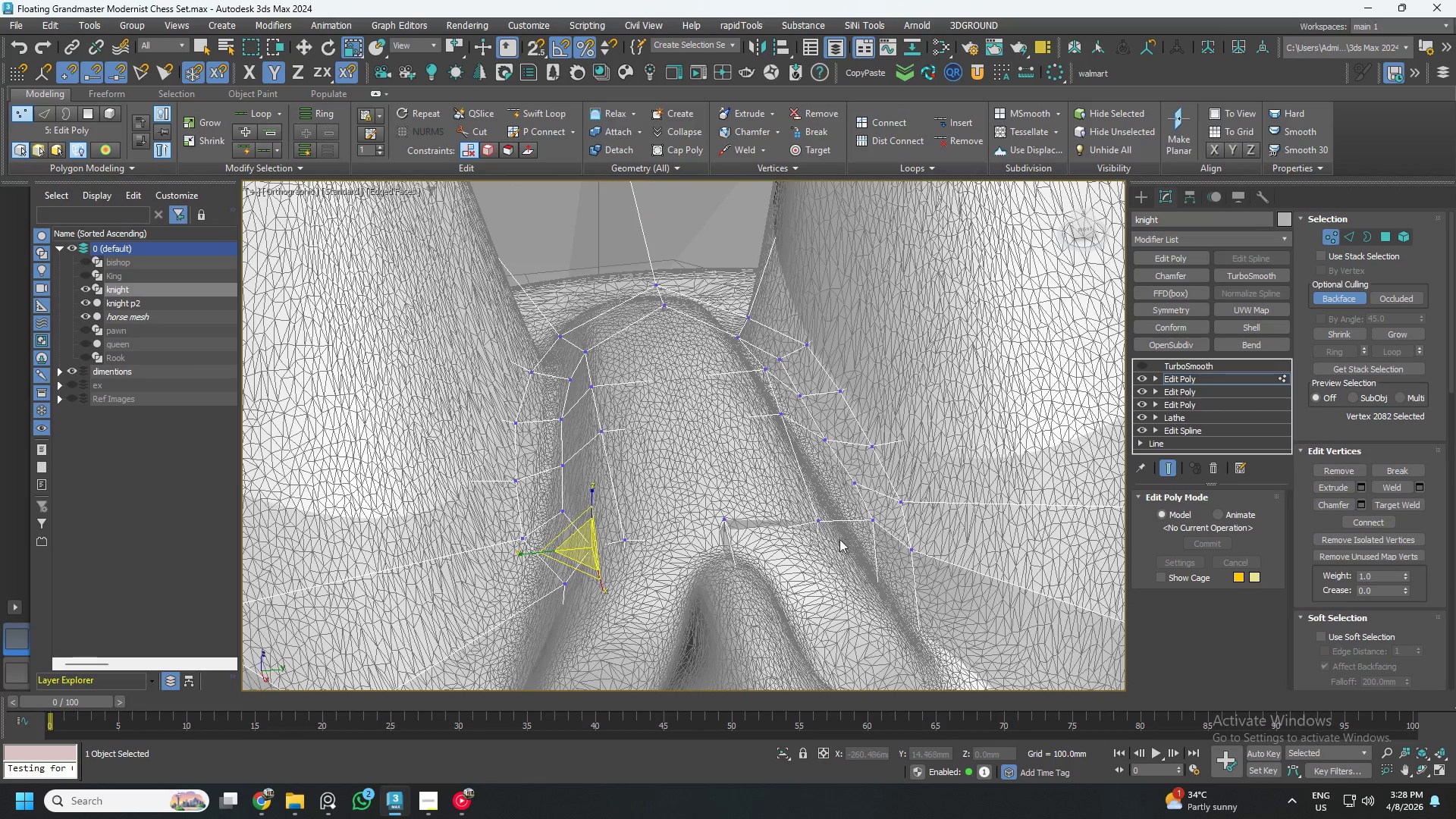 
hold_key(key=AltLeft, duration=0.52)
 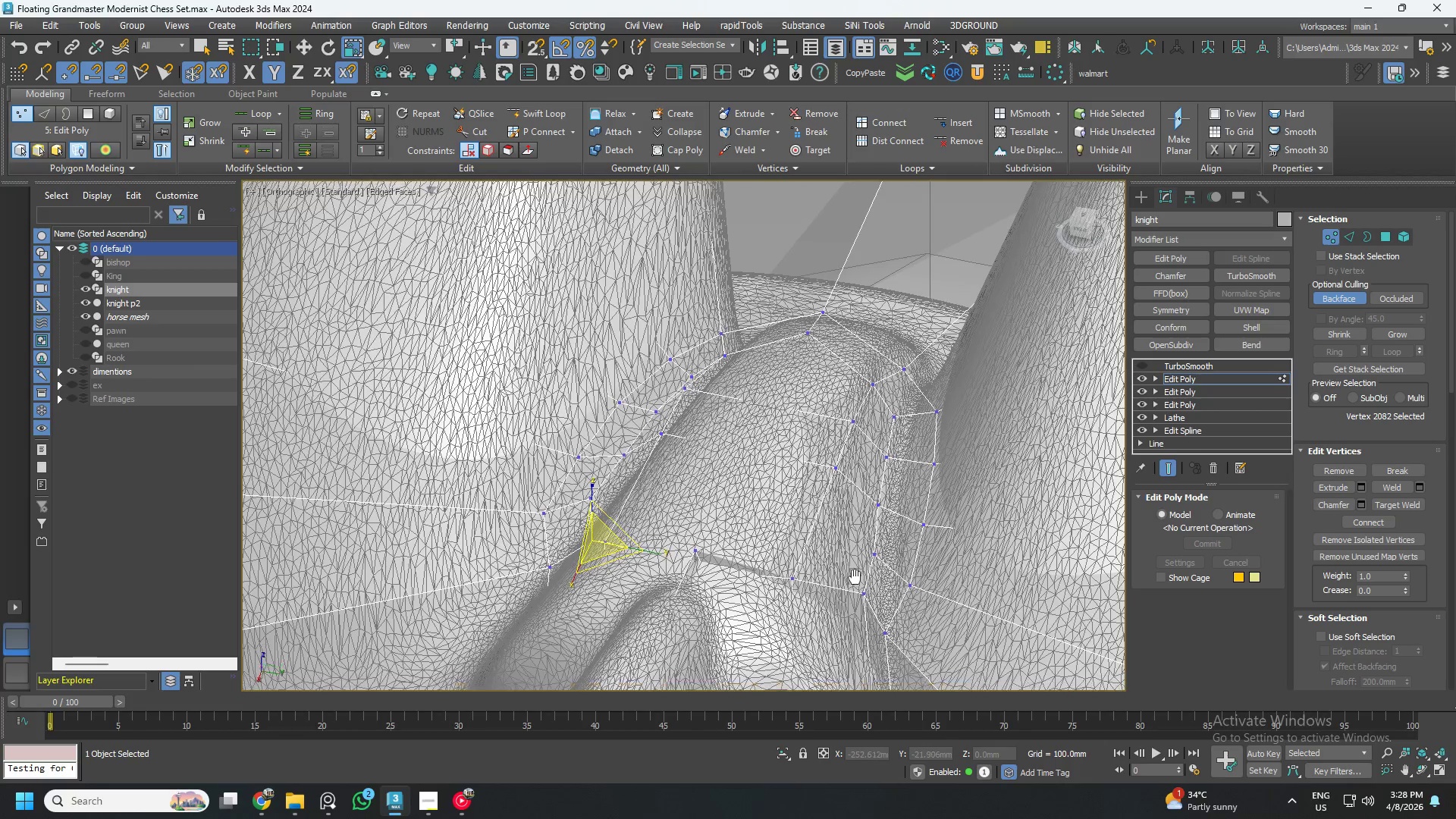 
hold_key(key=AltLeft, duration=1.0)
 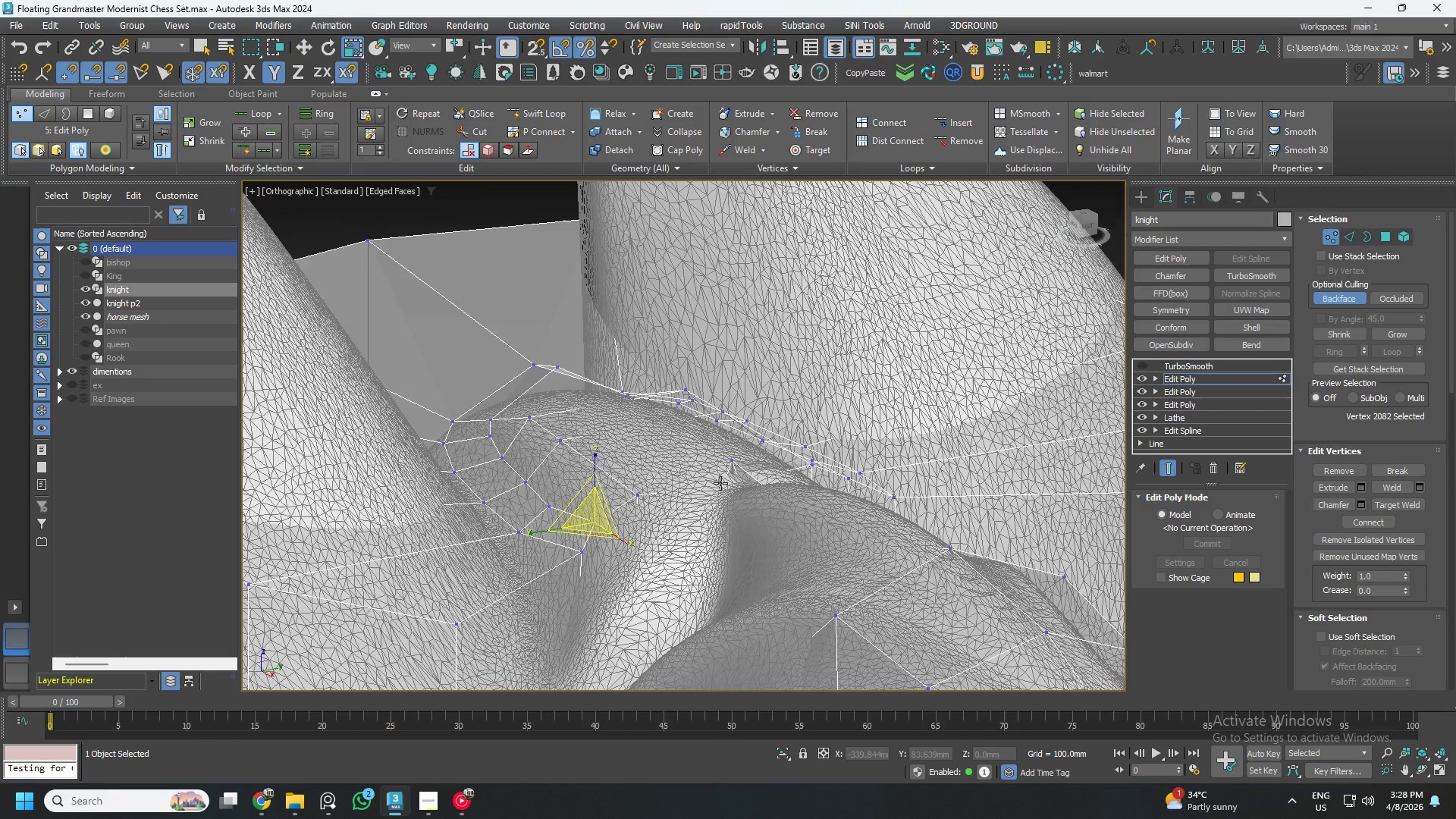 
hold_key(key=AltLeft, duration=0.61)
 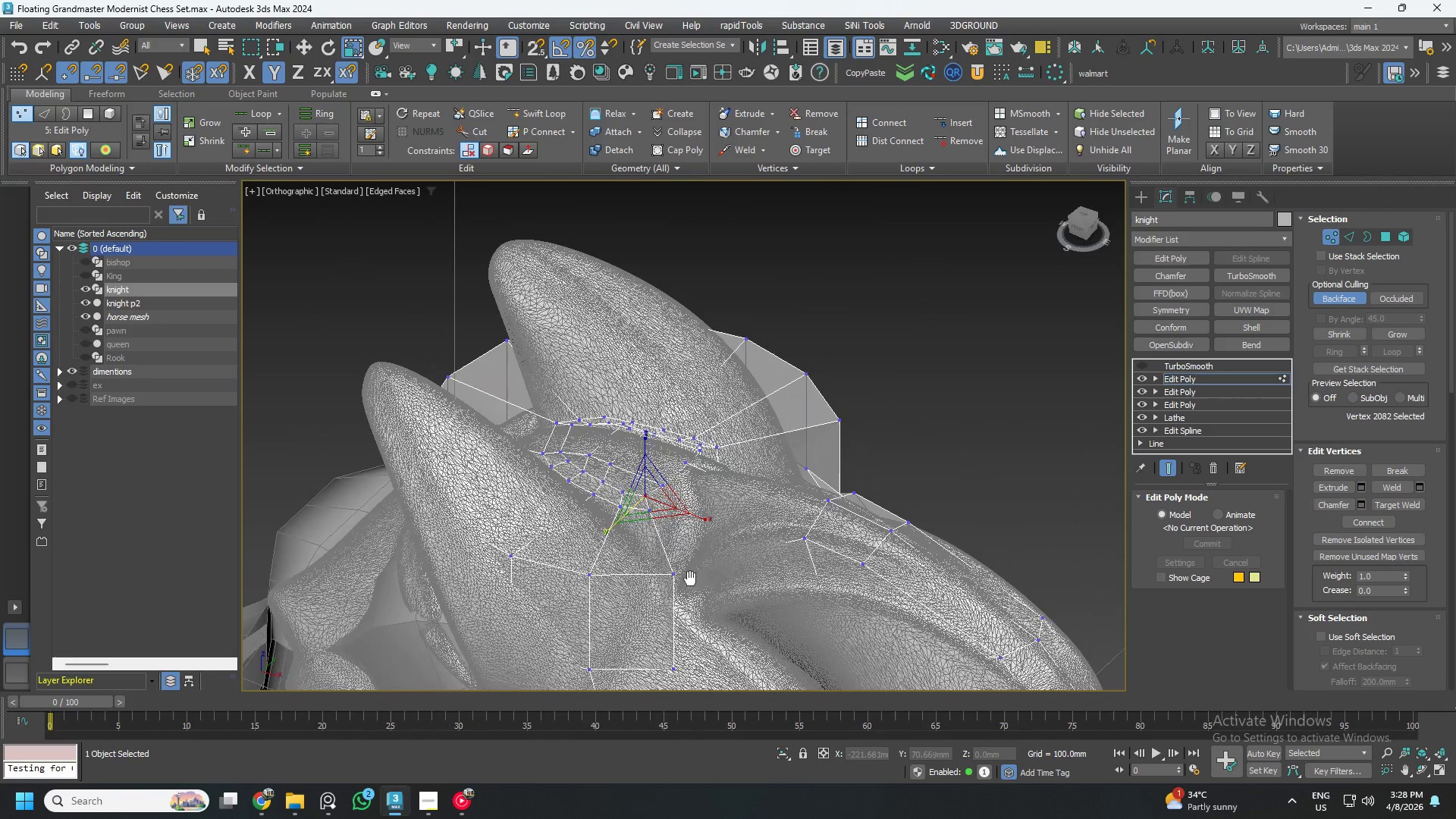 
scroll: coordinate [664, 486], scroll_direction: down, amount: 3.0
 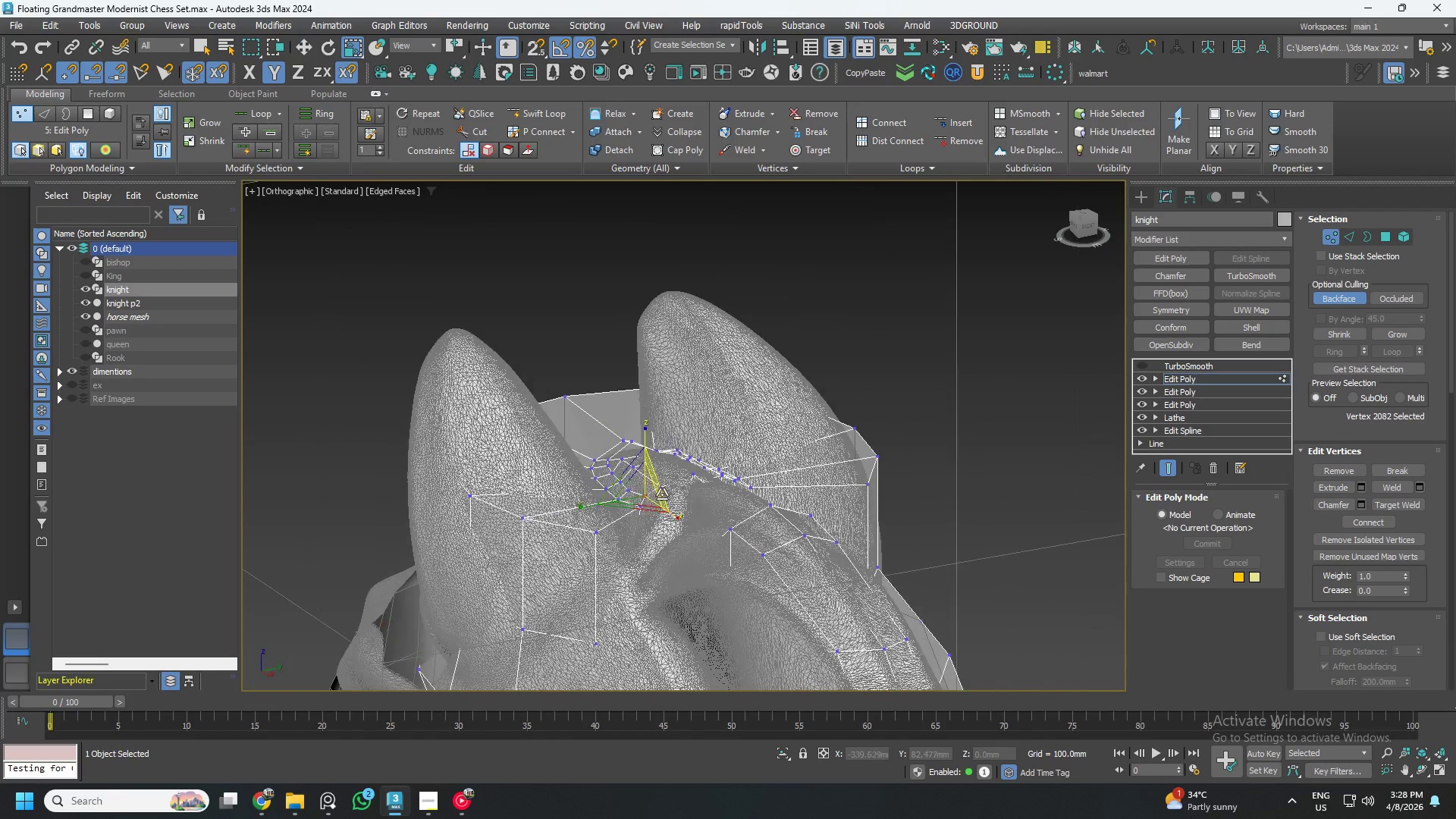 
hold_key(key=AltLeft, duration=0.53)
 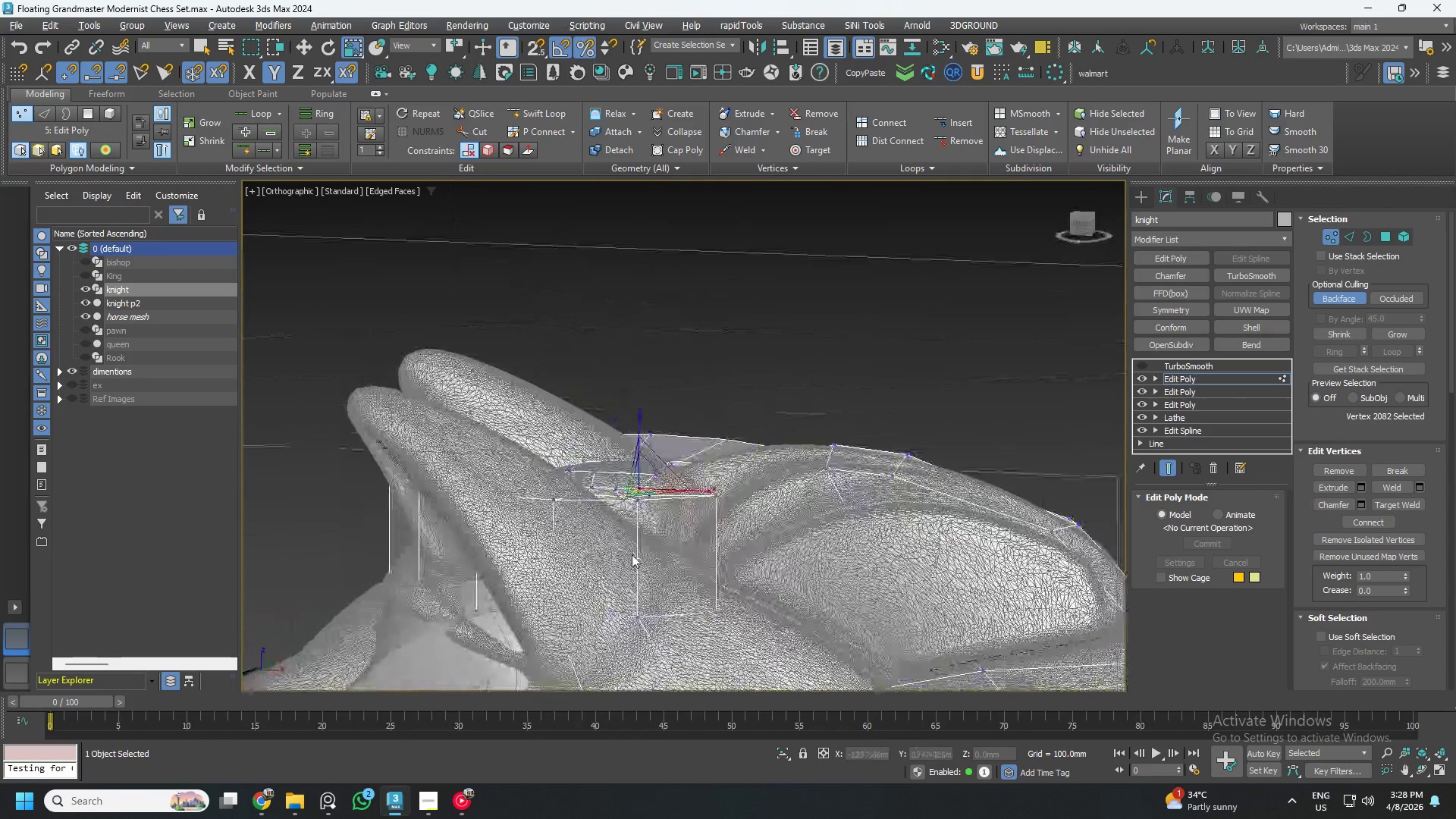 
hold_key(key=AltLeft, duration=1.5)
 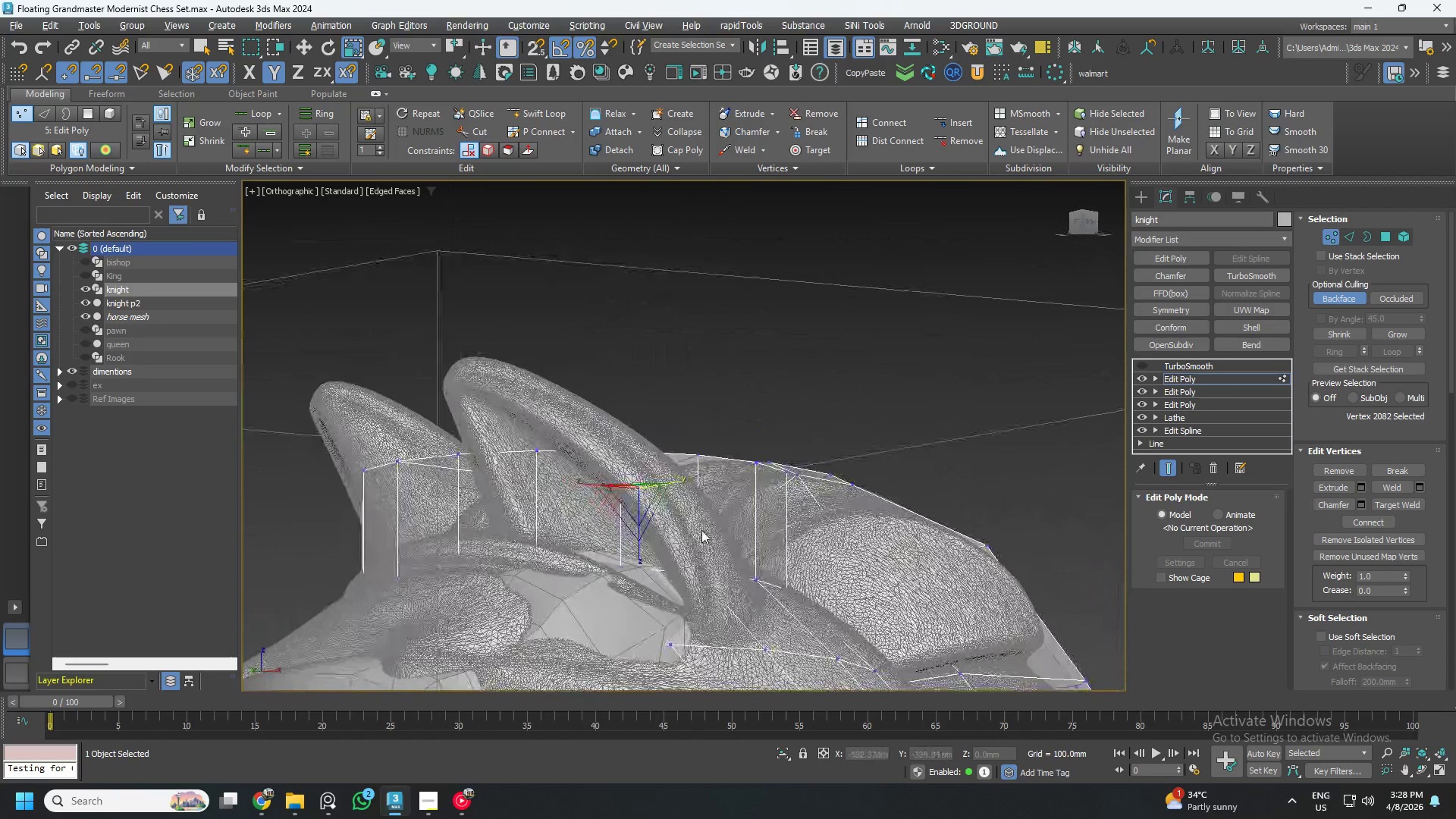 
hold_key(key=AltLeft, duration=1.5)
 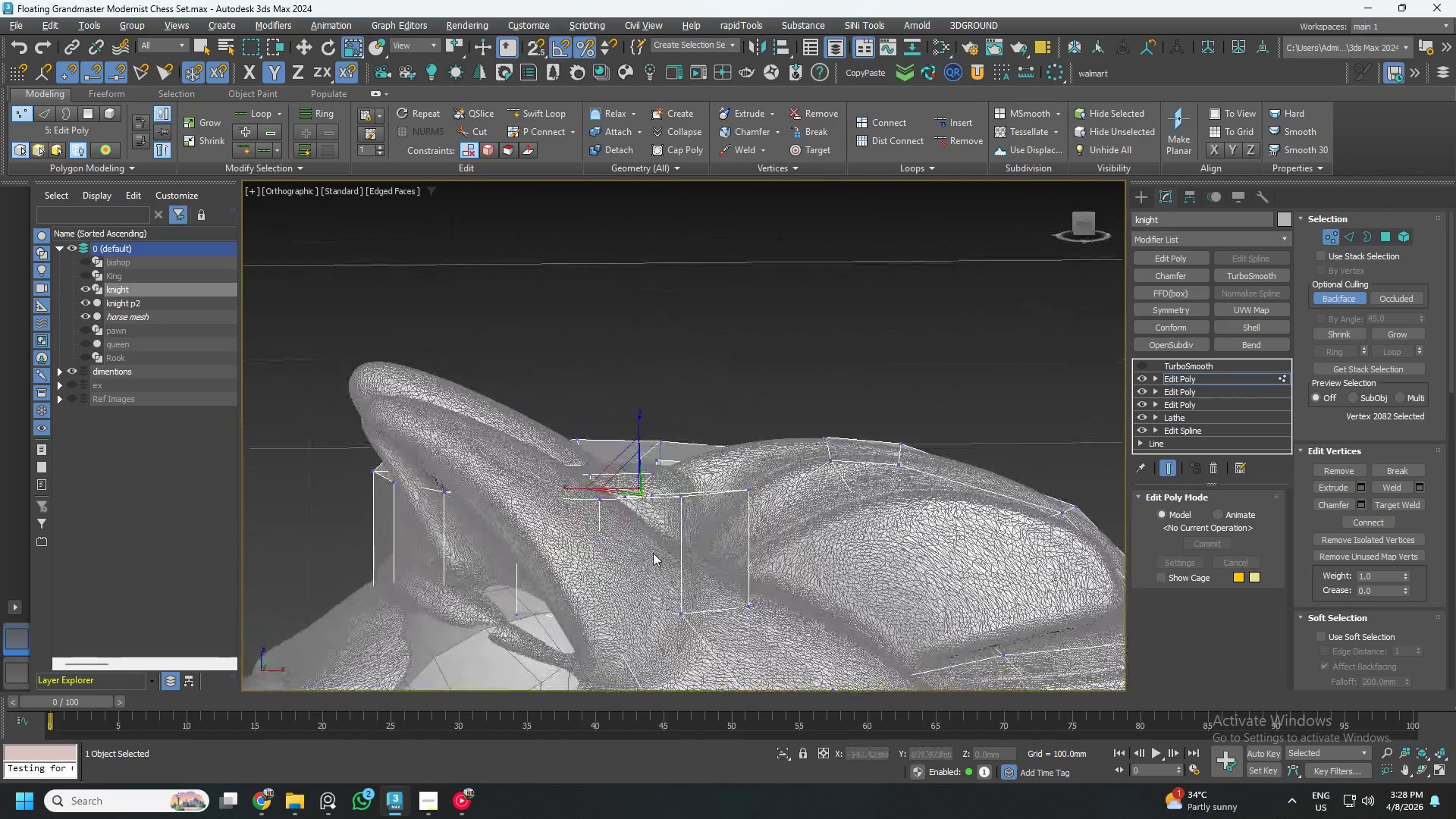 
hold_key(key=AltLeft, duration=1.17)
 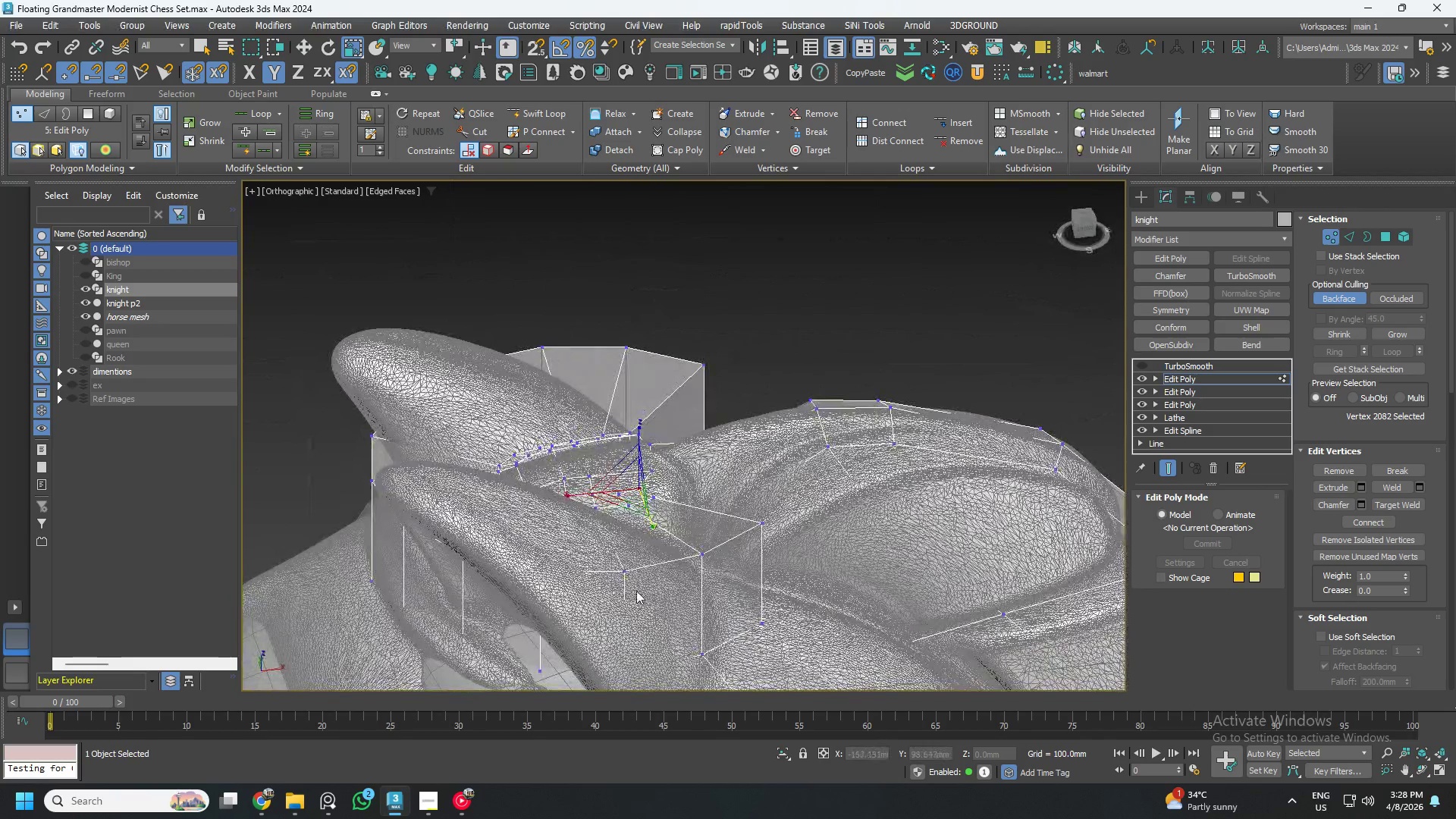 
hold_key(key=AltLeft, duration=0.5)
 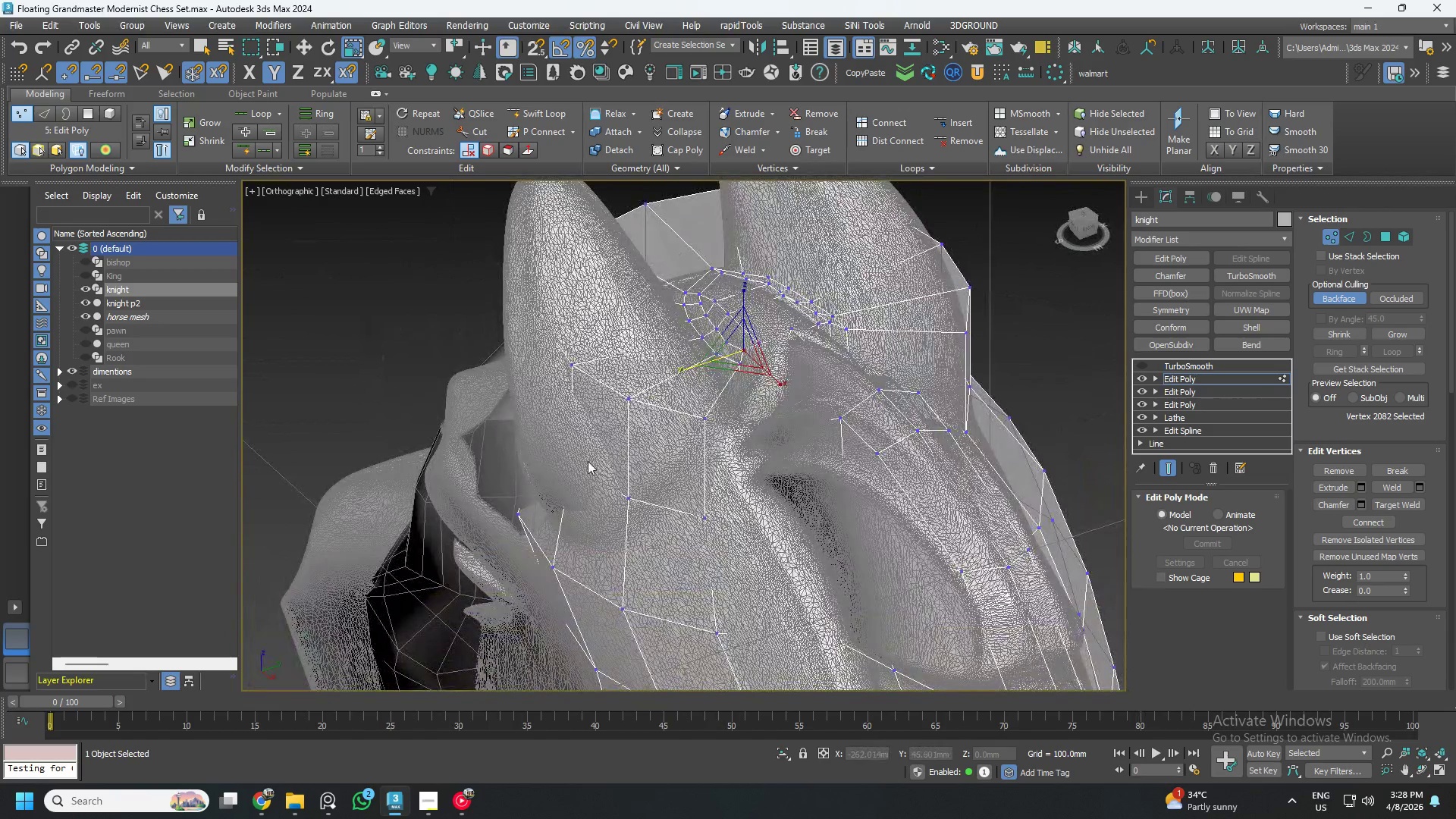 
scroll: coordinate [582, 464], scroll_direction: up, amount: 1.0
 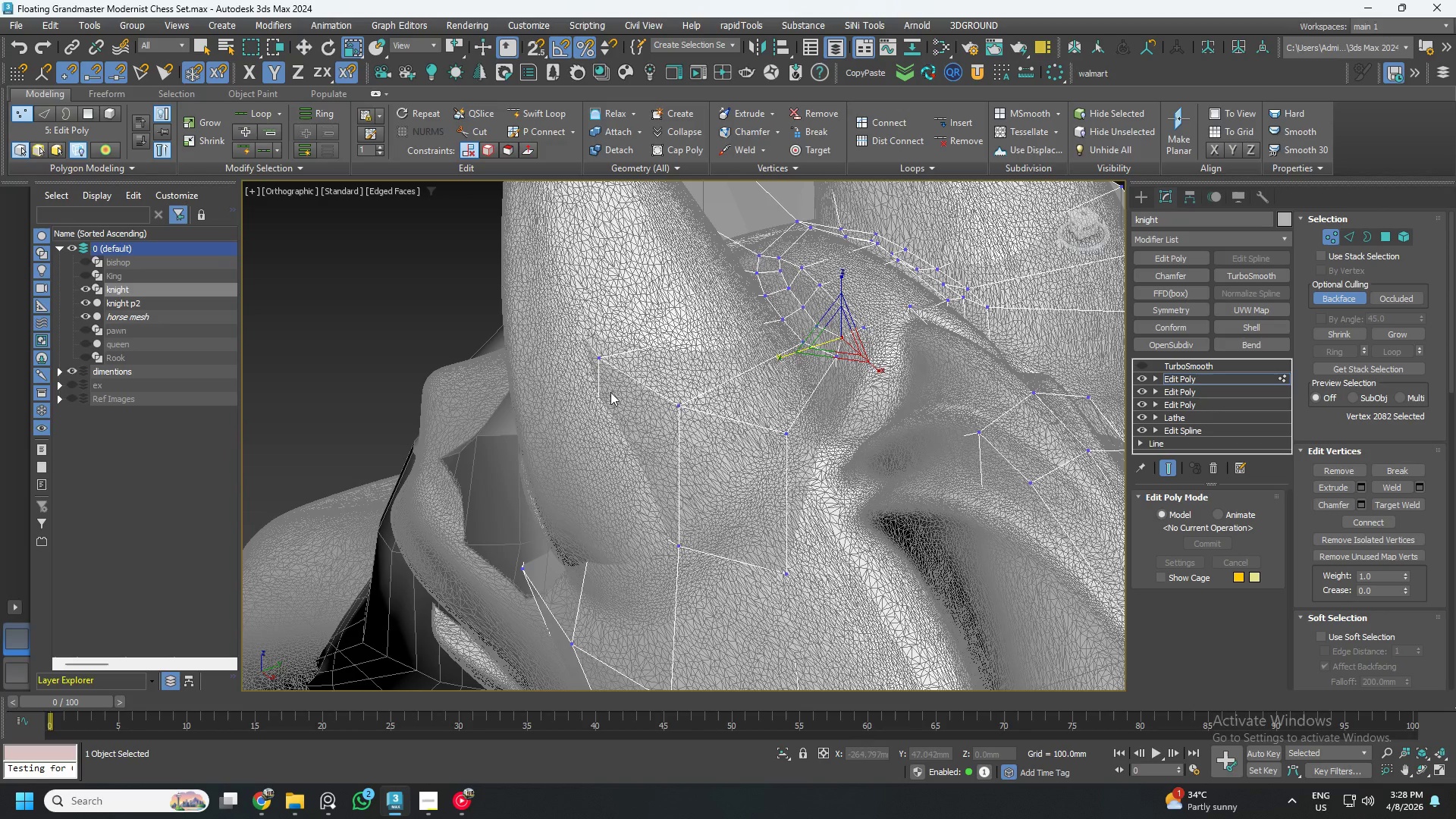 
left_click([603, 353])
 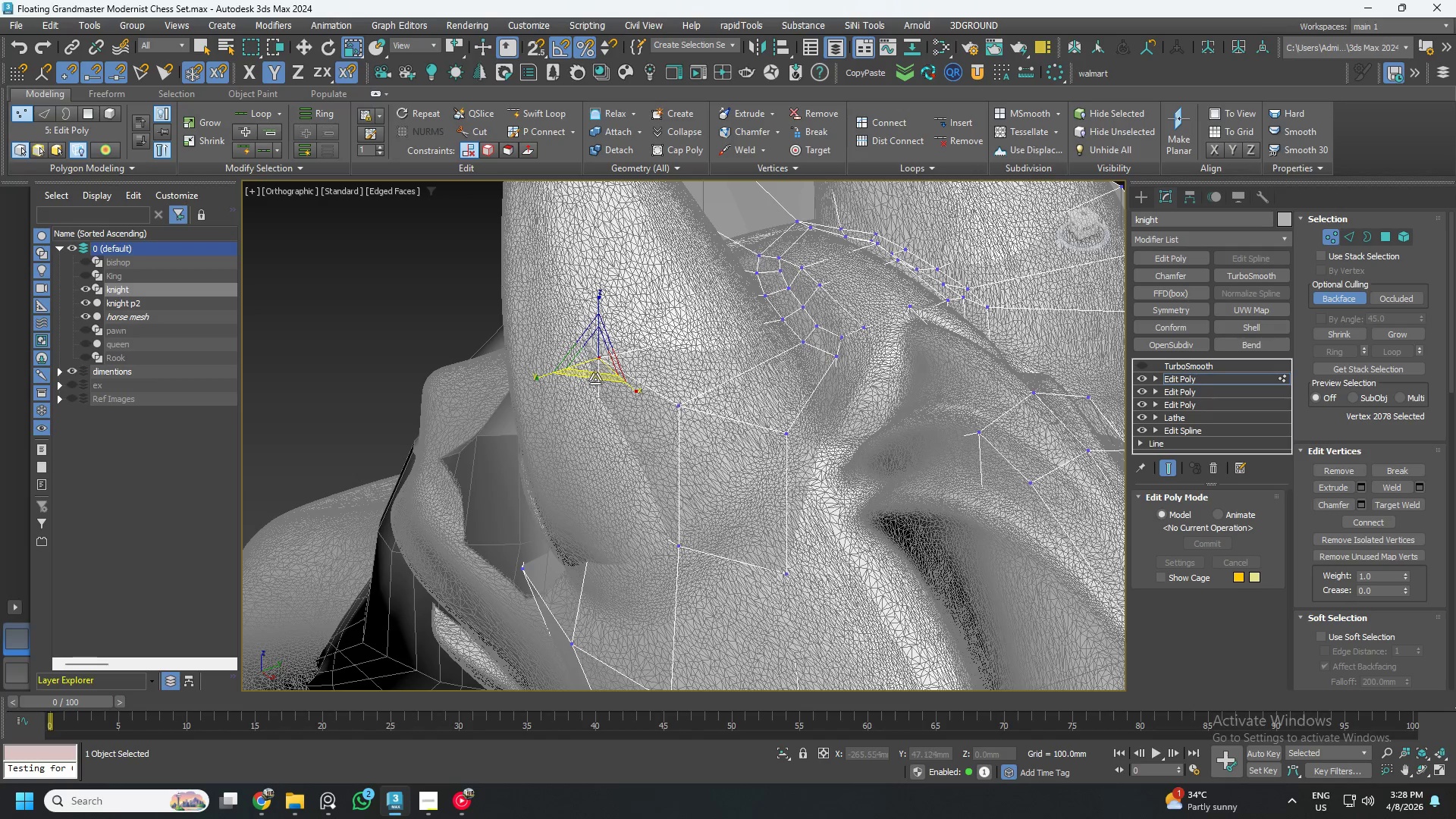 
key(W)
 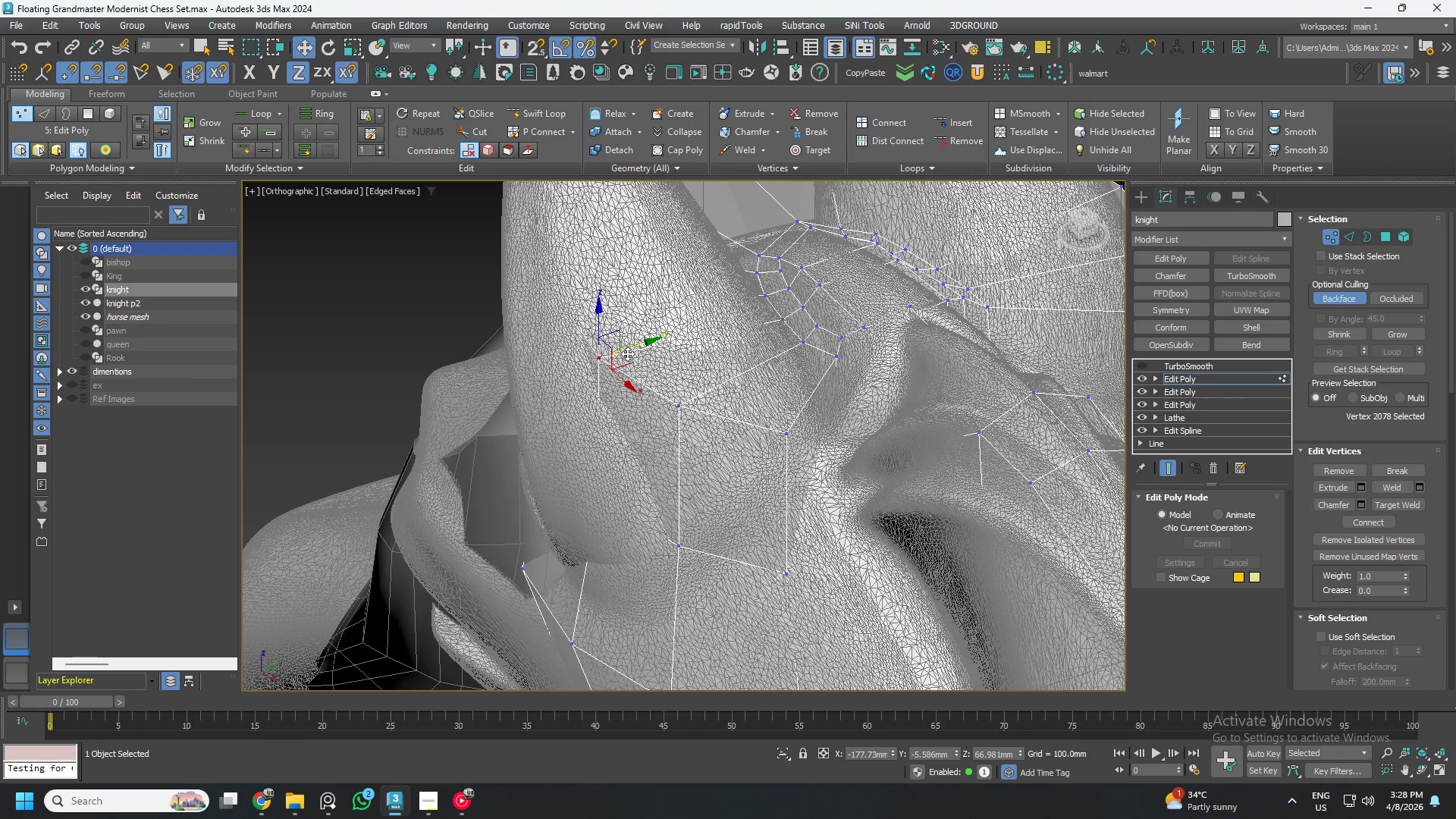 
left_click_drag(start_coordinate=[627, 353], to_coordinate=[541, 382])
 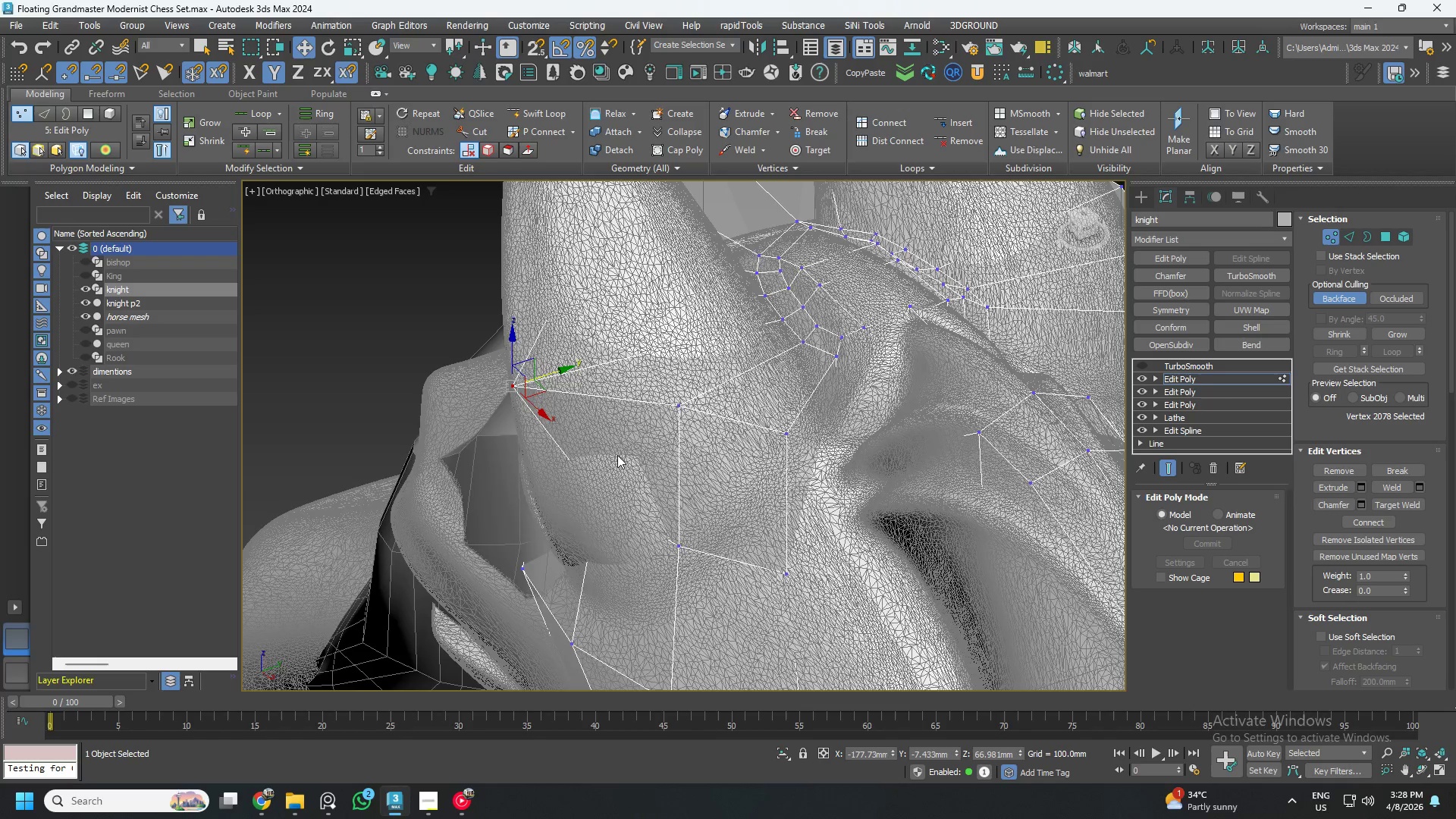 
hold_key(key=AltLeft, duration=0.7)
 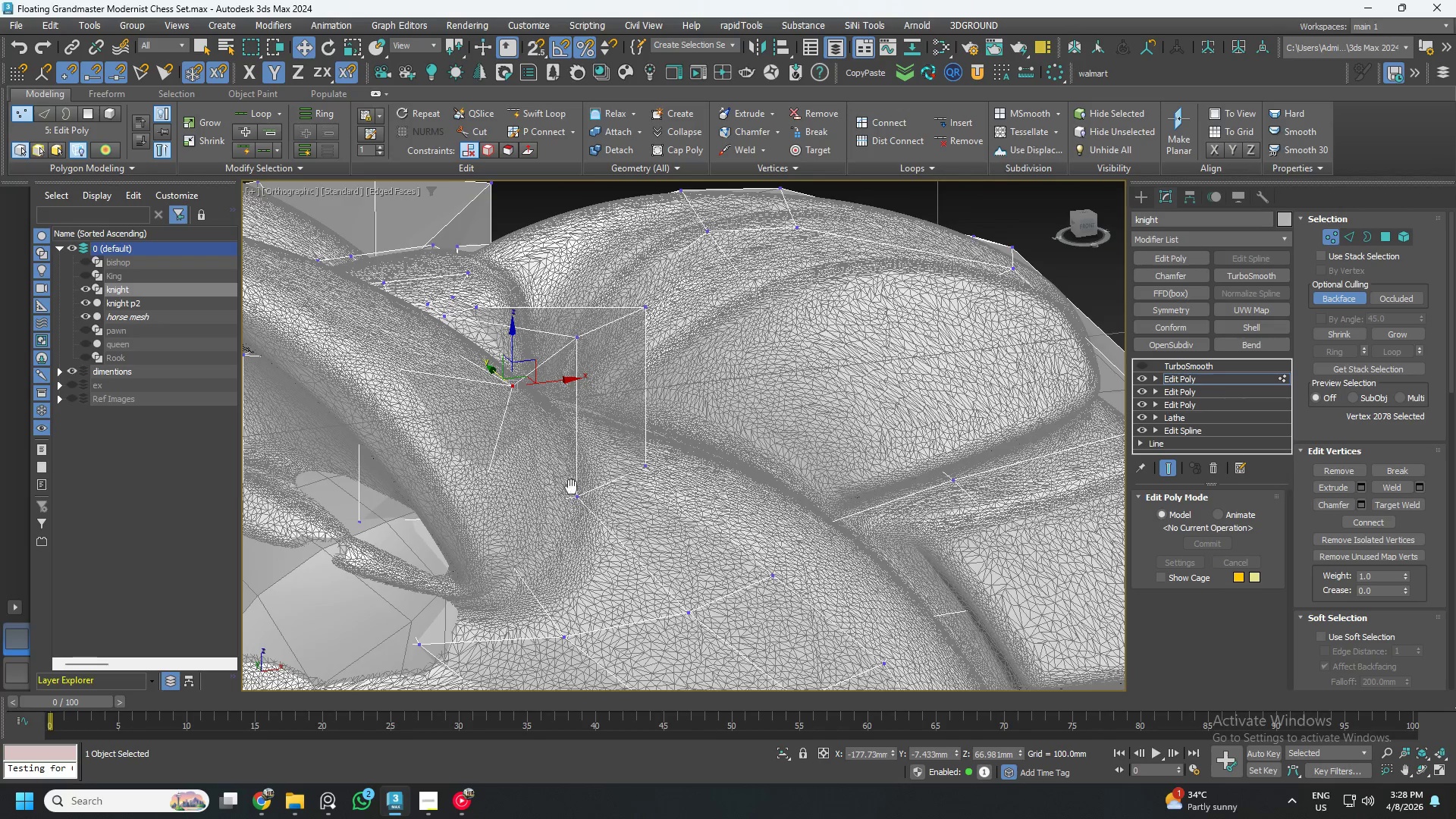 
hold_key(key=AltLeft, duration=0.56)
 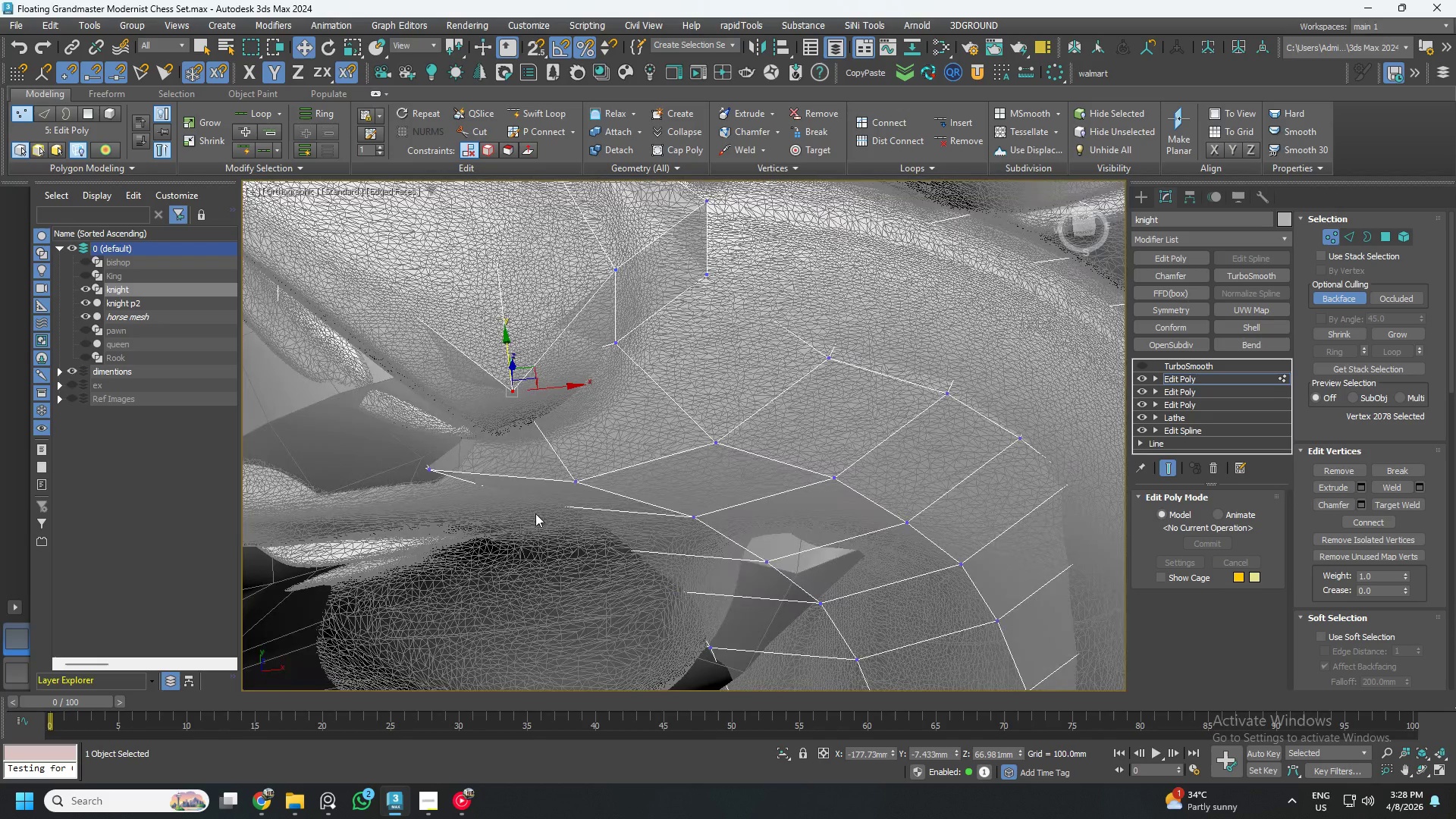 
hold_key(key=AltLeft, duration=0.5)
 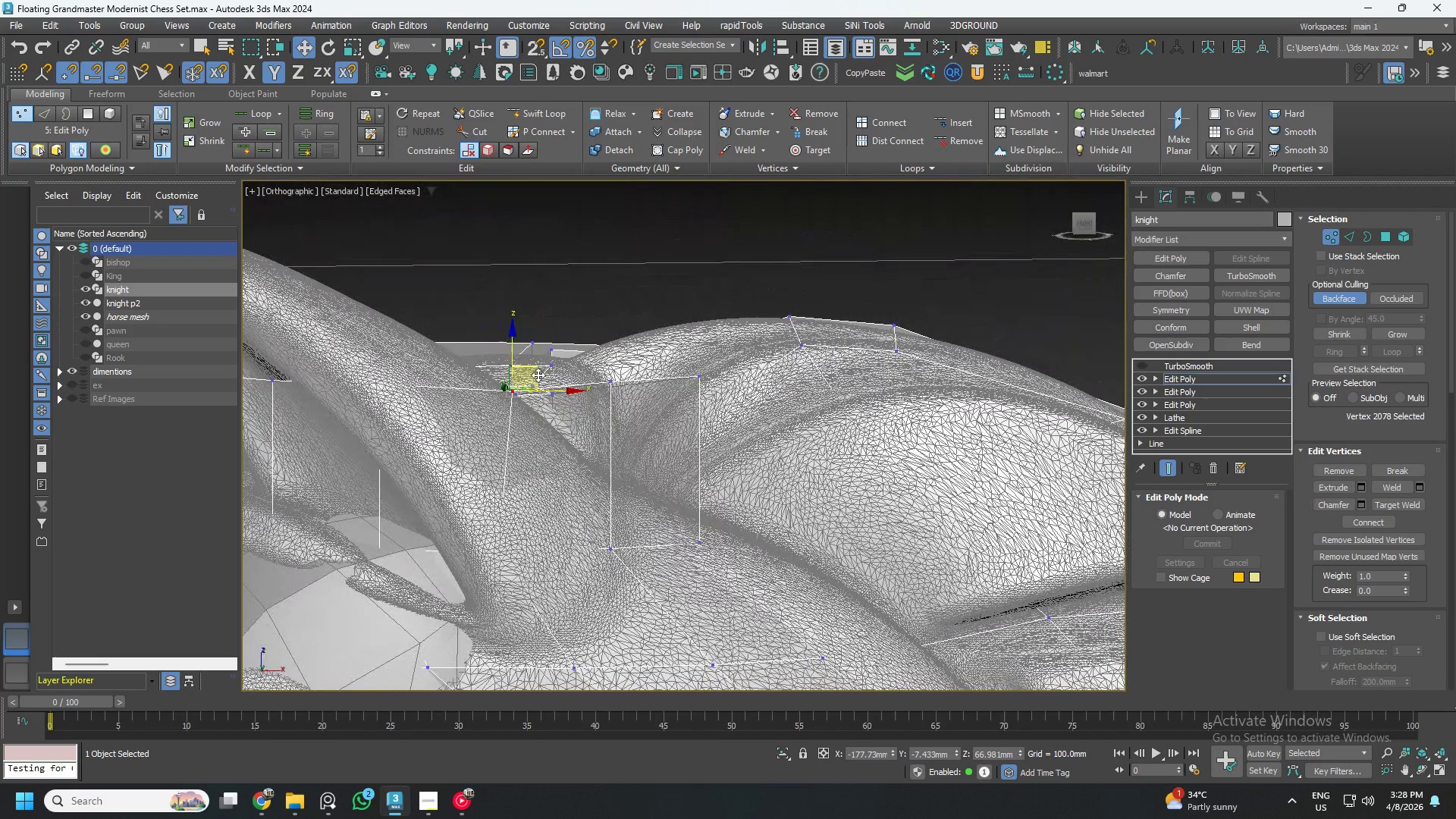 
left_click_drag(start_coordinate=[538, 375], to_coordinate=[468, 425])
 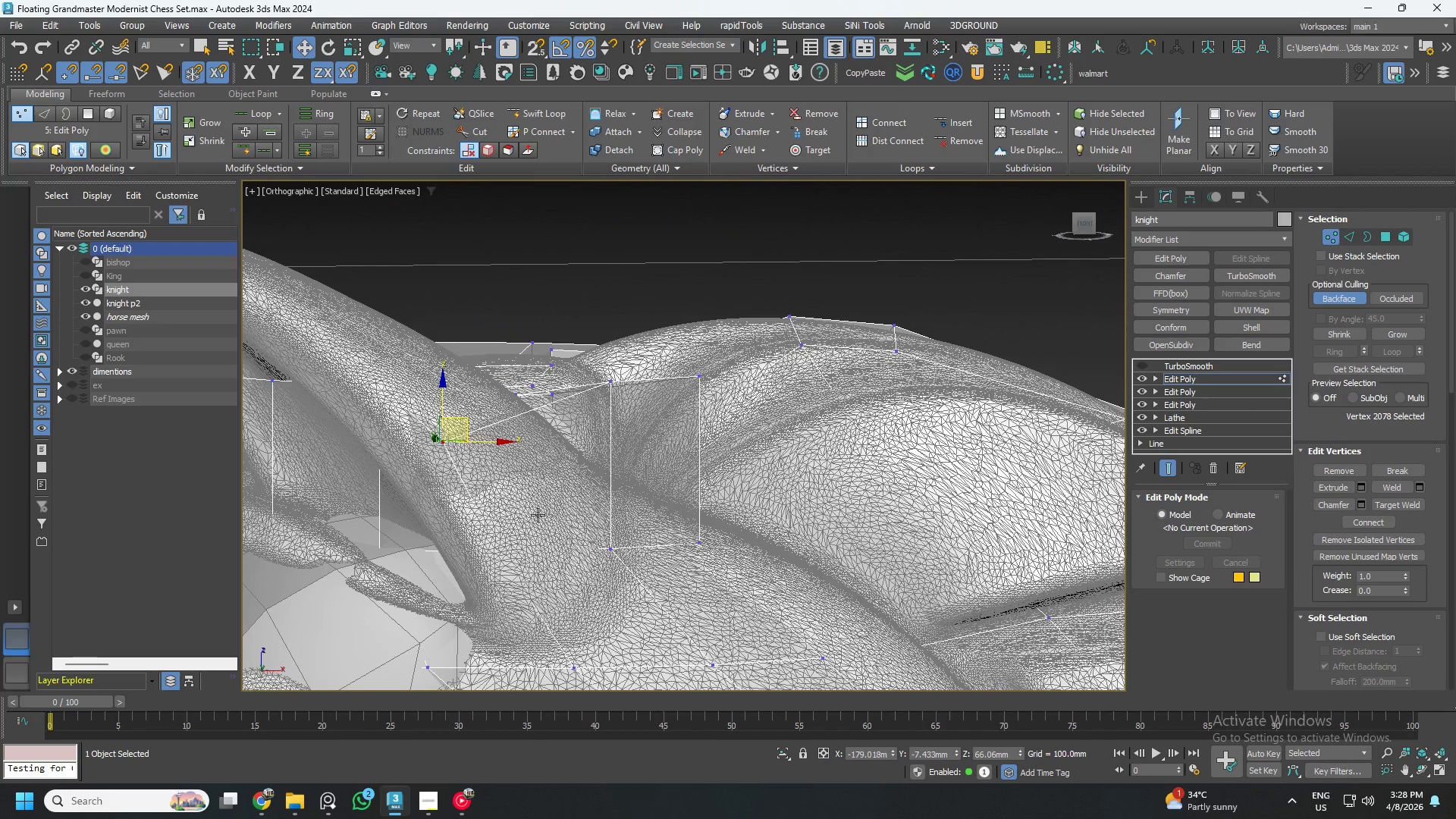 
hold_key(key=AltLeft, duration=0.77)
 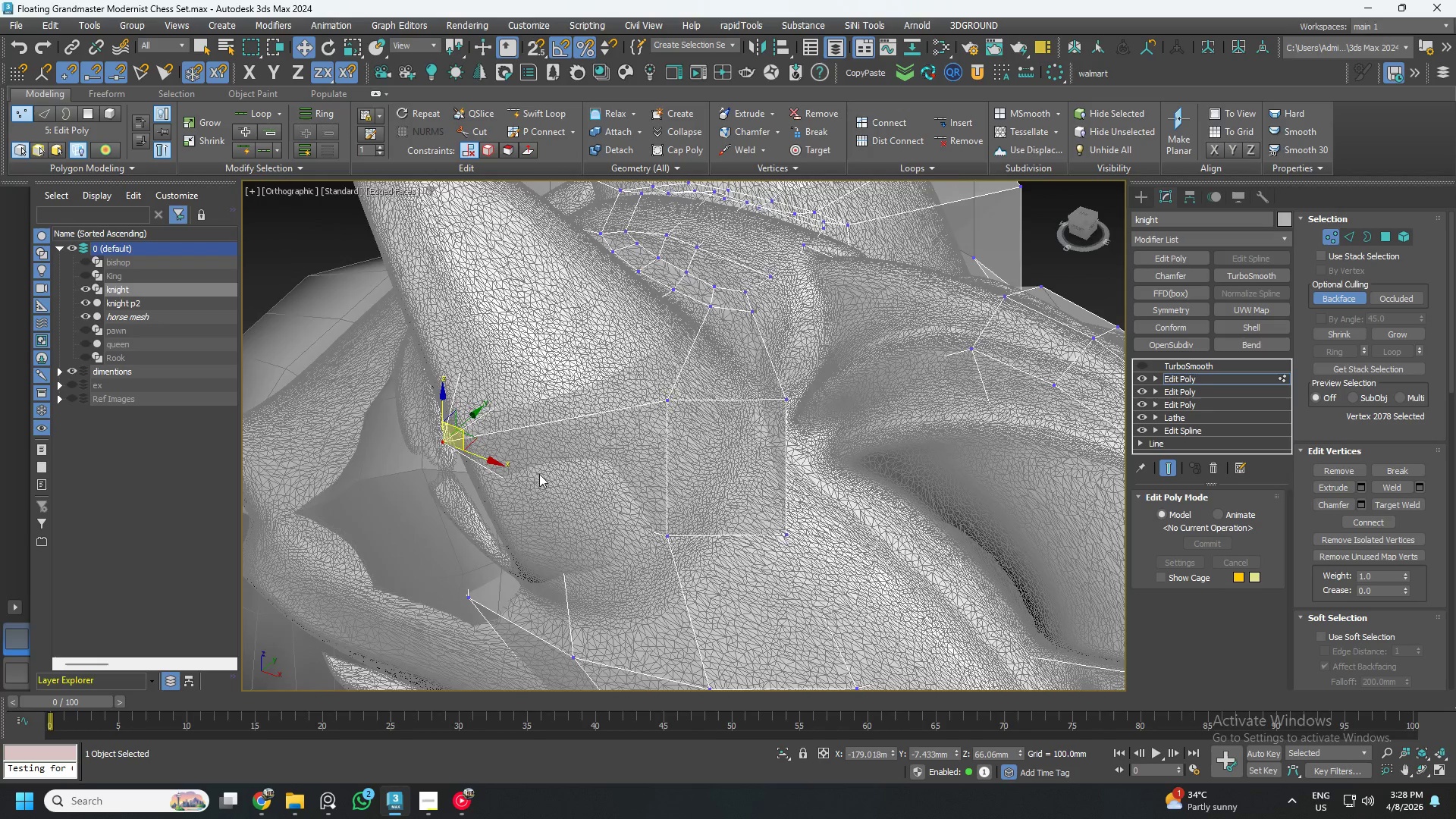 
hold_key(key=AltLeft, duration=0.45)
 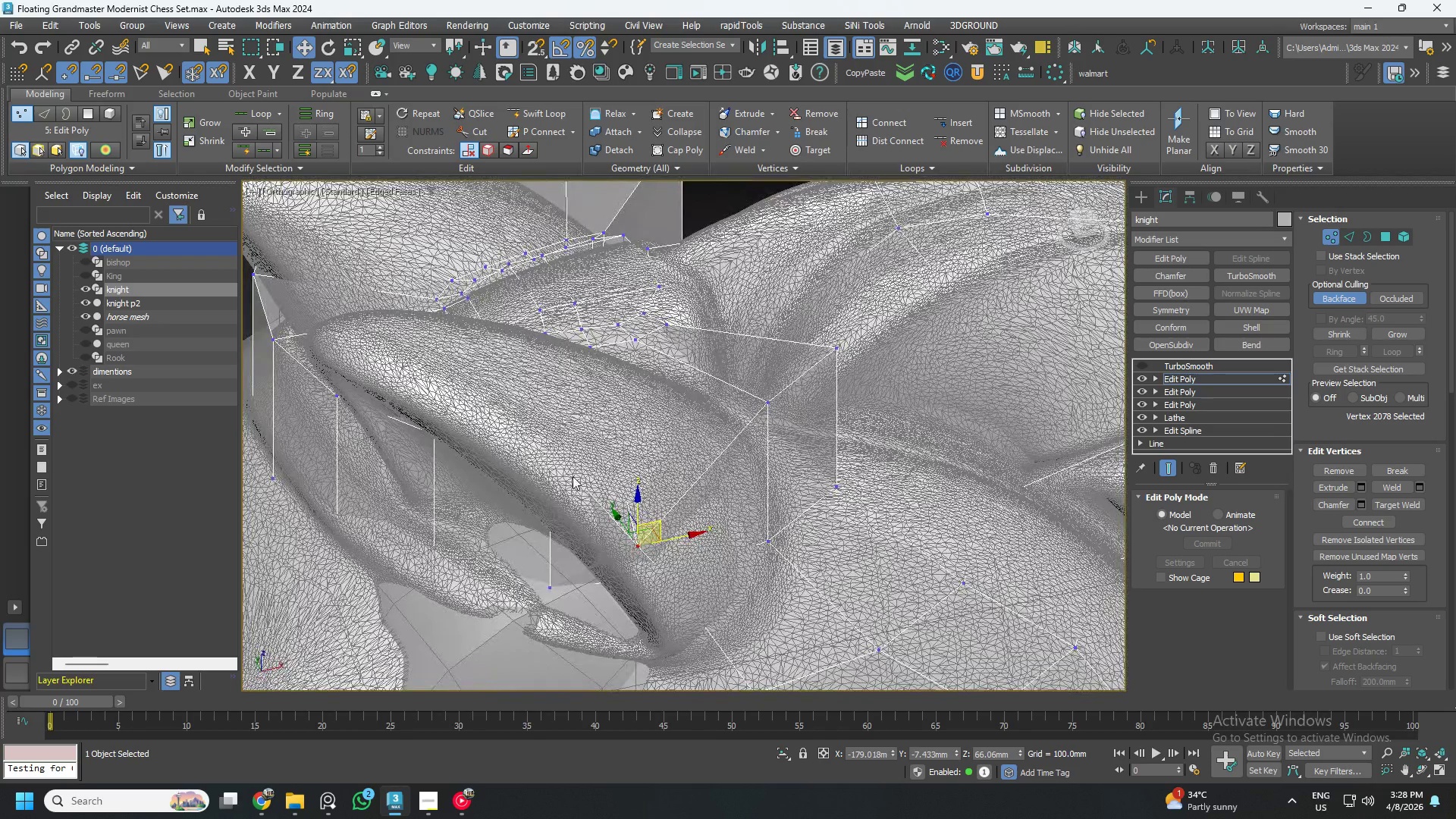 
left_click([566, 471])
 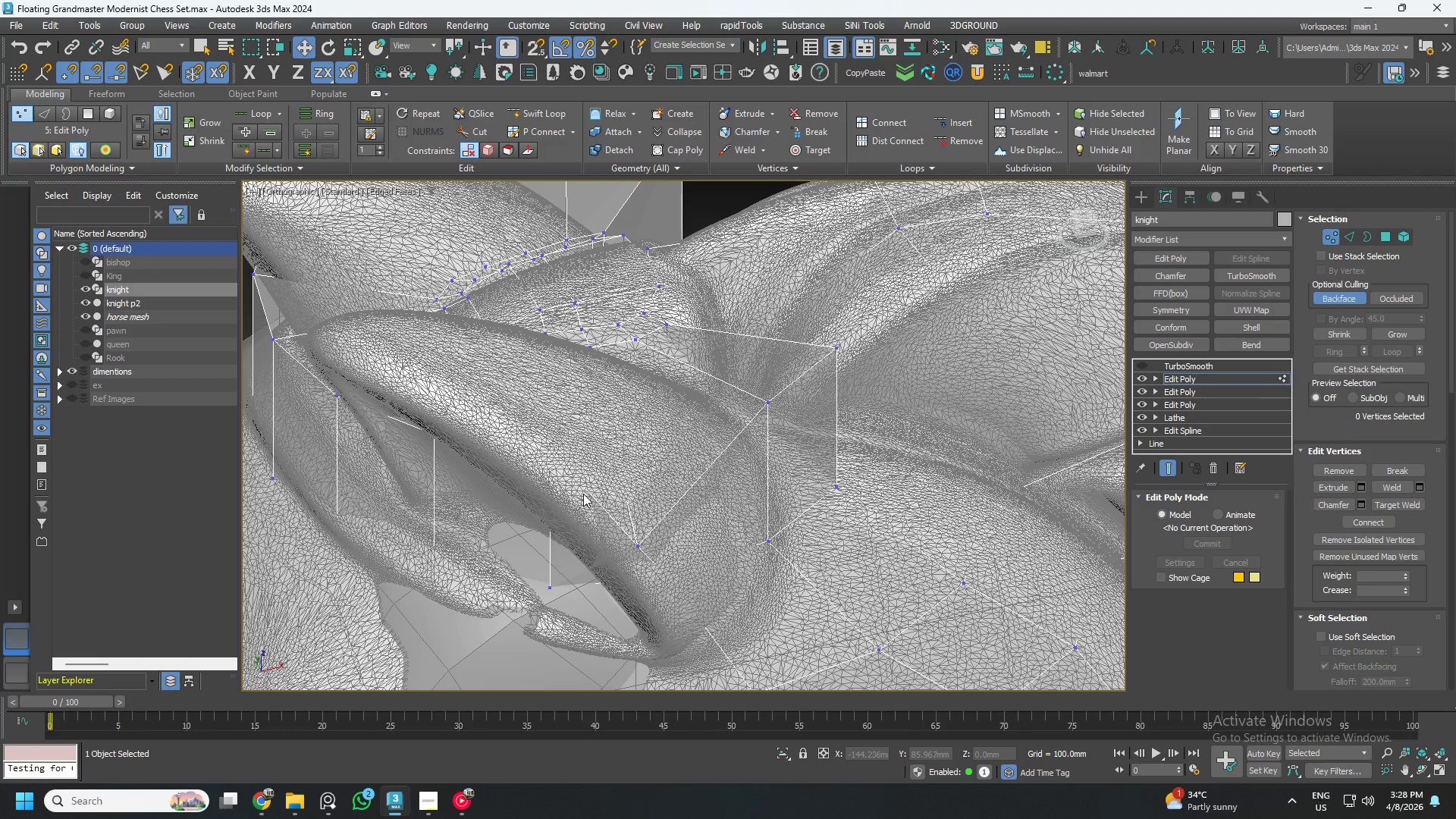 
key(F3)
 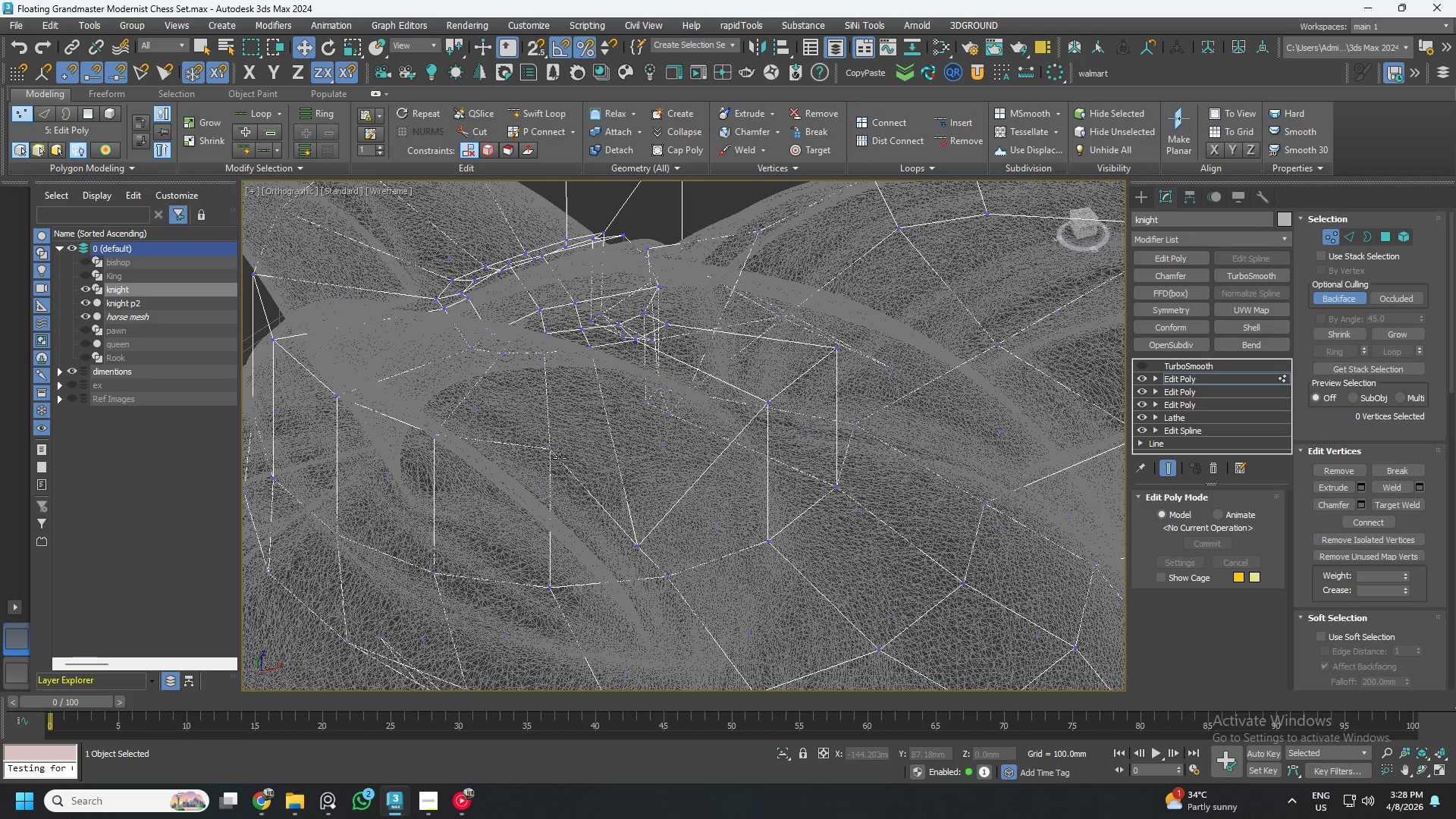 
left_click([555, 453])
 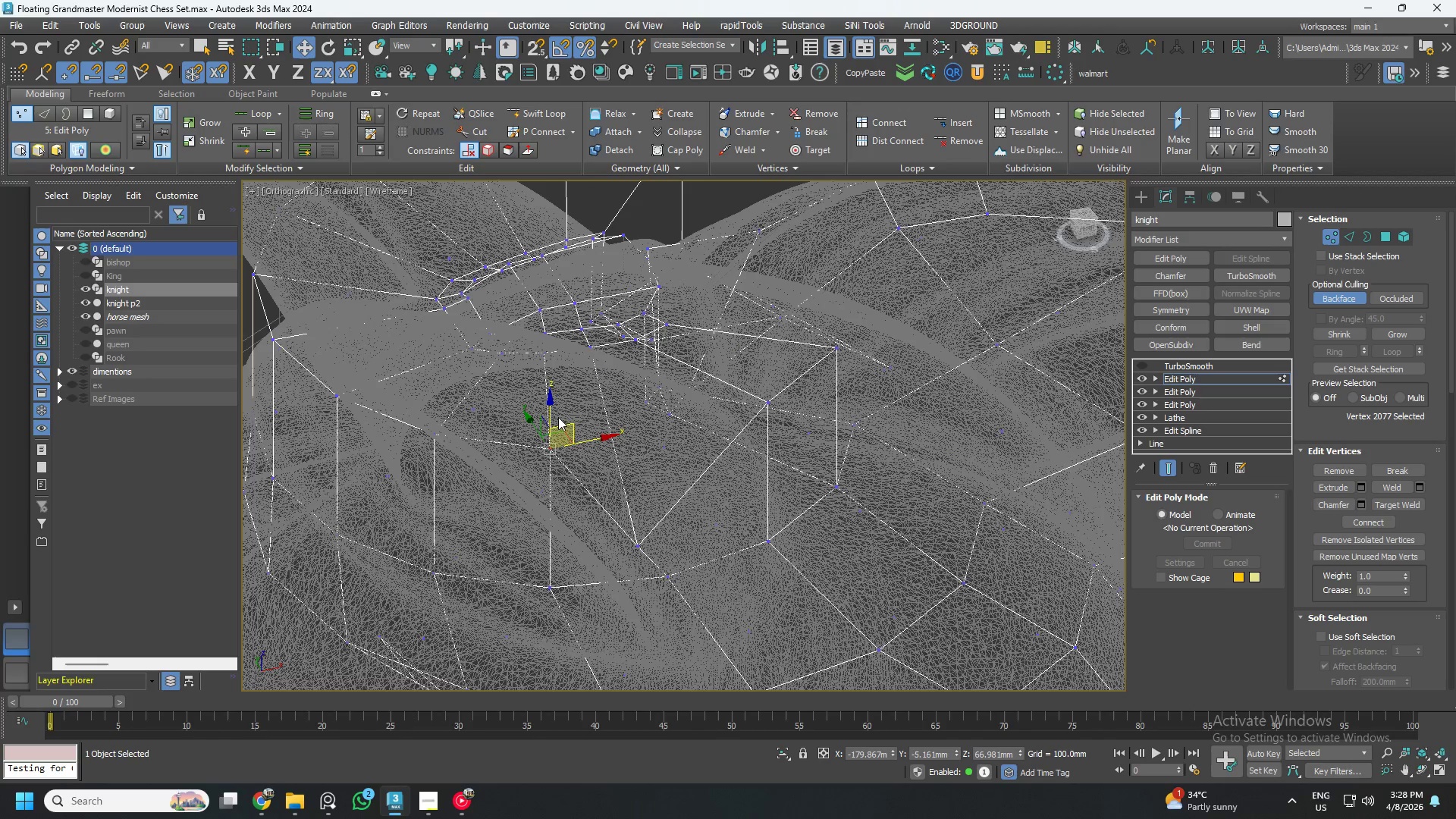 
hold_key(key=AltLeft, duration=0.59)
 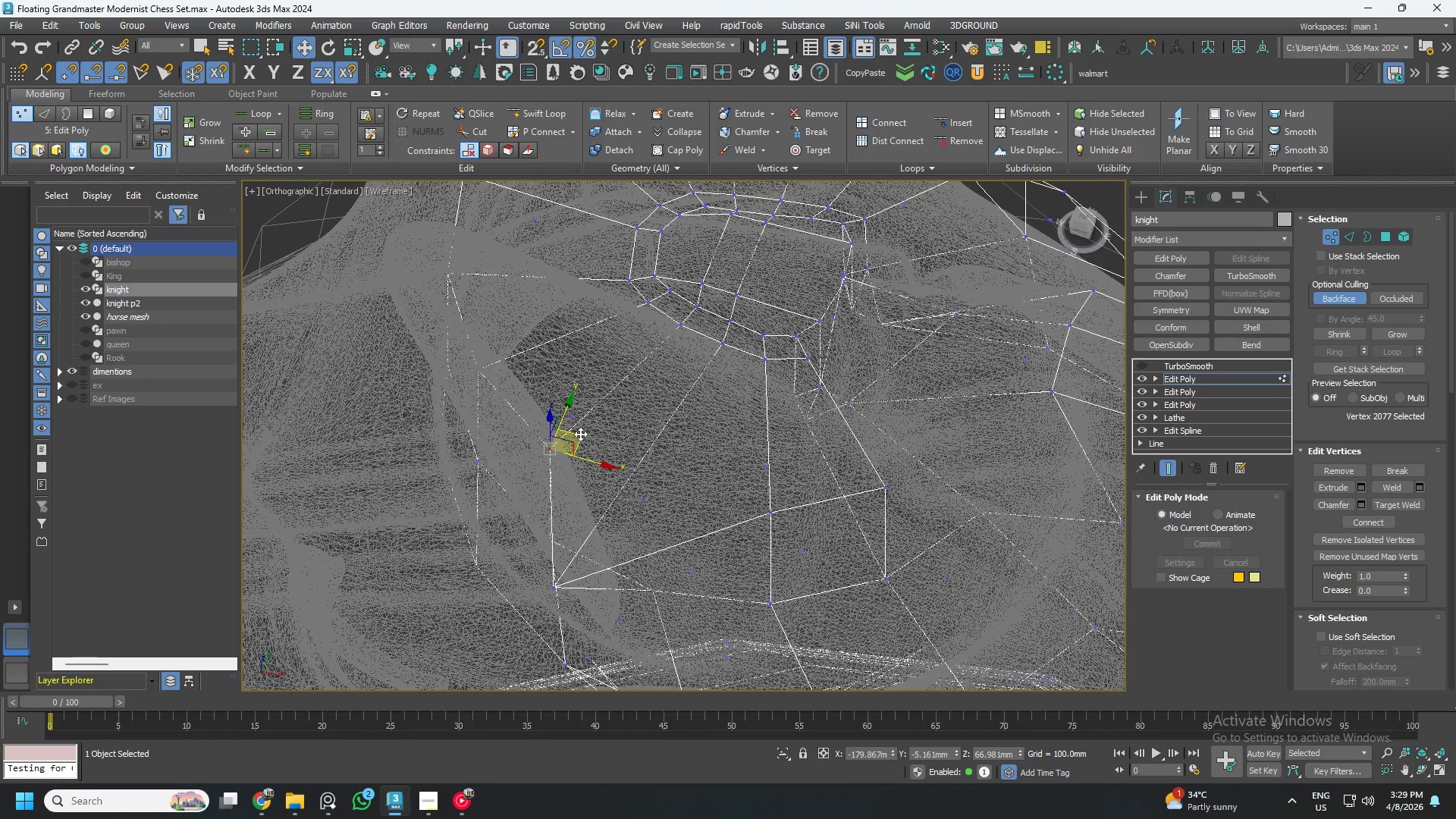 
left_click_drag(start_coordinate=[579, 434], to_coordinate=[494, 464])
 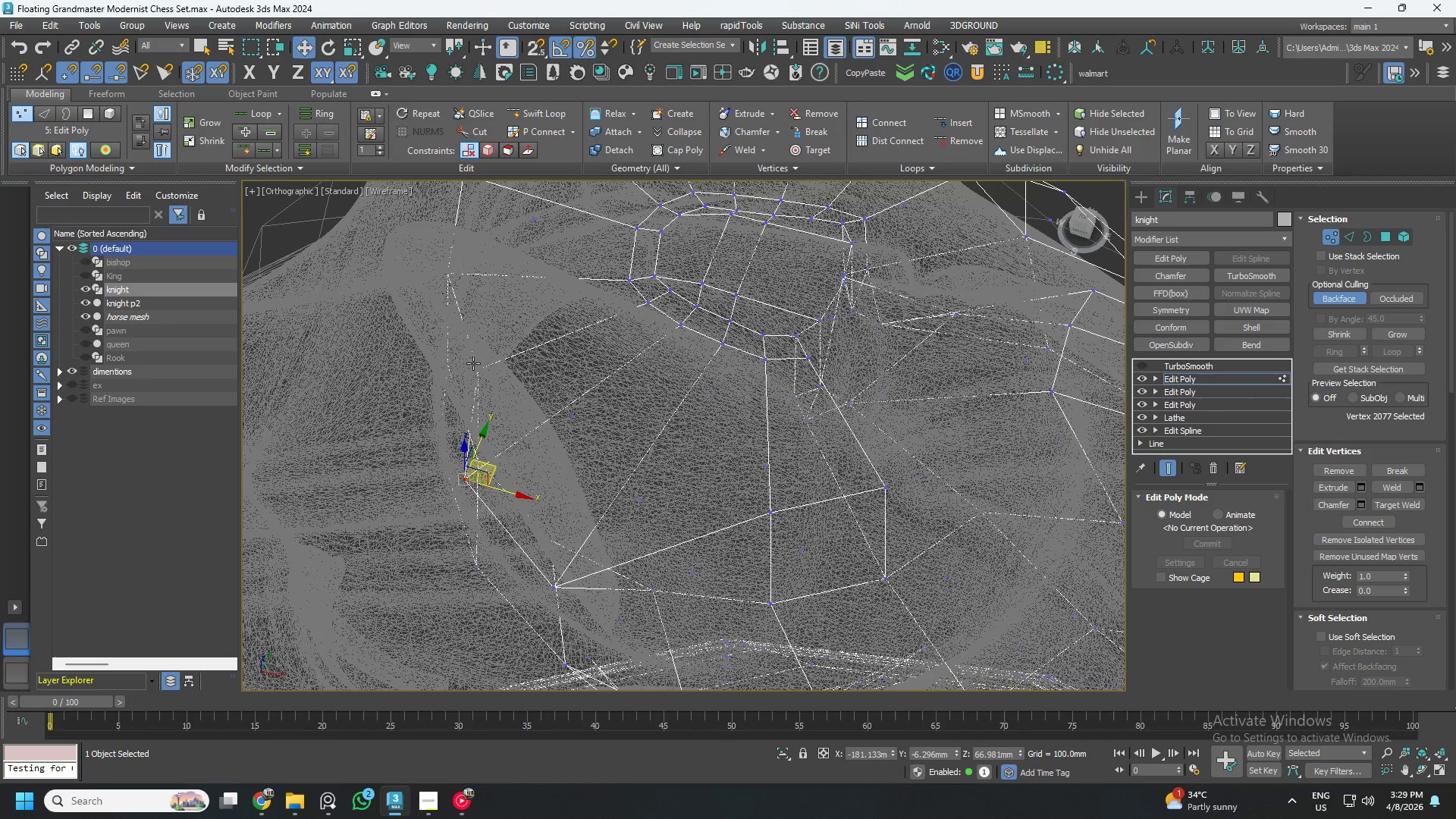 
left_click([475, 364])
 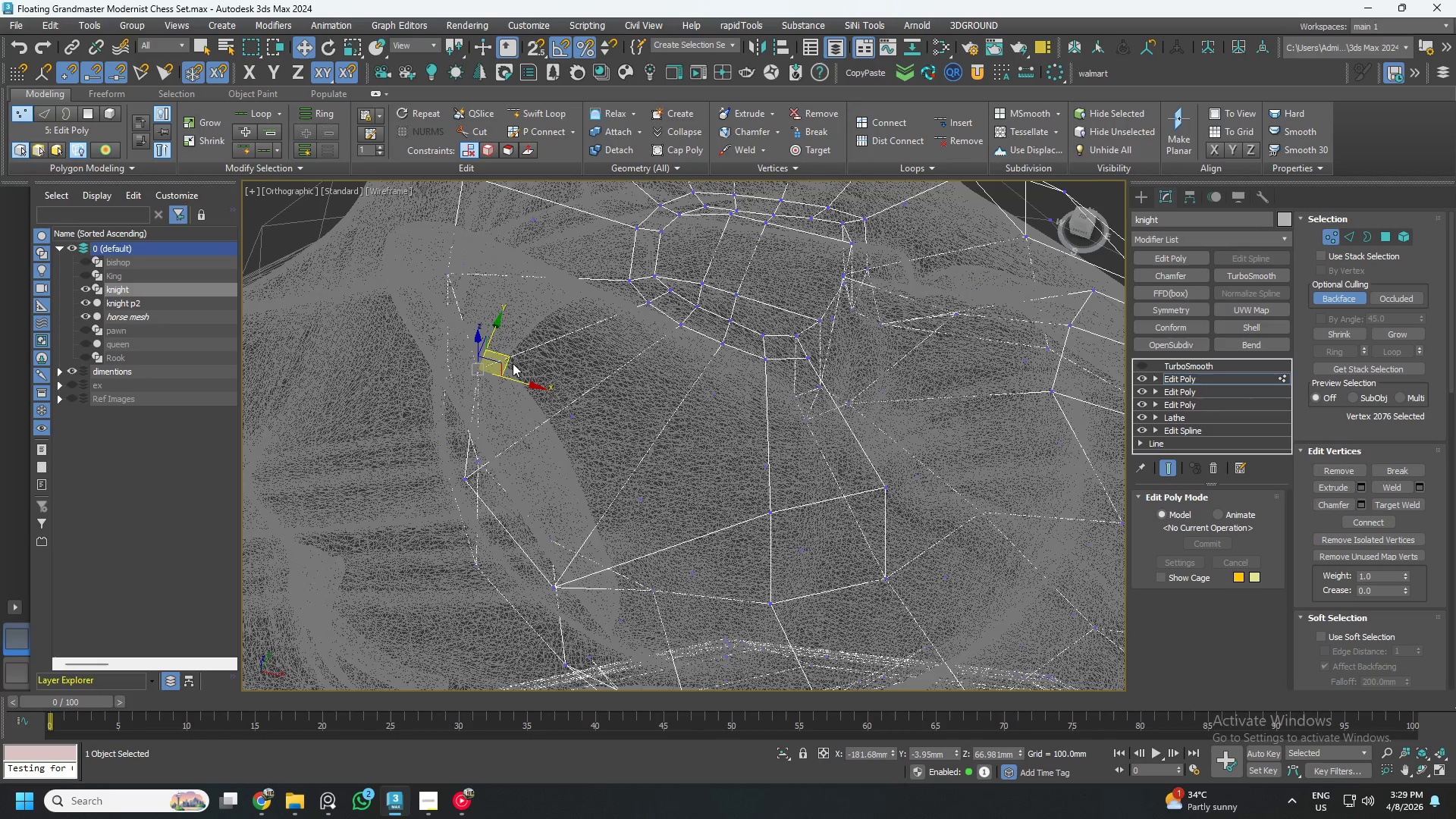 
left_click_drag(start_coordinate=[506, 360], to_coordinate=[458, 376])
 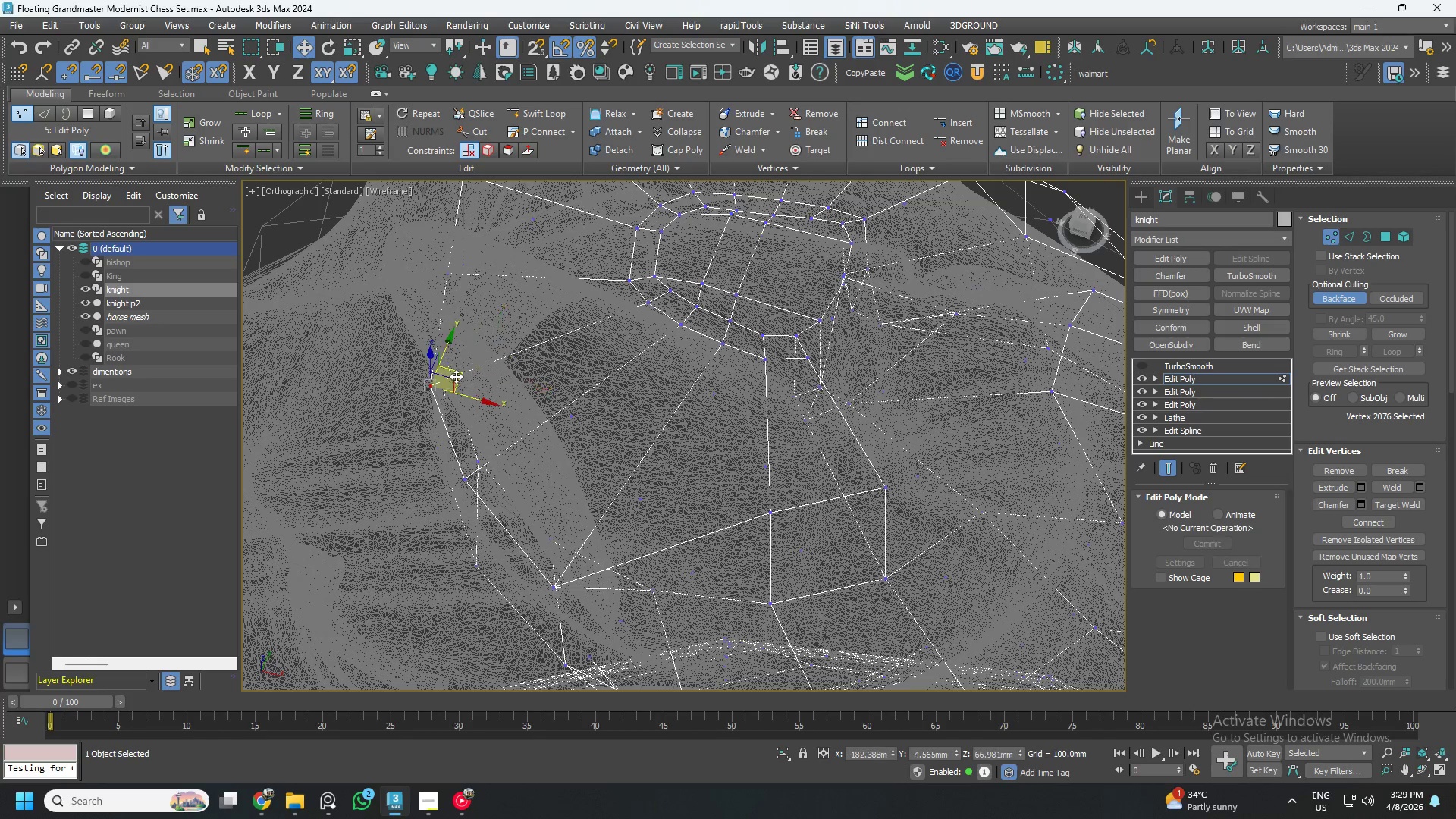 
key(F3)
 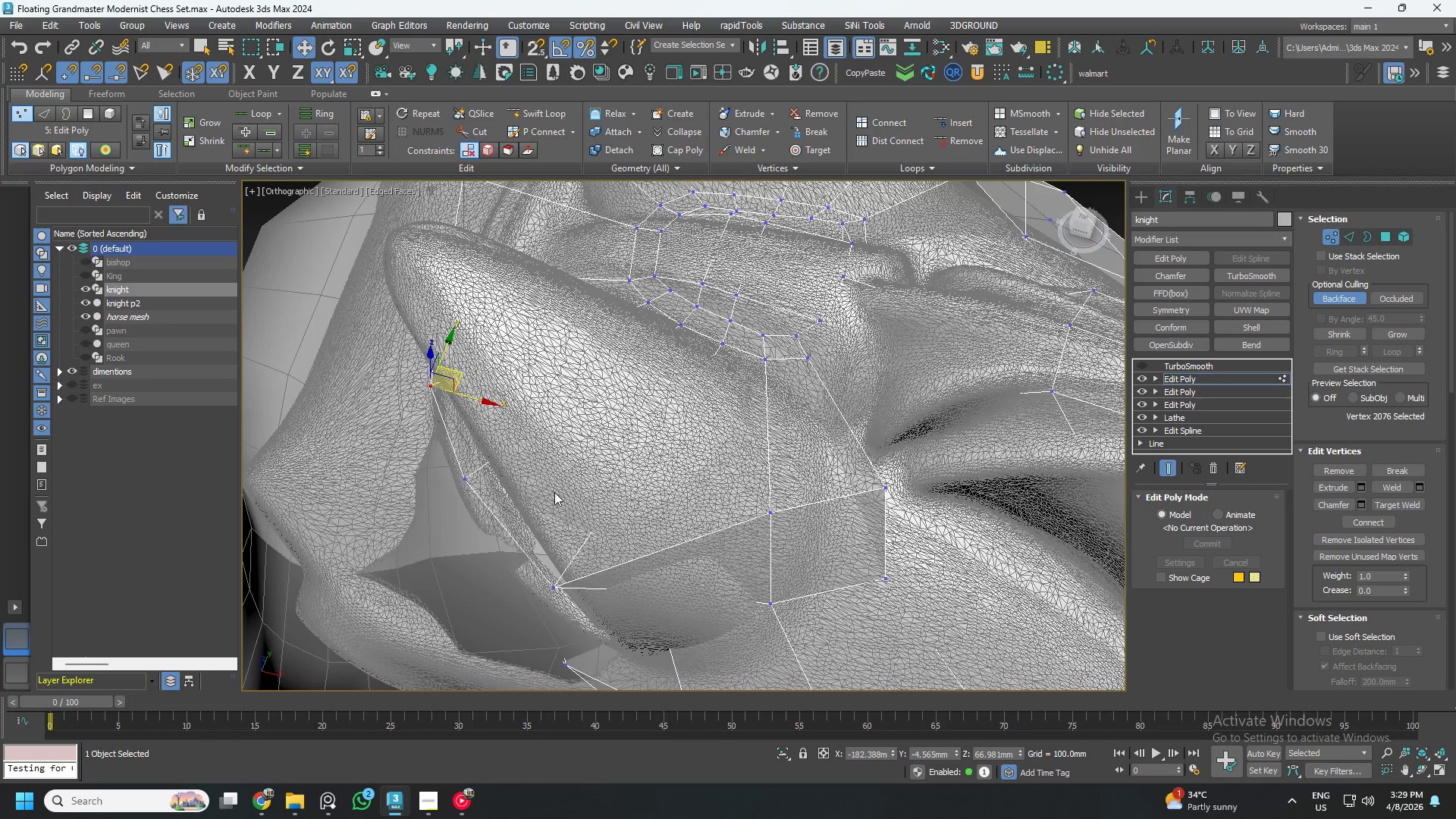 
hold_key(key=AltLeft, duration=0.67)
 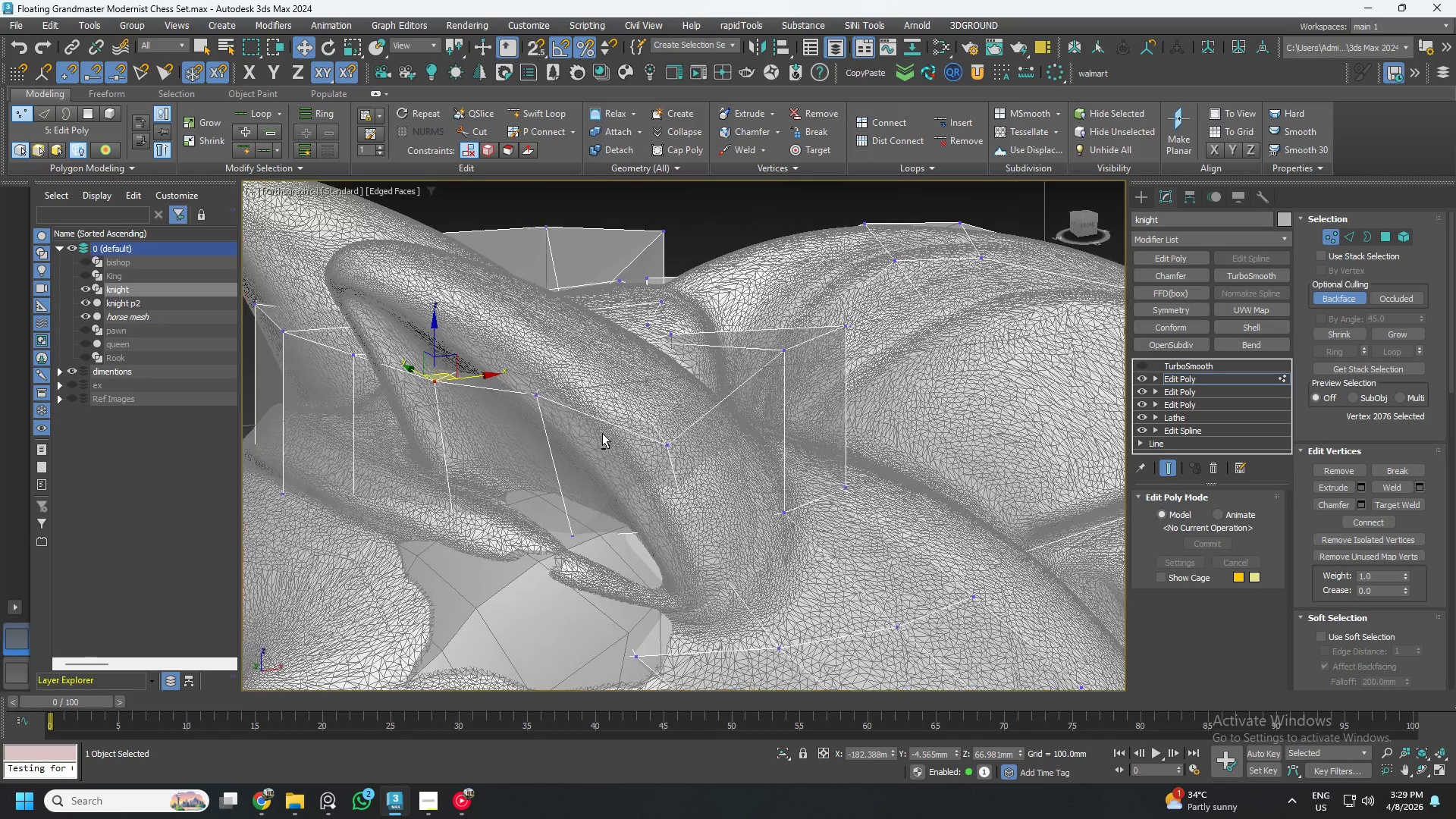 
hold_key(key=AltLeft, duration=0.72)
 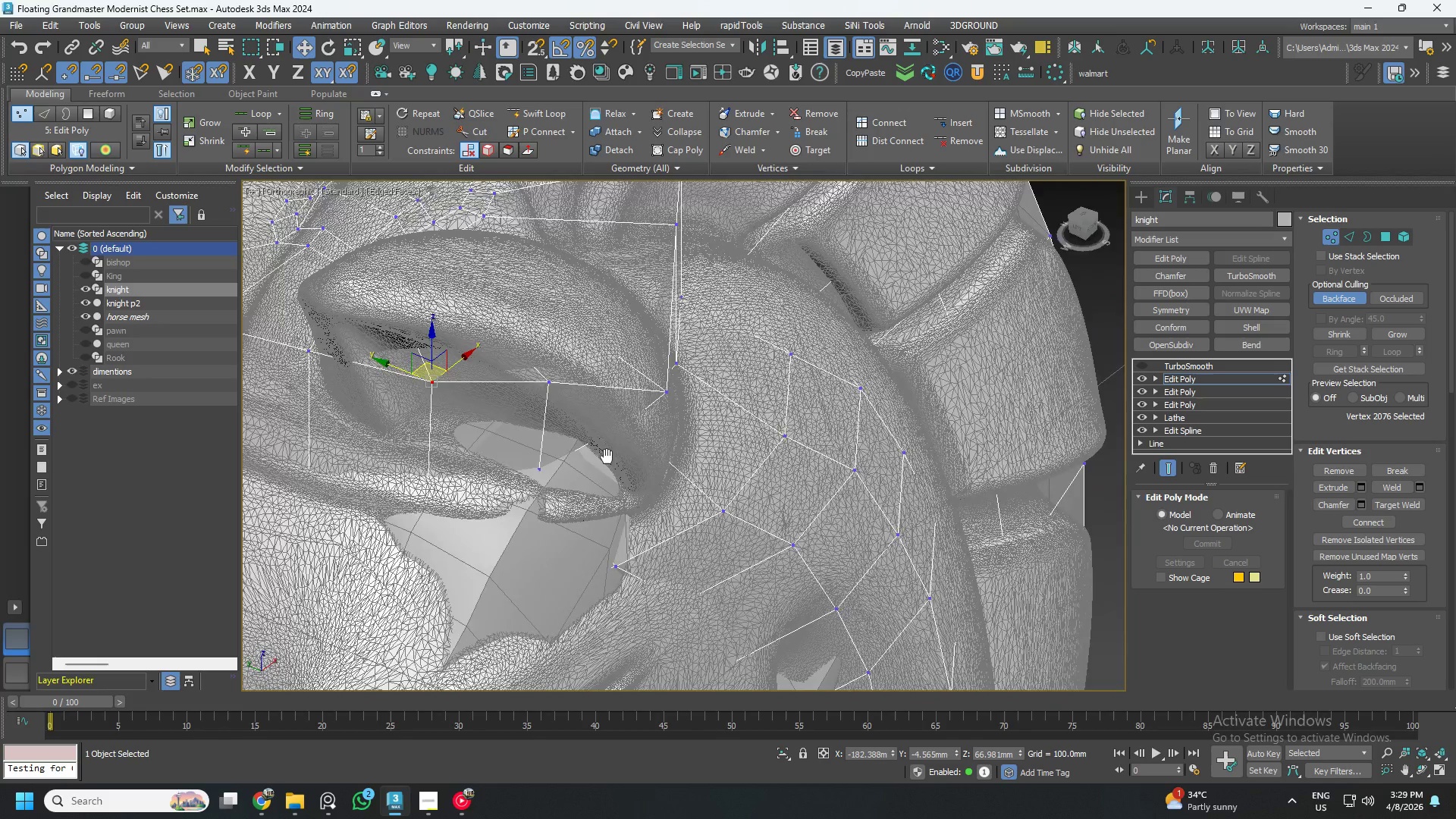 
hold_key(key=AltLeft, duration=0.38)
 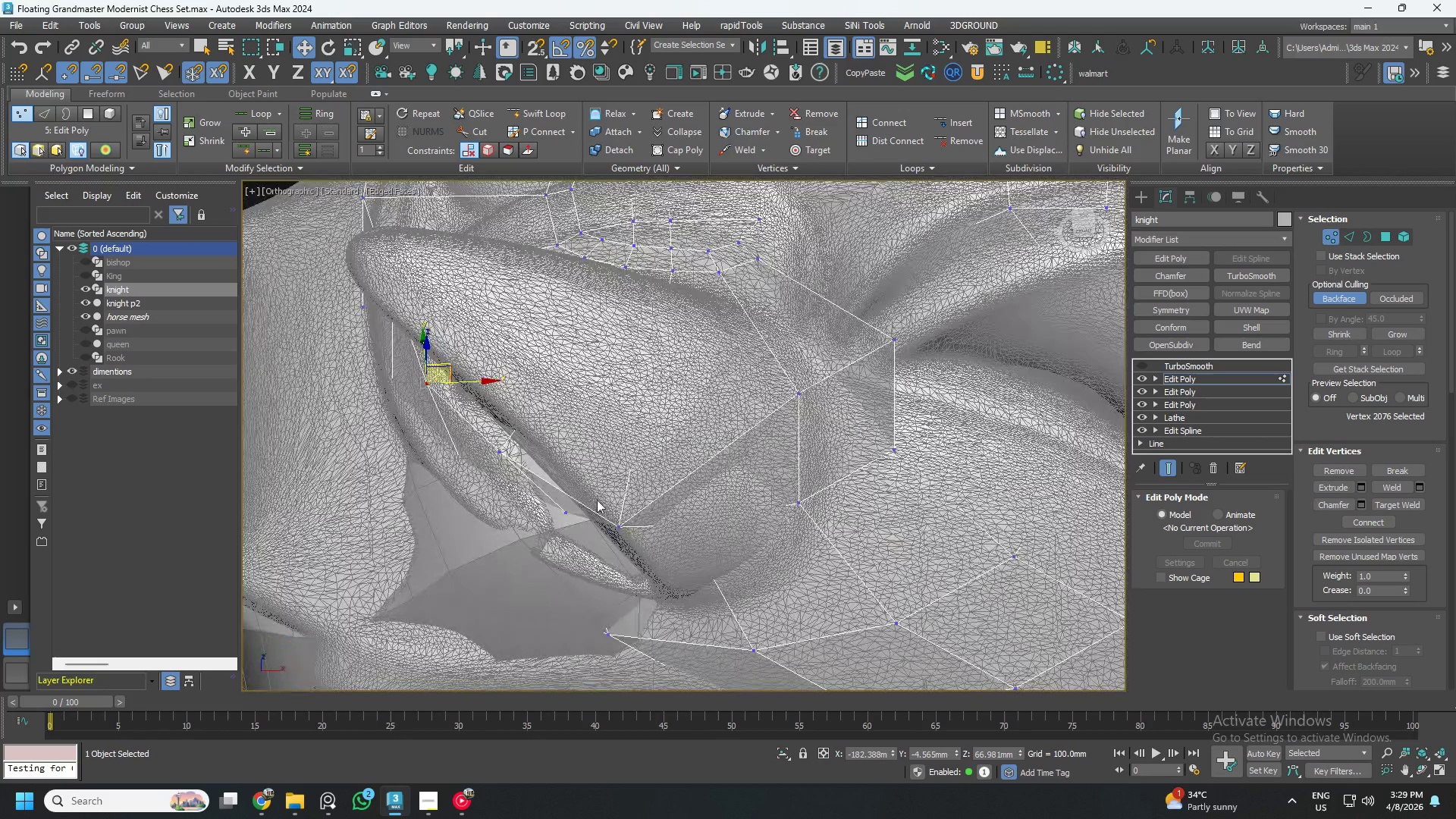 
scroll: coordinate [604, 502], scroll_direction: up, amount: 2.0
 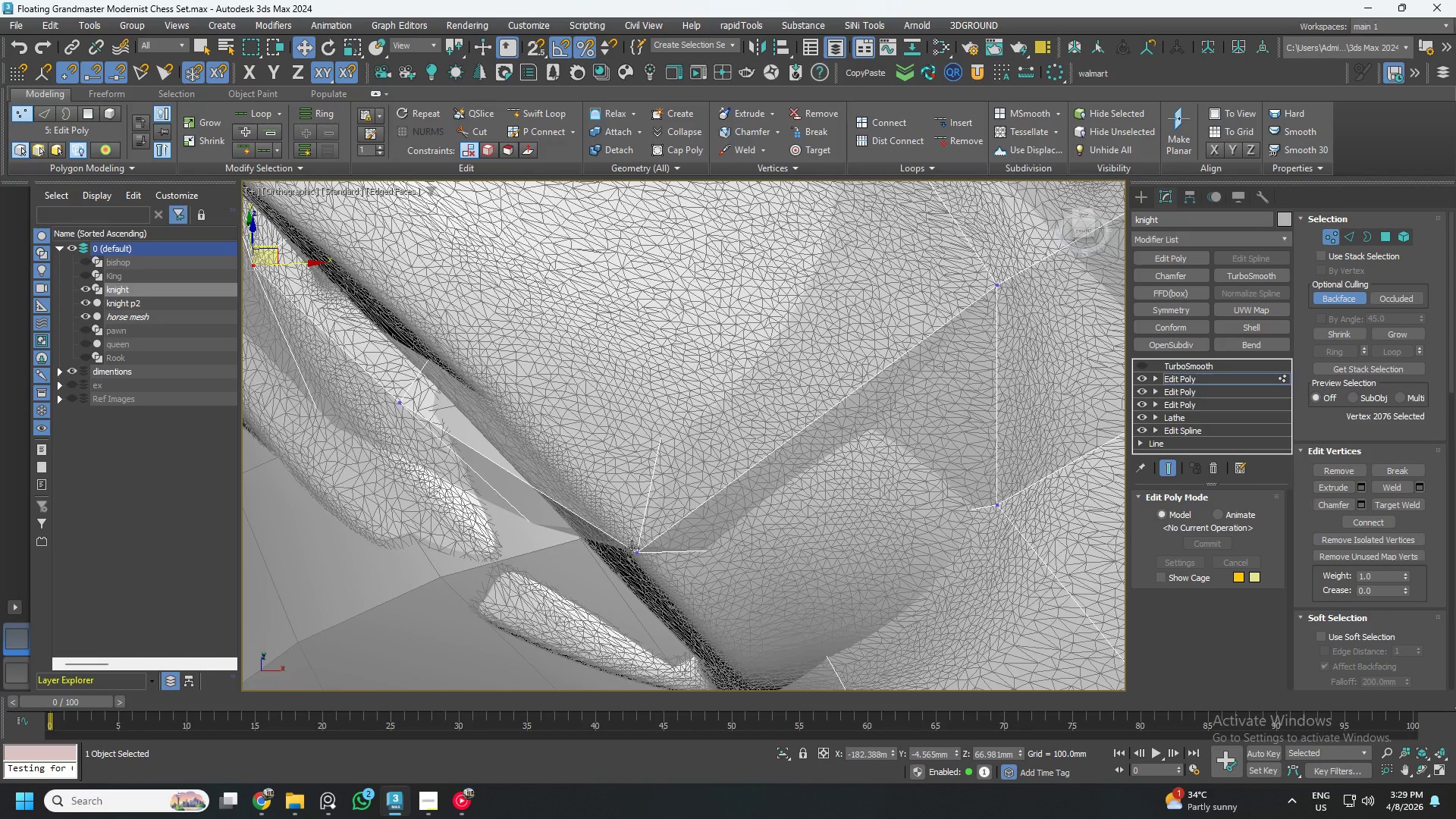 
left_click([633, 548])
 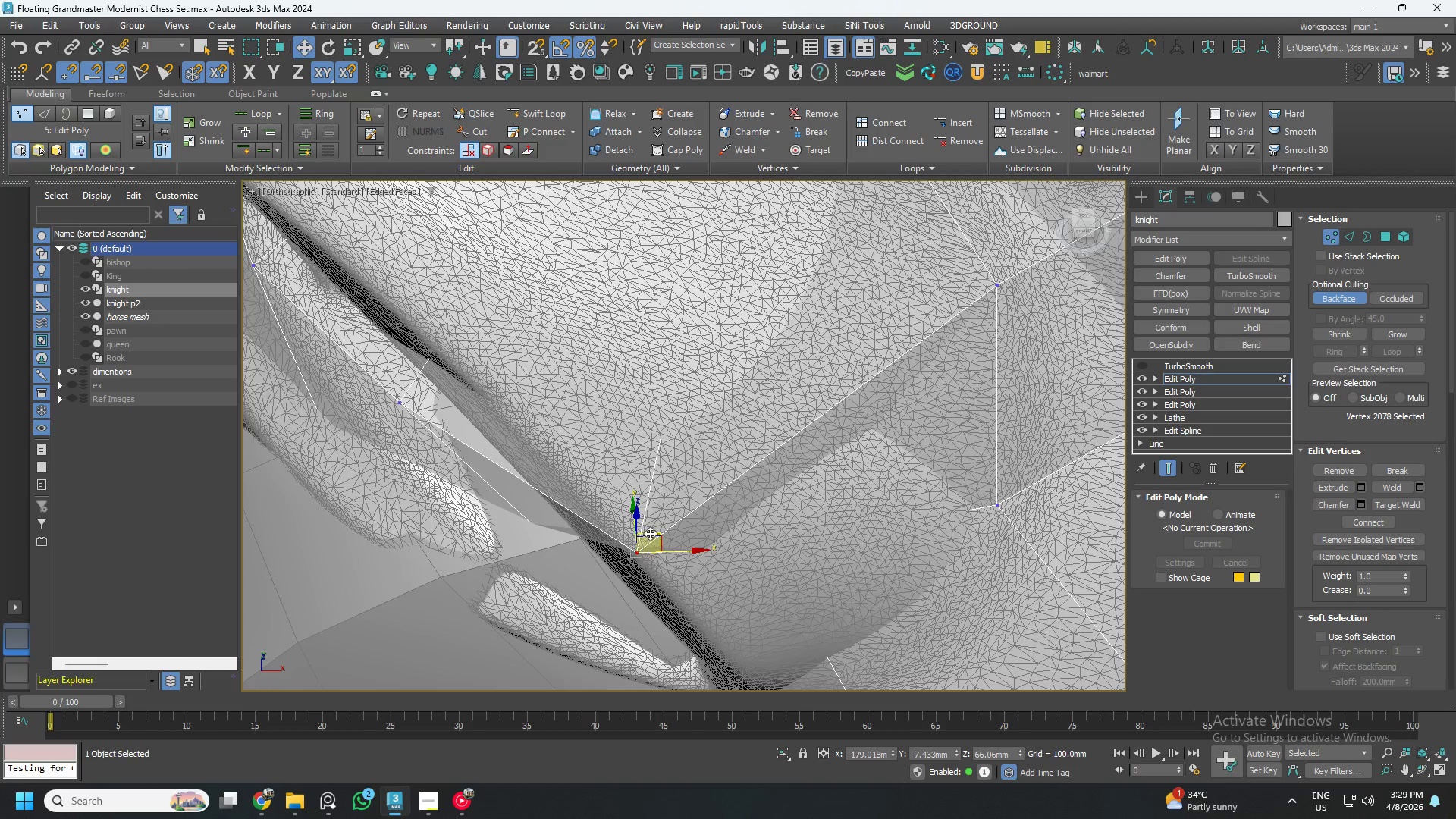 
left_click_drag(start_coordinate=[651, 533], to_coordinate=[648, 503])
 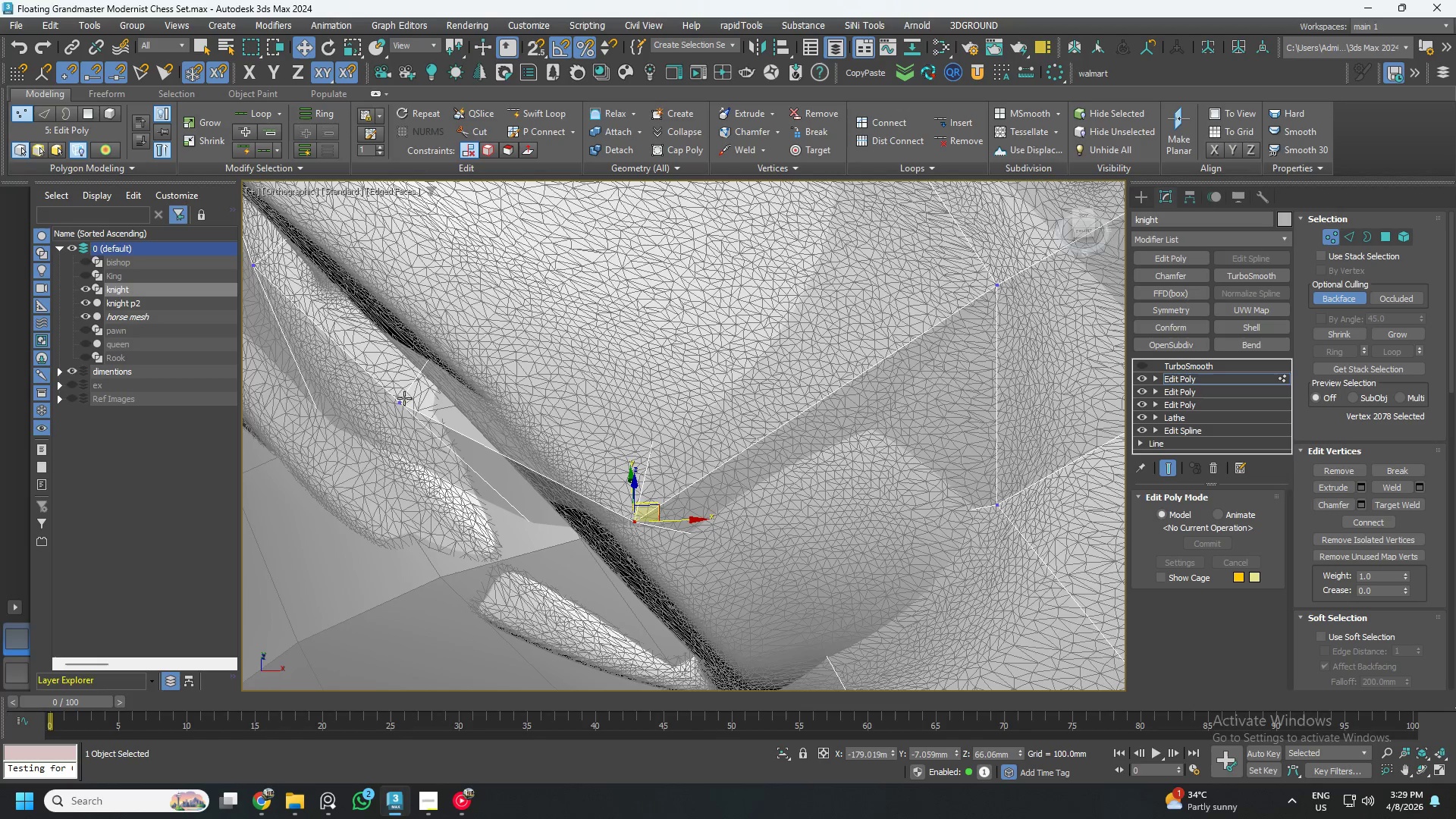 
left_click([400, 398])
 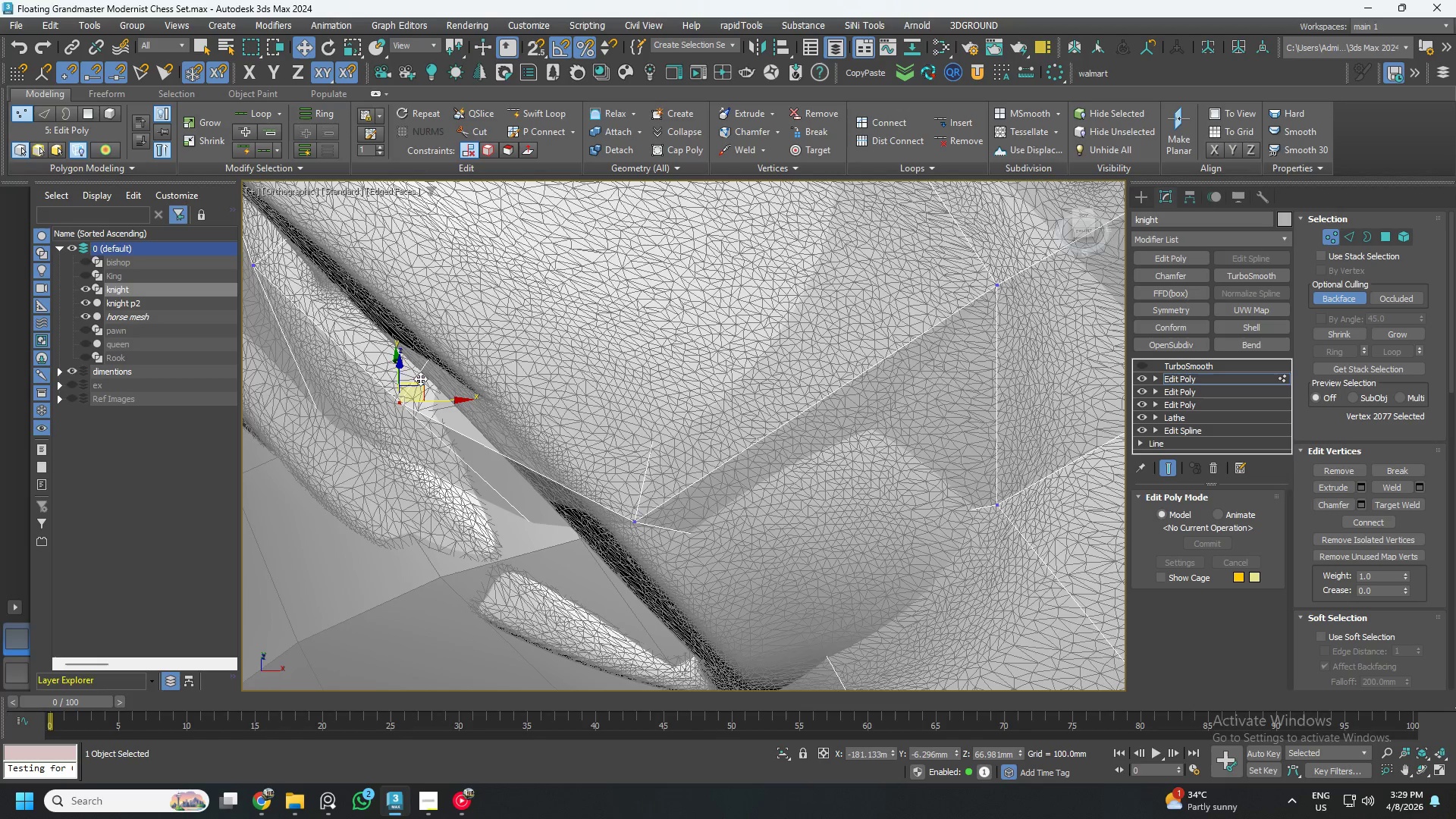 
left_click_drag(start_coordinate=[419, 379], to_coordinate=[450, 340])
 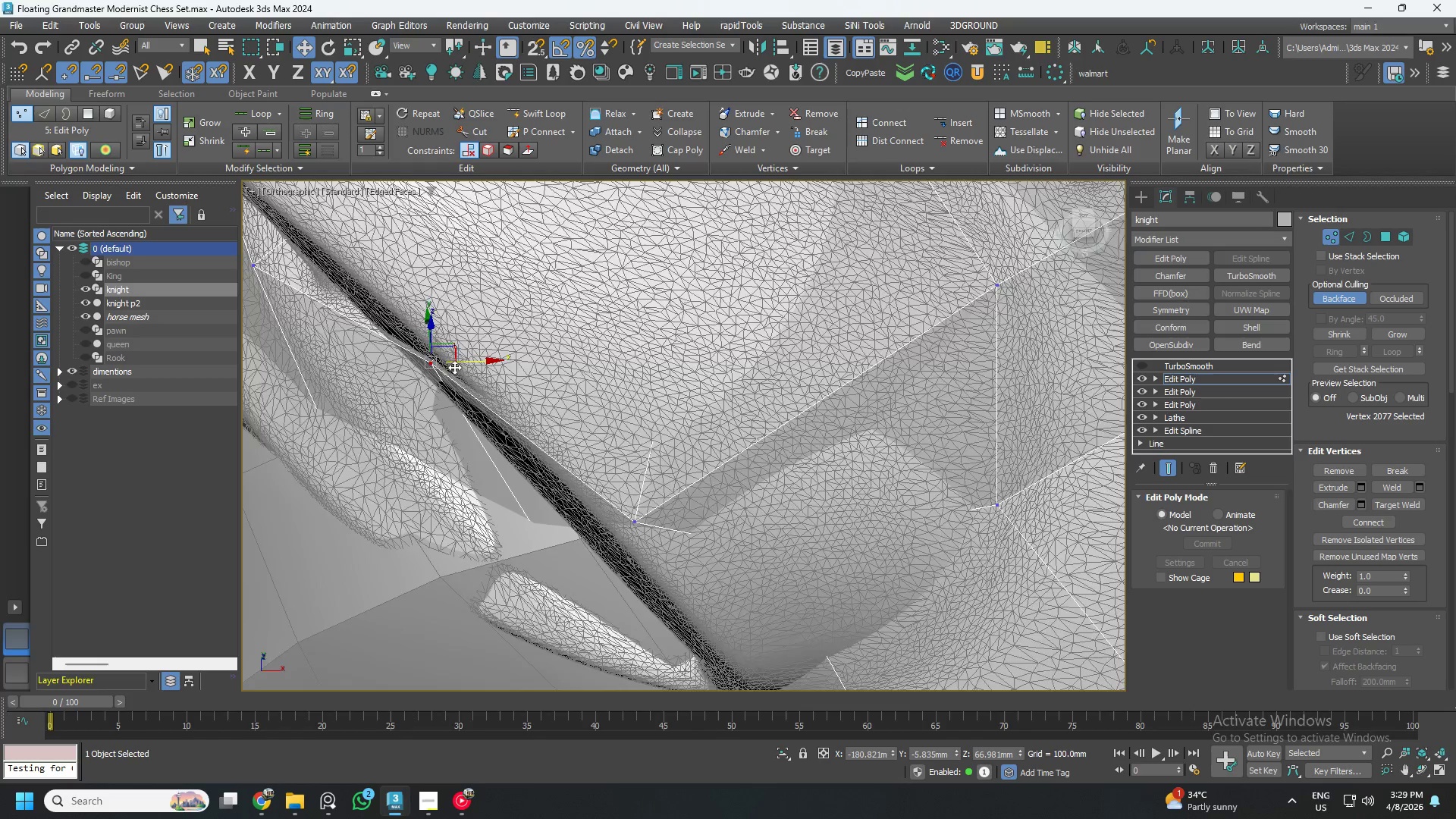 
hold_key(key=AltLeft, duration=0.58)
 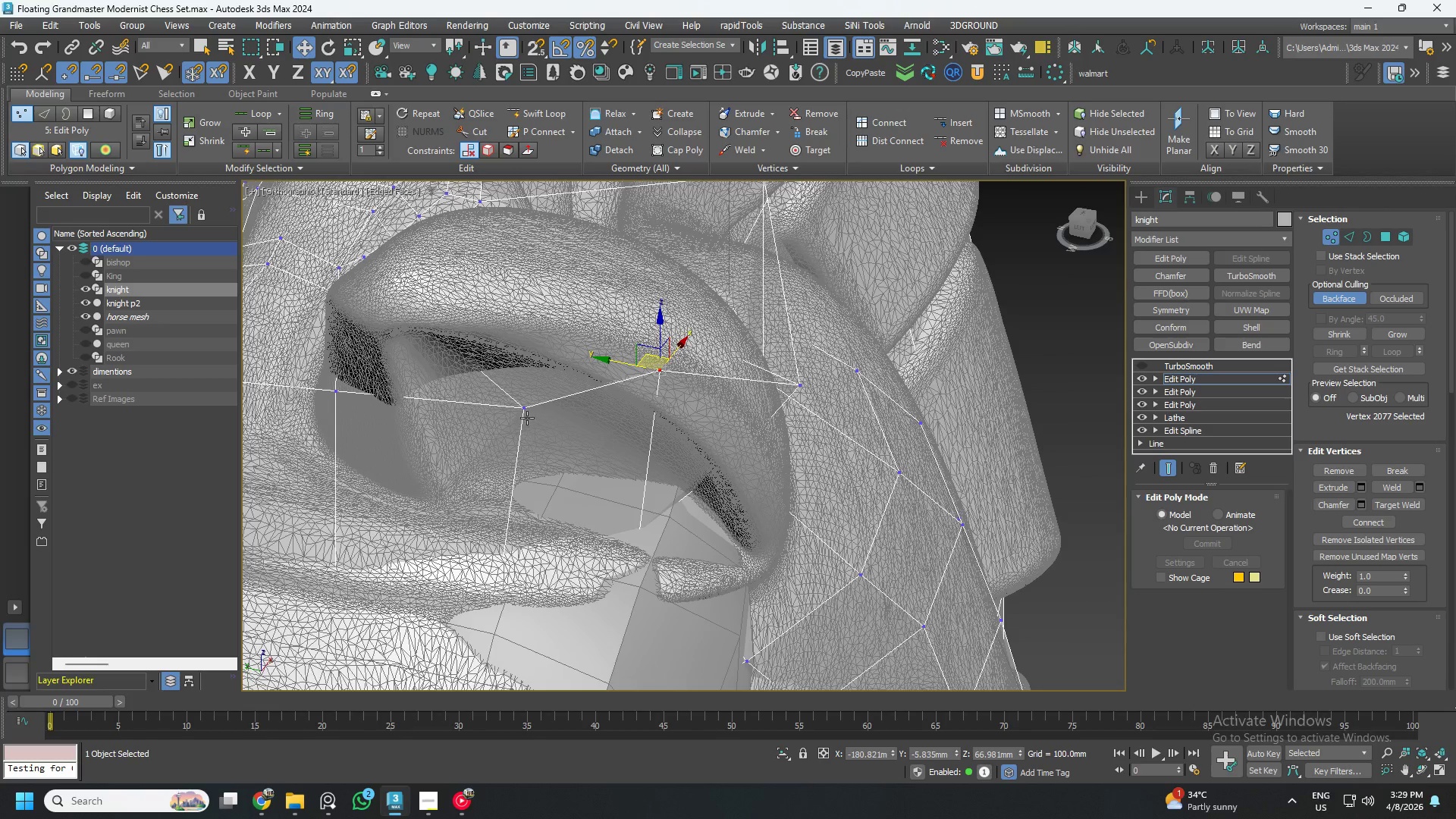 
scroll: coordinate [454, 367], scroll_direction: down, amount: 1.0
 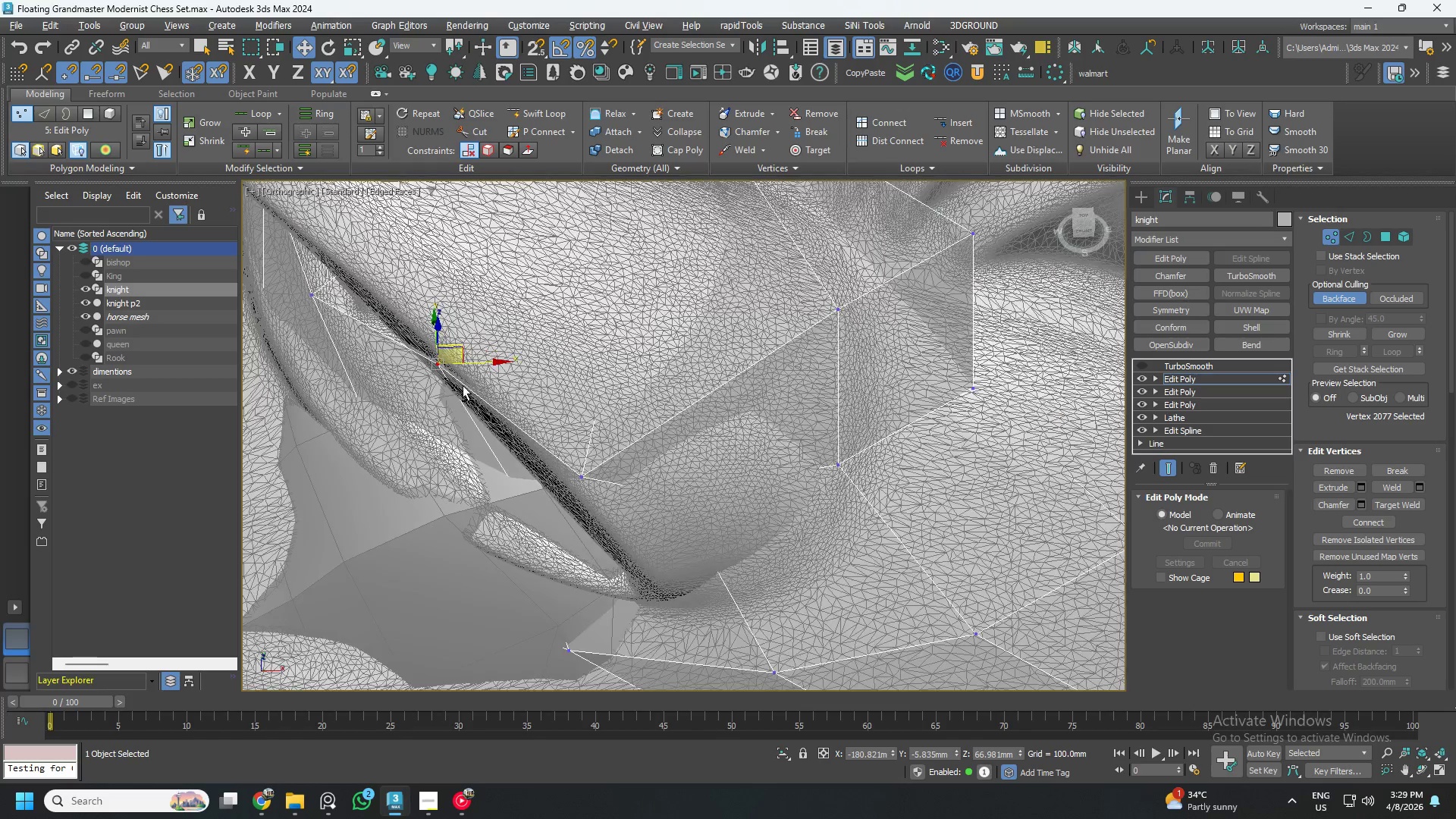 
left_click([524, 413])
 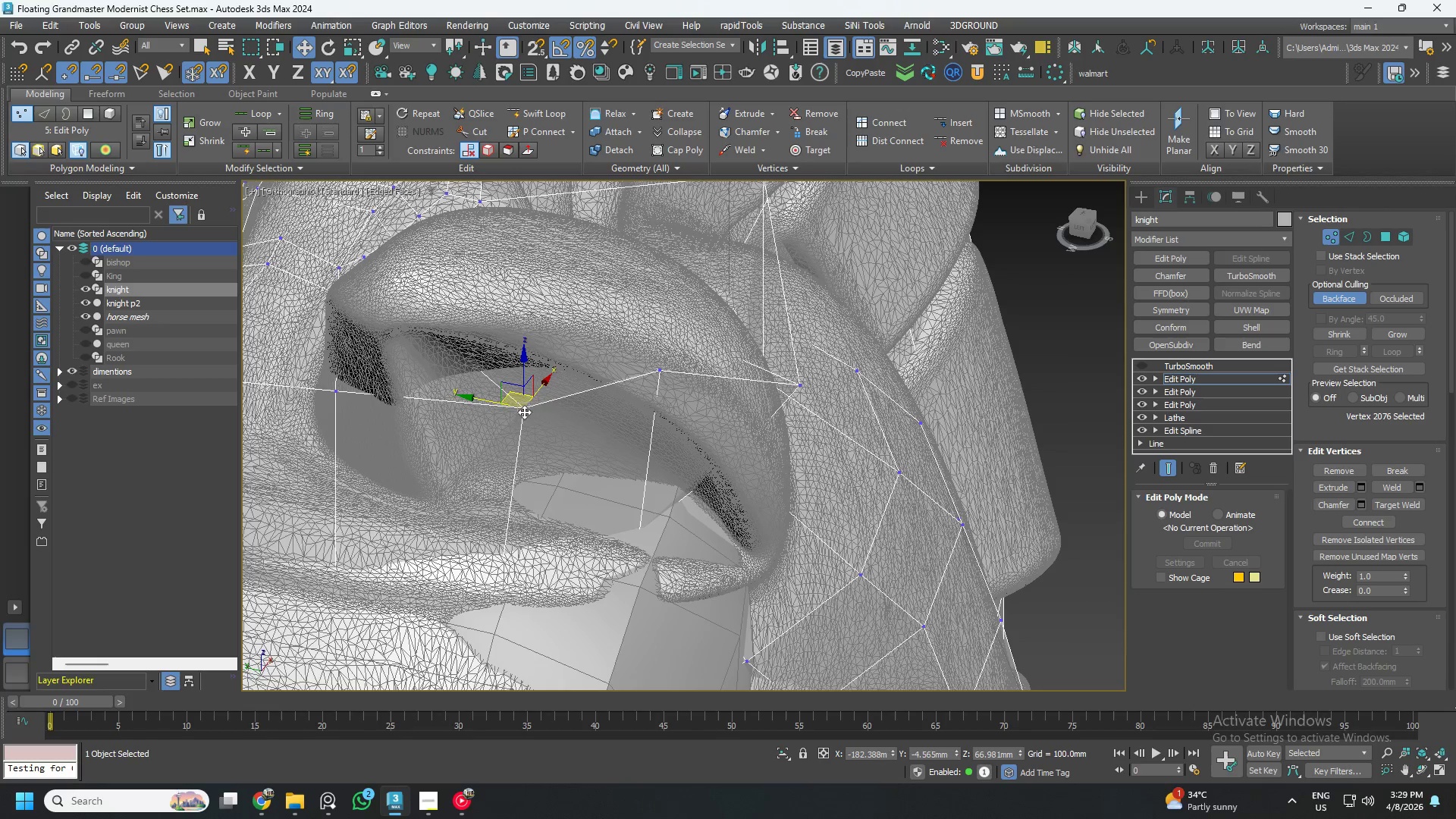 
hold_key(key=AltLeft, duration=1.28)
 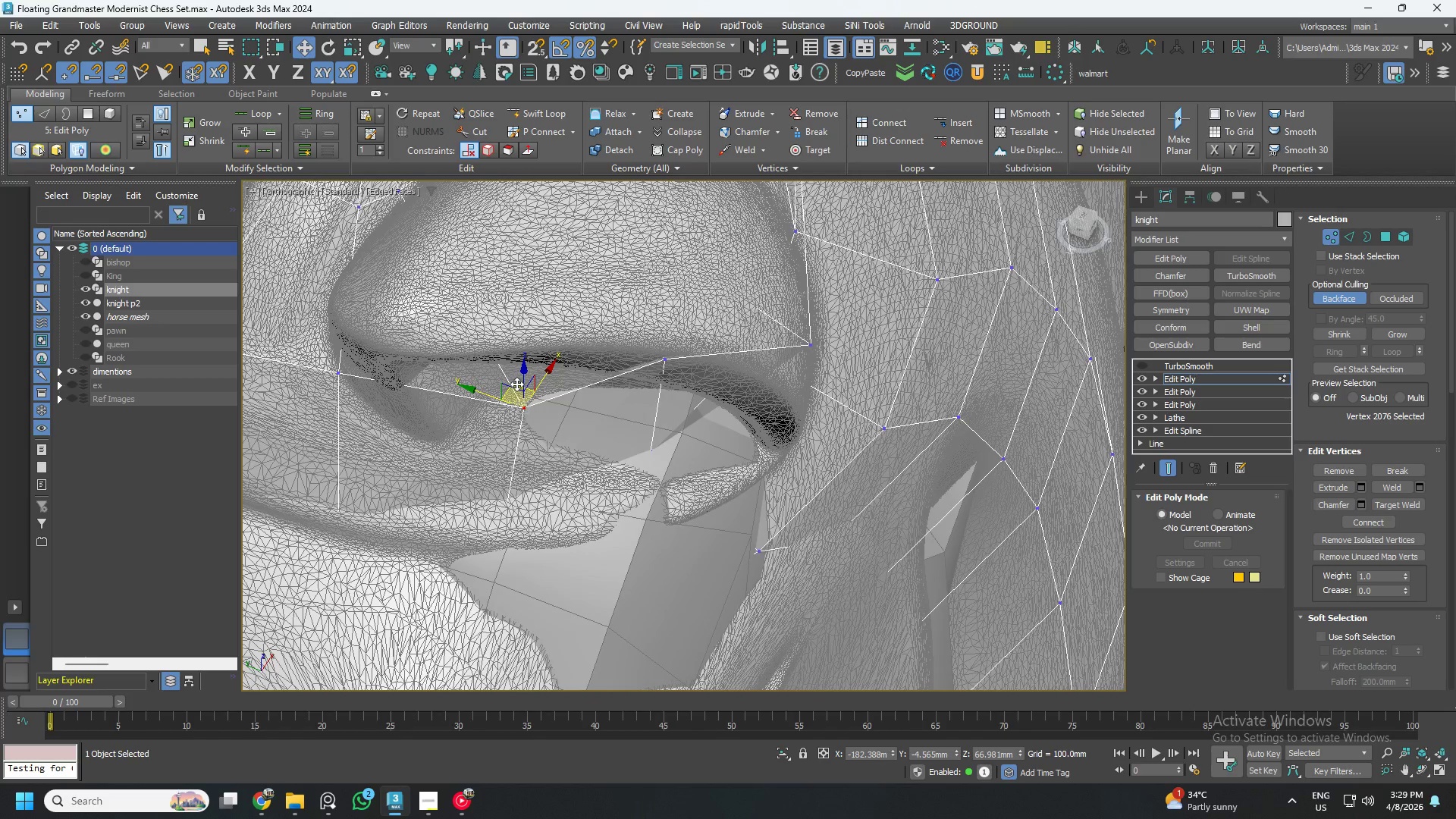 
left_click_drag(start_coordinate=[516, 384], to_coordinate=[490, 324])
 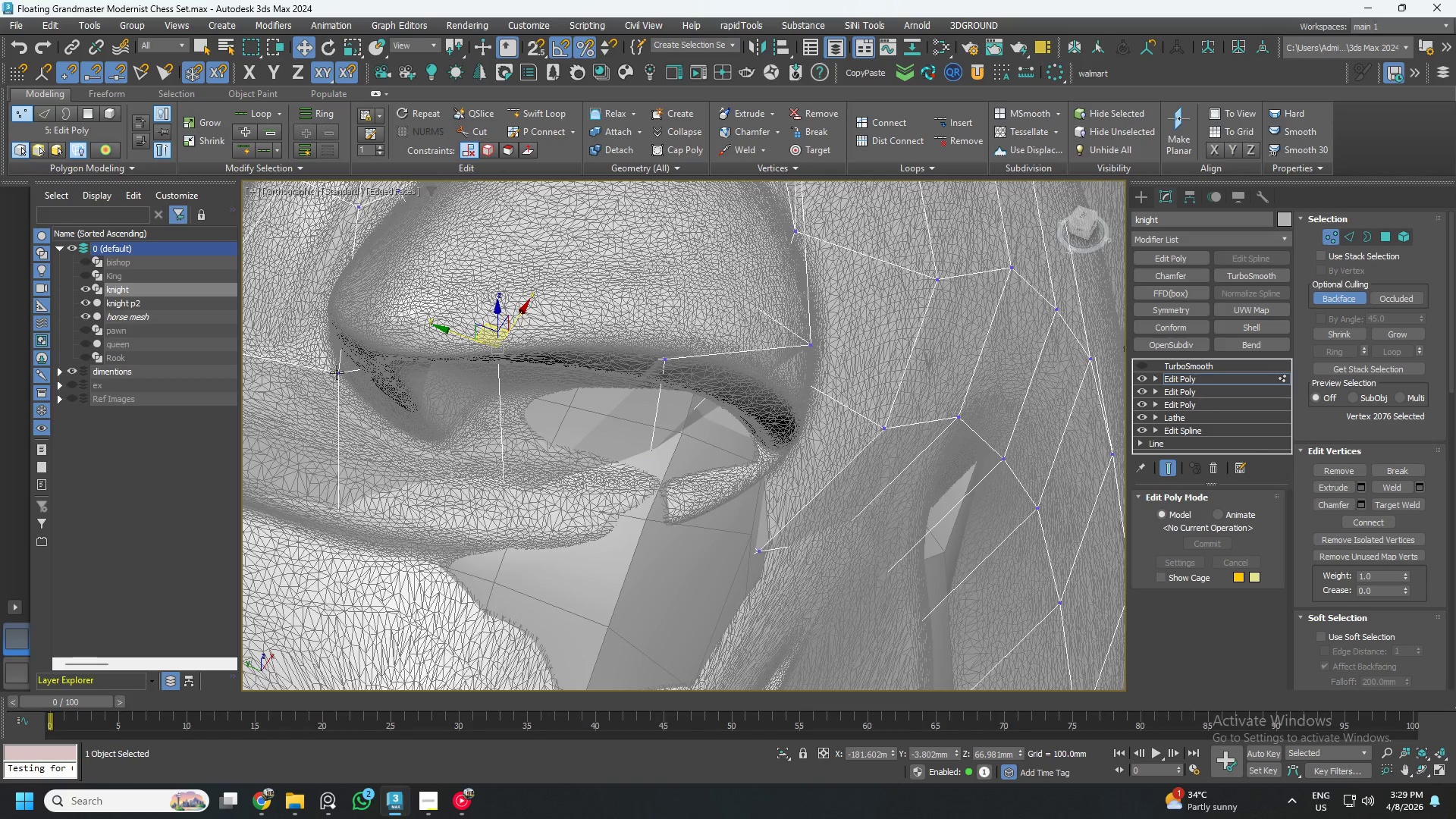 
left_click([337, 372])
 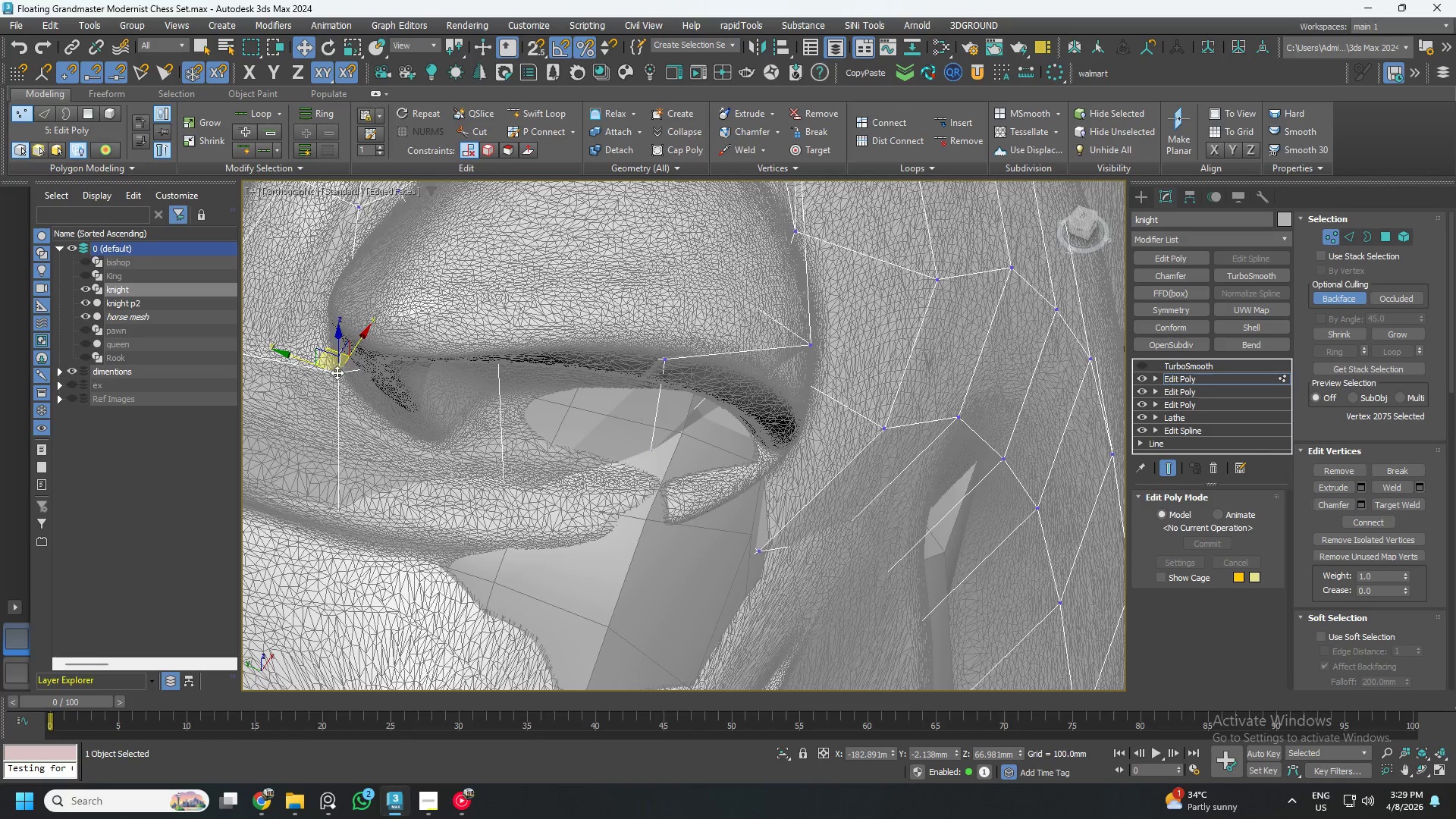 
hold_key(key=AltLeft, duration=0.61)
 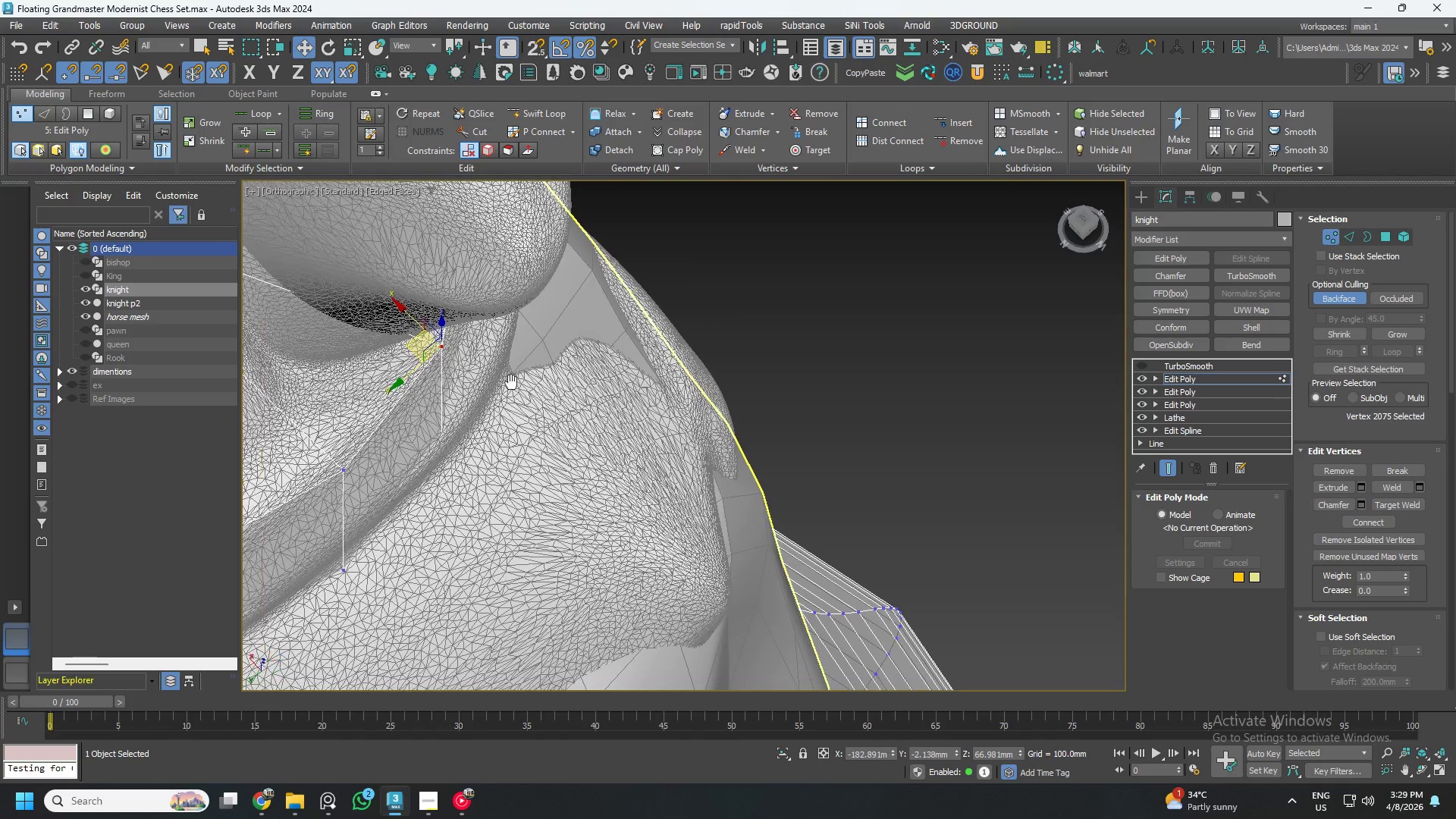 
hold_key(key=AltLeft, duration=0.62)
 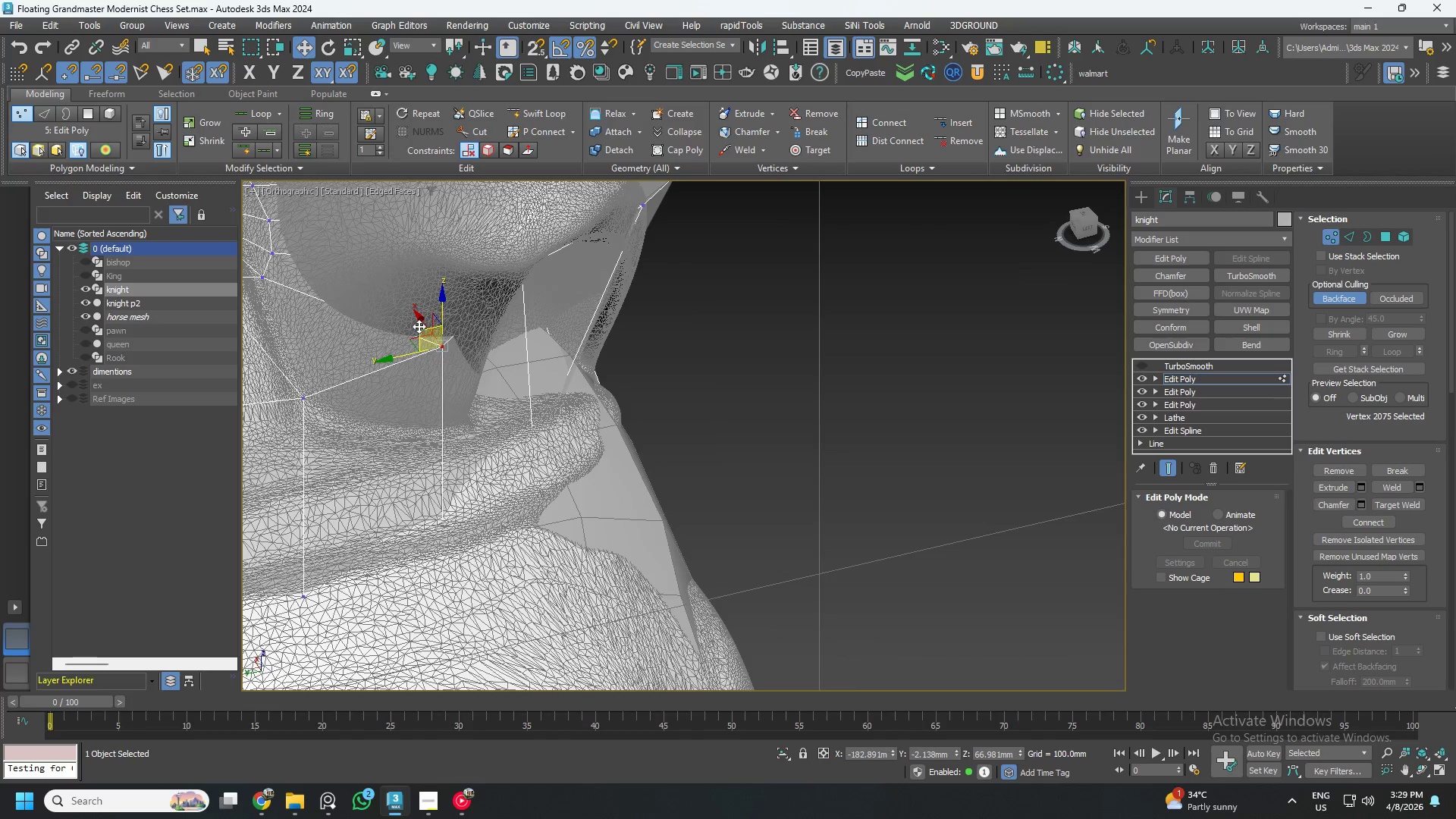 
left_click_drag(start_coordinate=[420, 324], to_coordinate=[414, 315])
 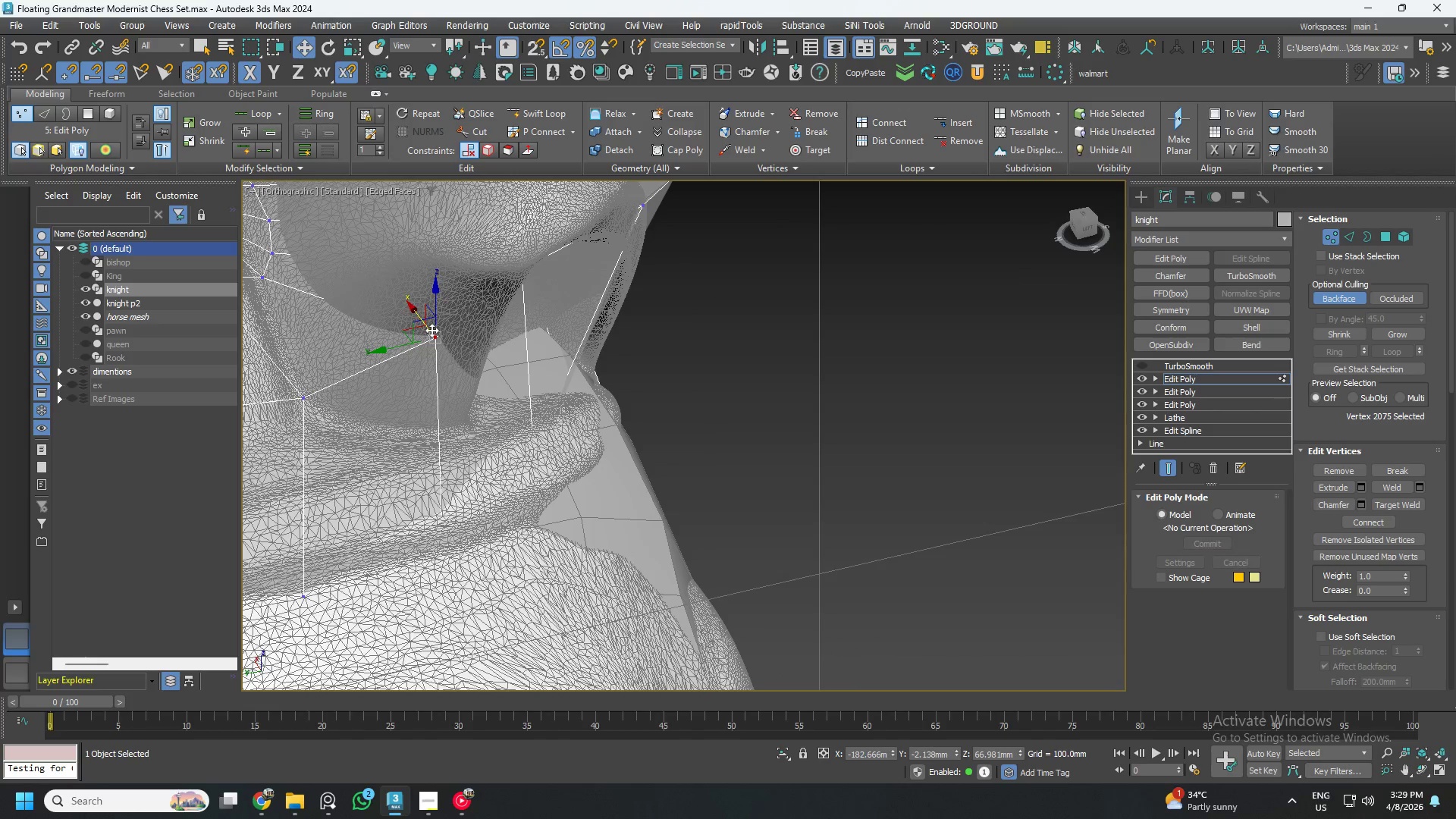 
hold_key(key=AltLeft, duration=0.77)
 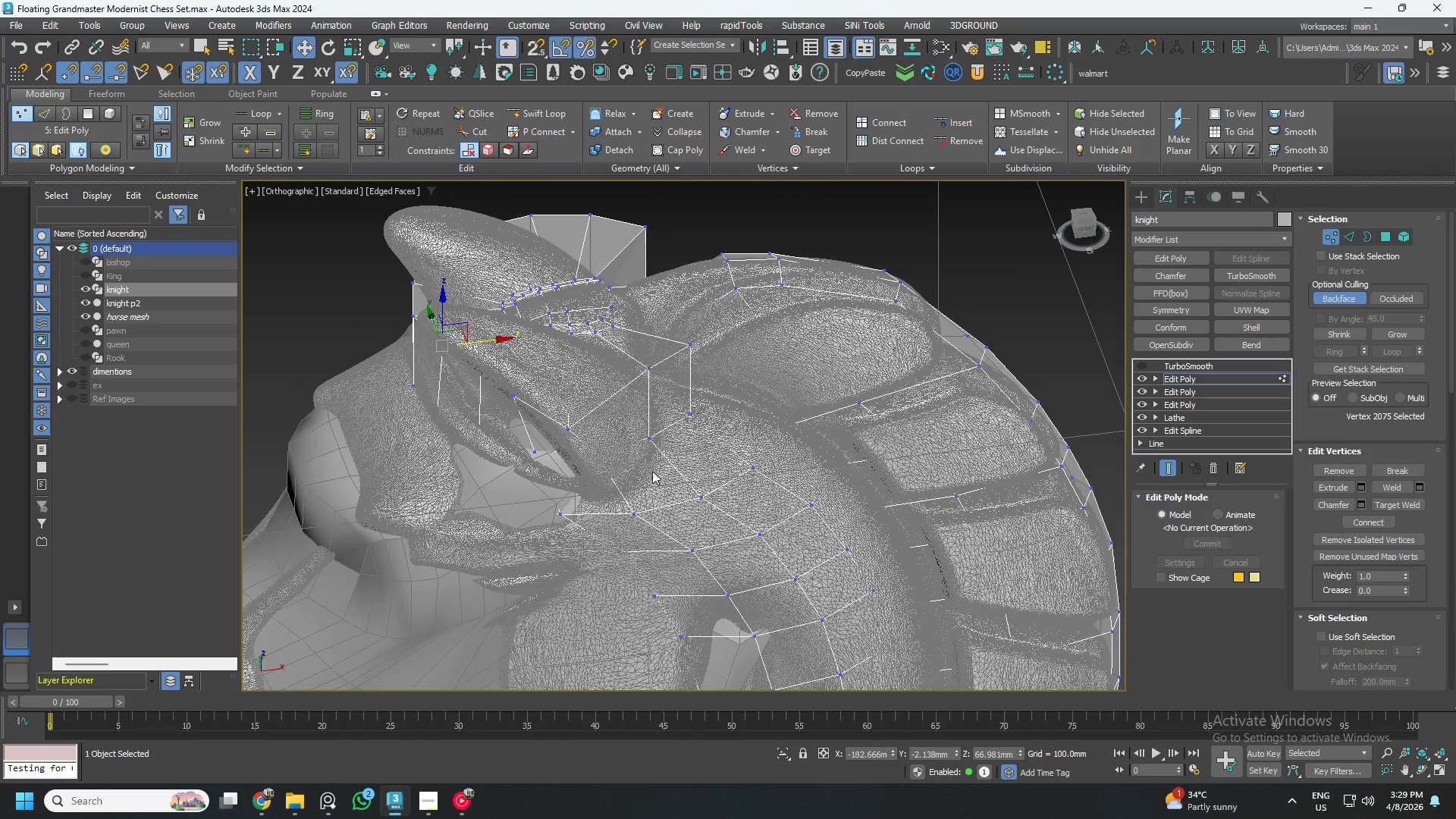 
scroll: coordinate [450, 356], scroll_direction: down, amount: 3.0
 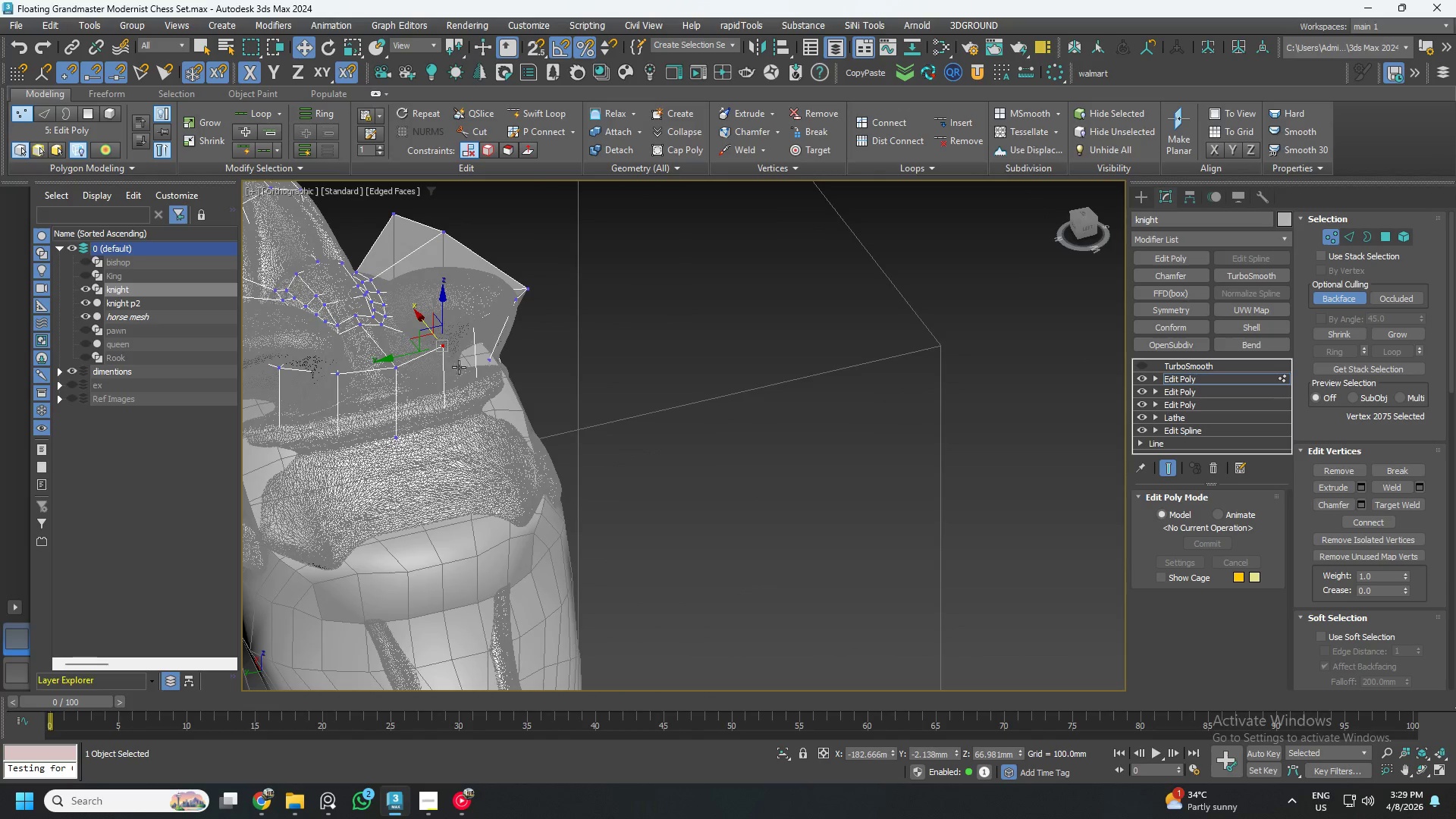 
hold_key(key=AltLeft, duration=0.33)
 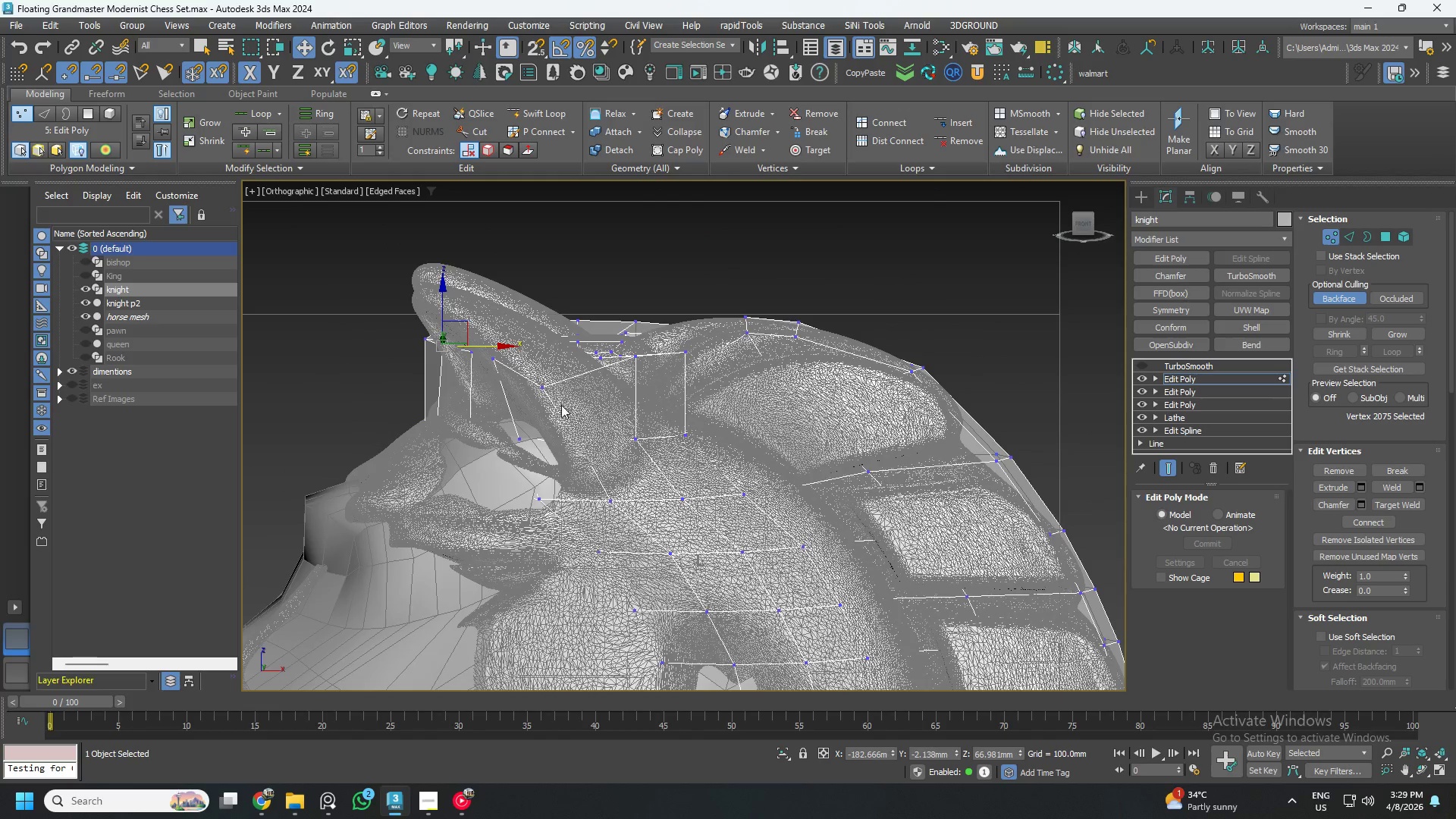 
key(Alt+AltLeft)
 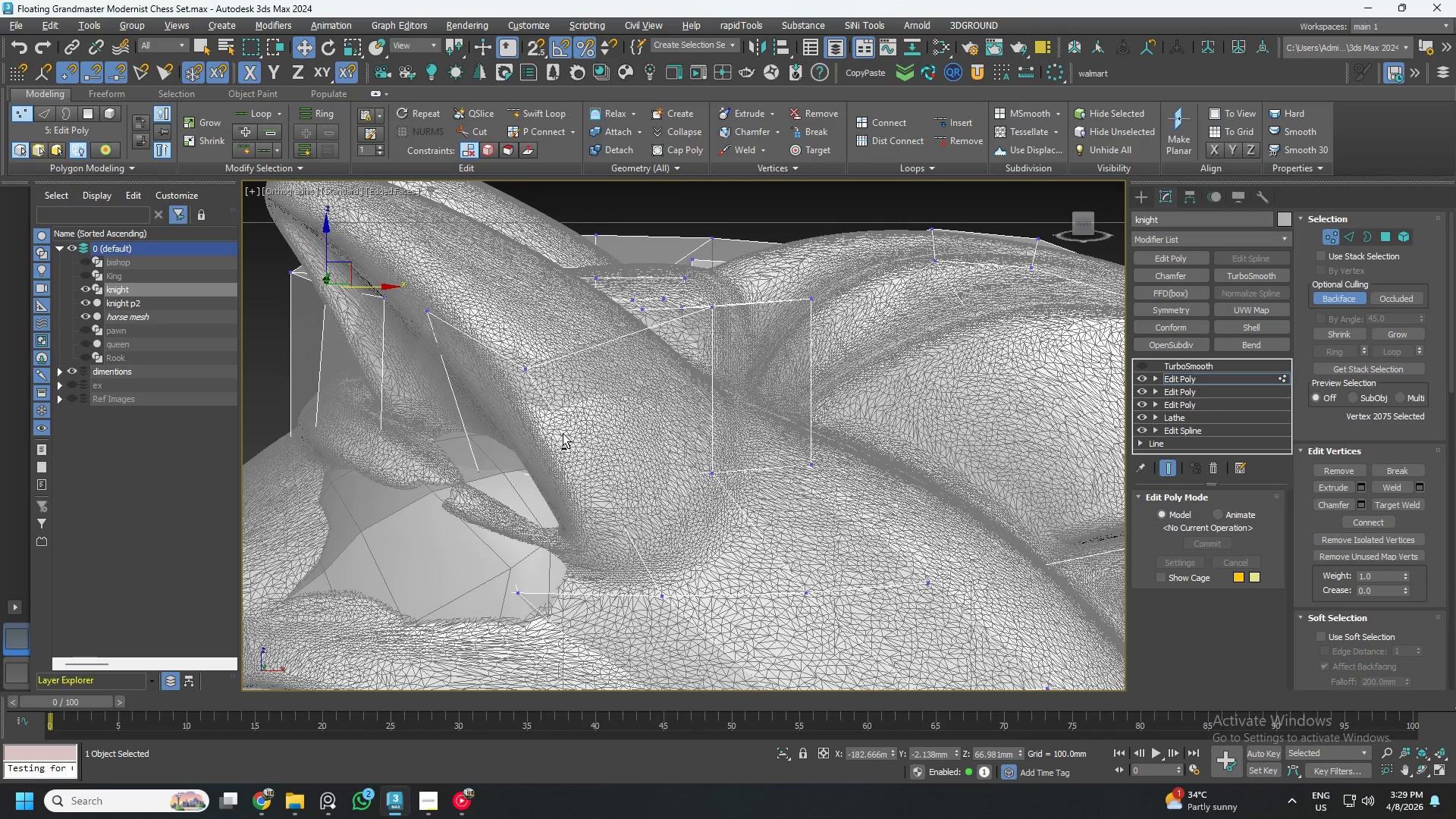 
key(Alt+1)
 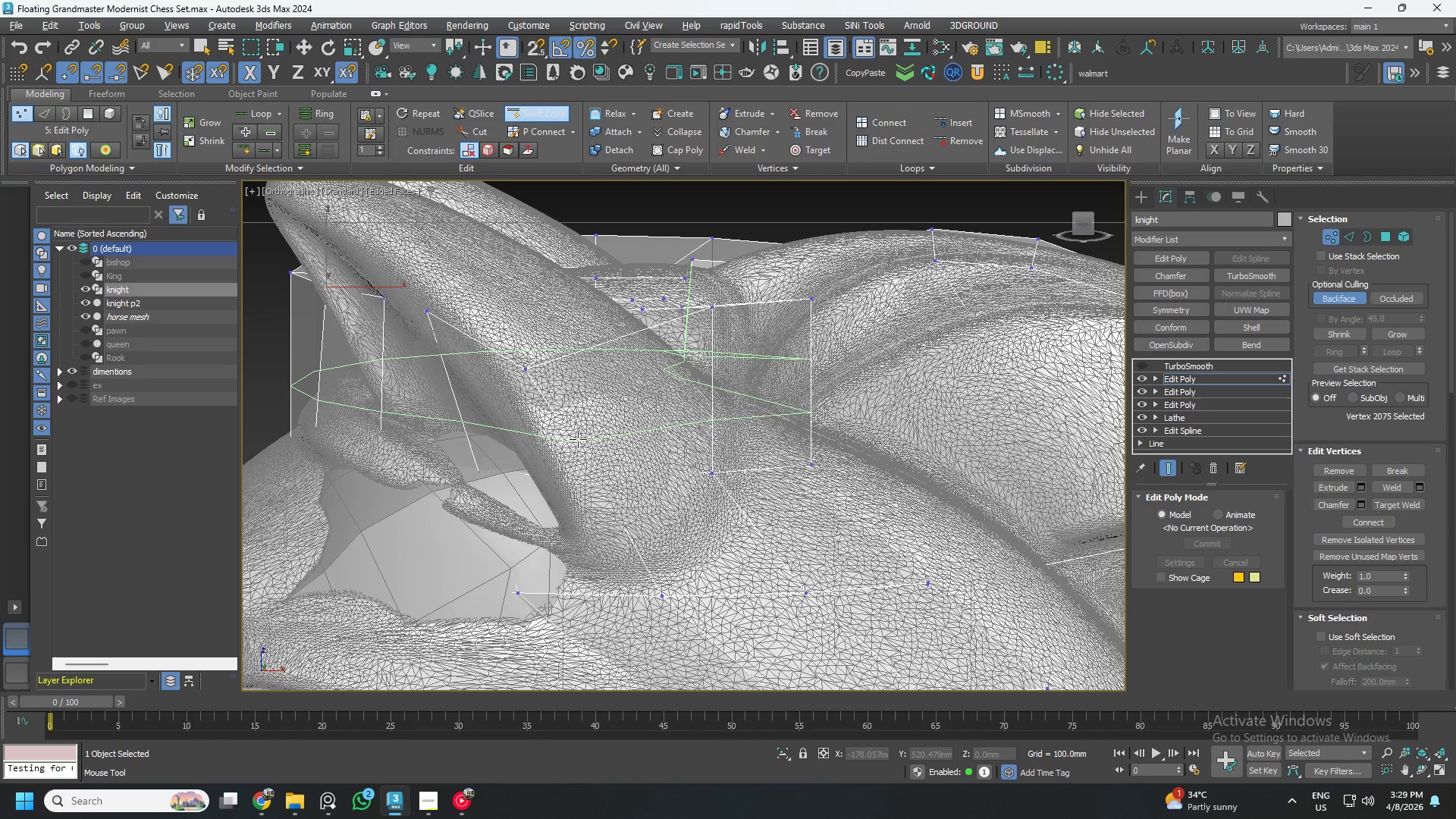 
scroll: coordinate [556, 406], scroll_direction: up, amount: 2.0
 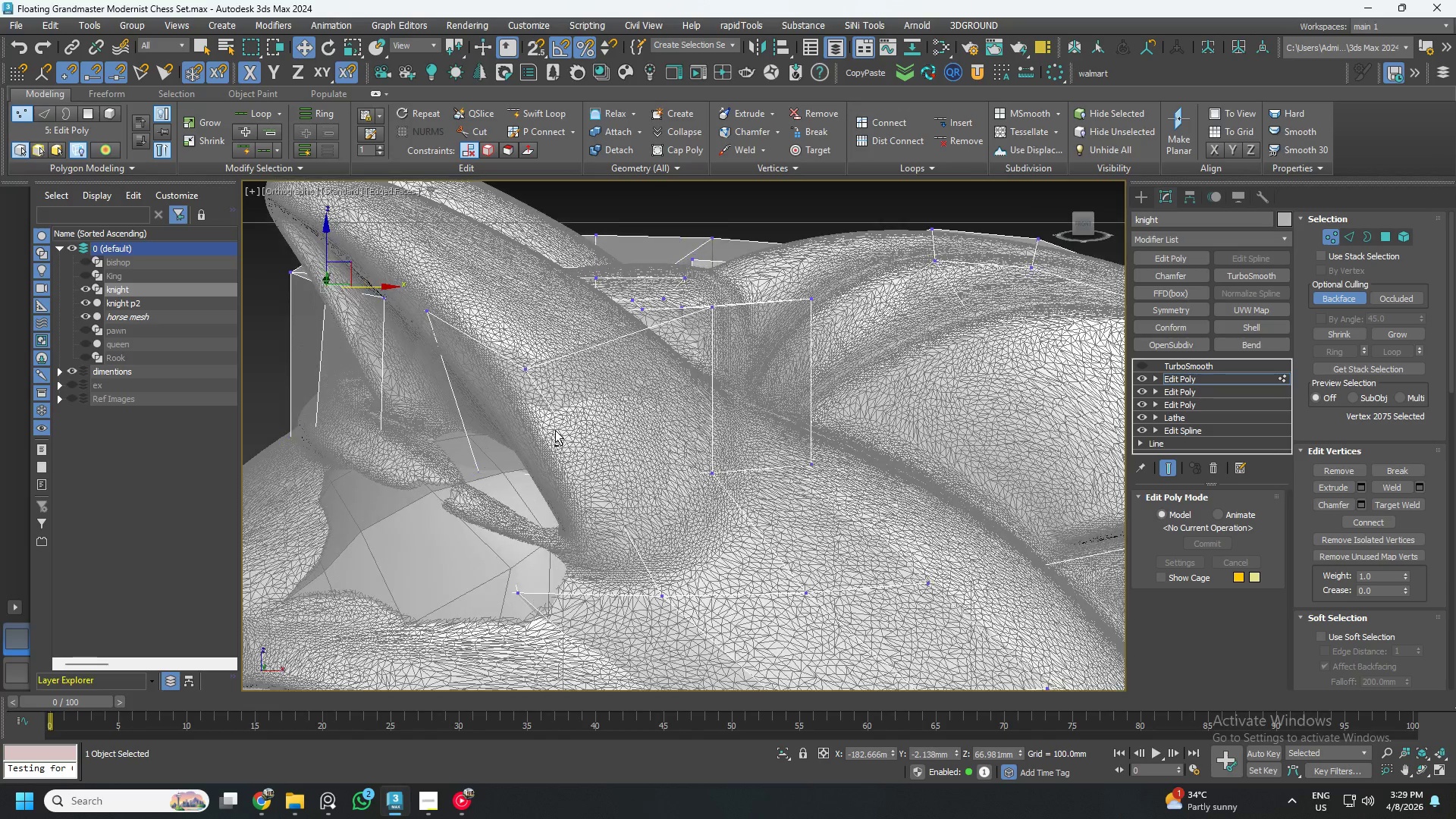 
left_click([579, 442])
 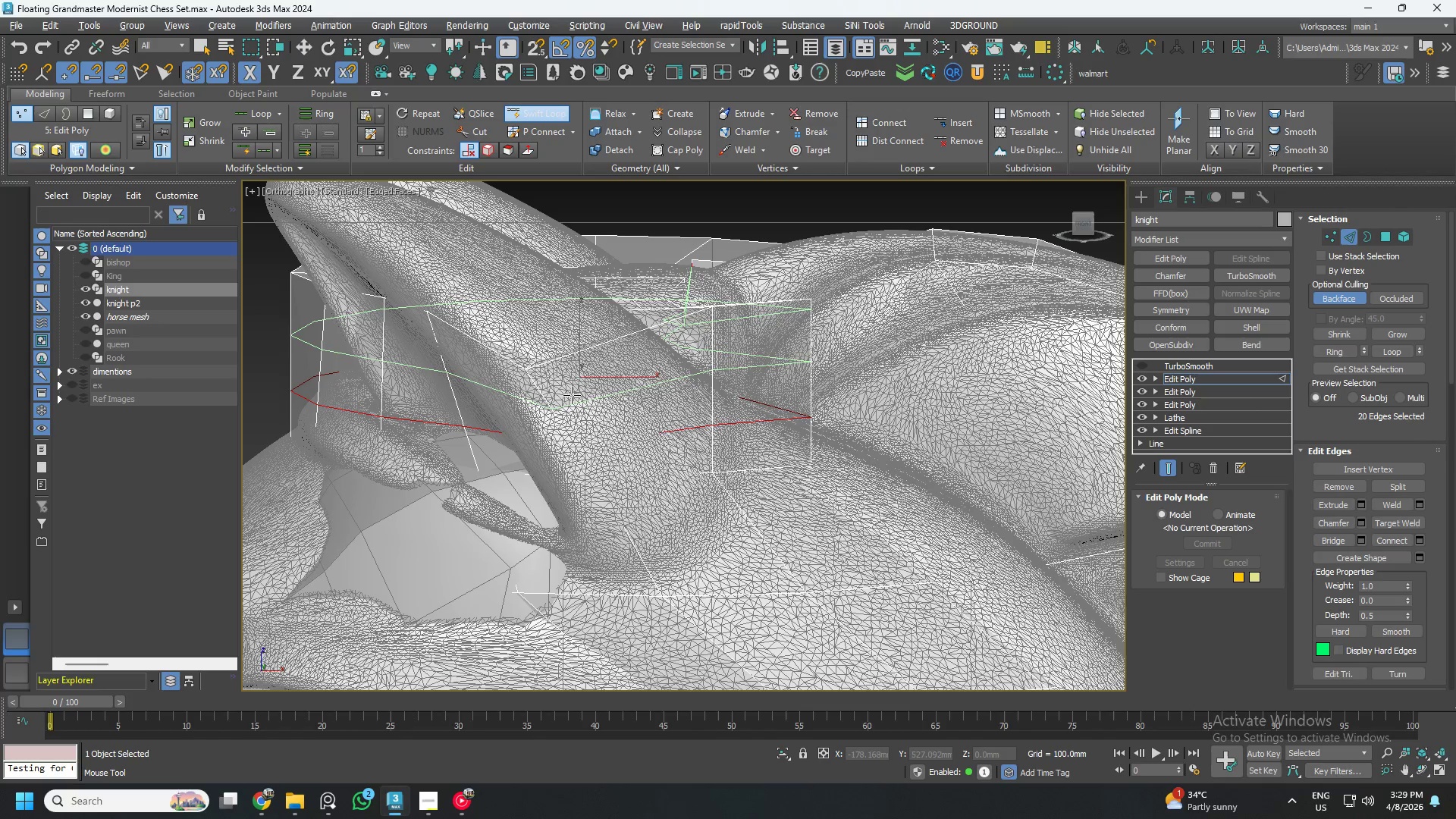 
left_click([572, 395])
 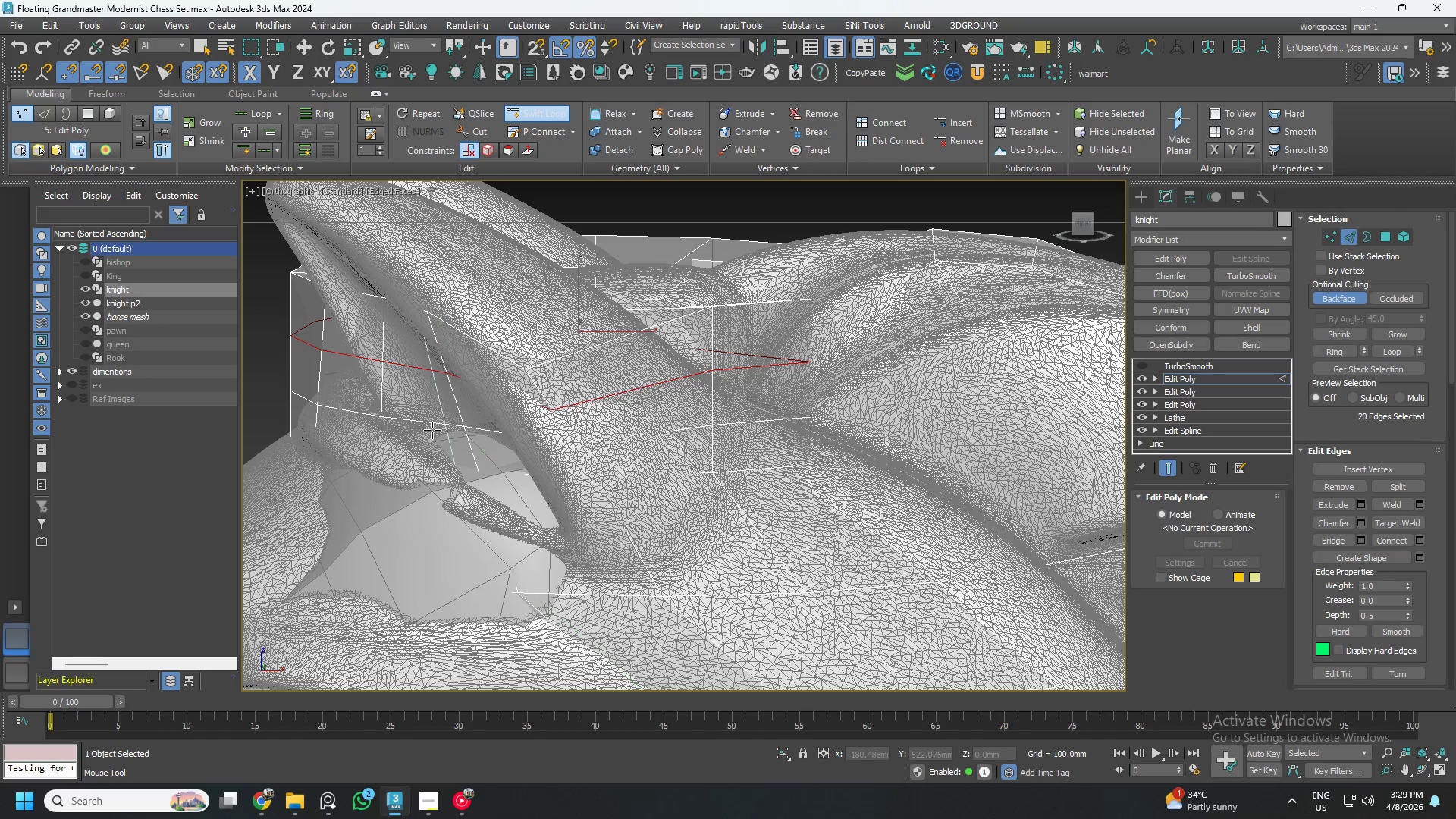 
key(Alt+AltLeft)
 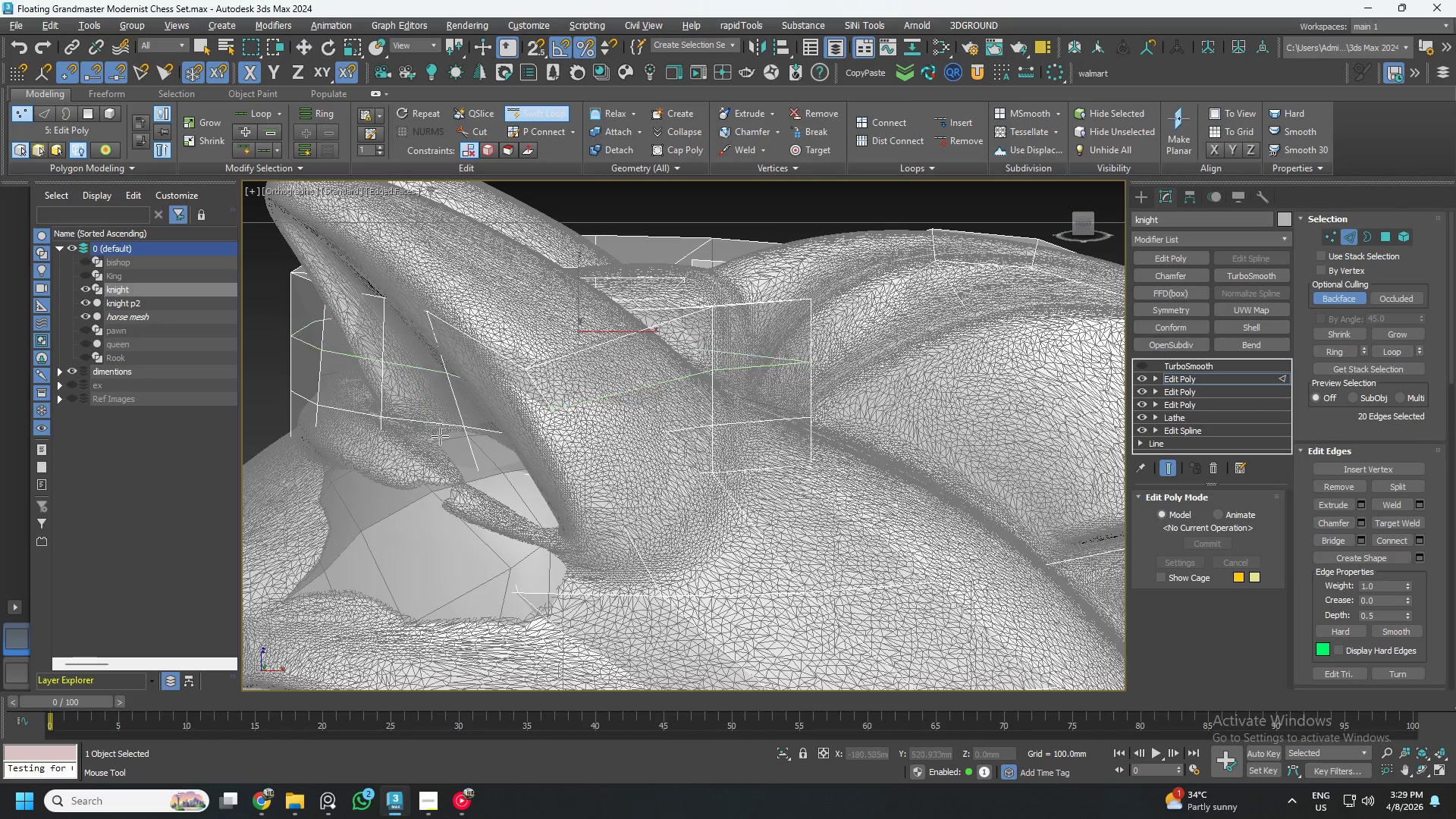 
key(Alt+1)
 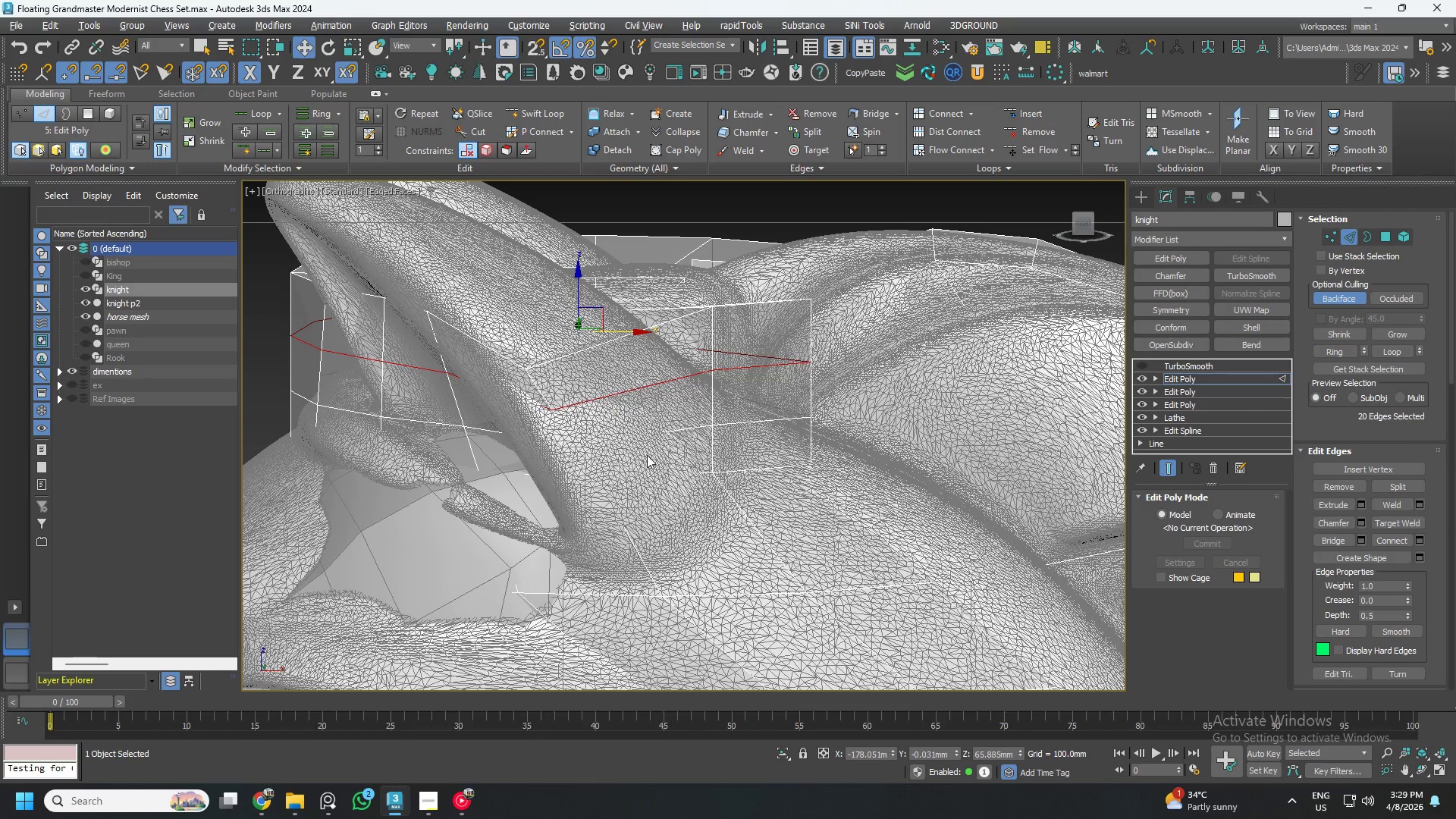 
key(1)
 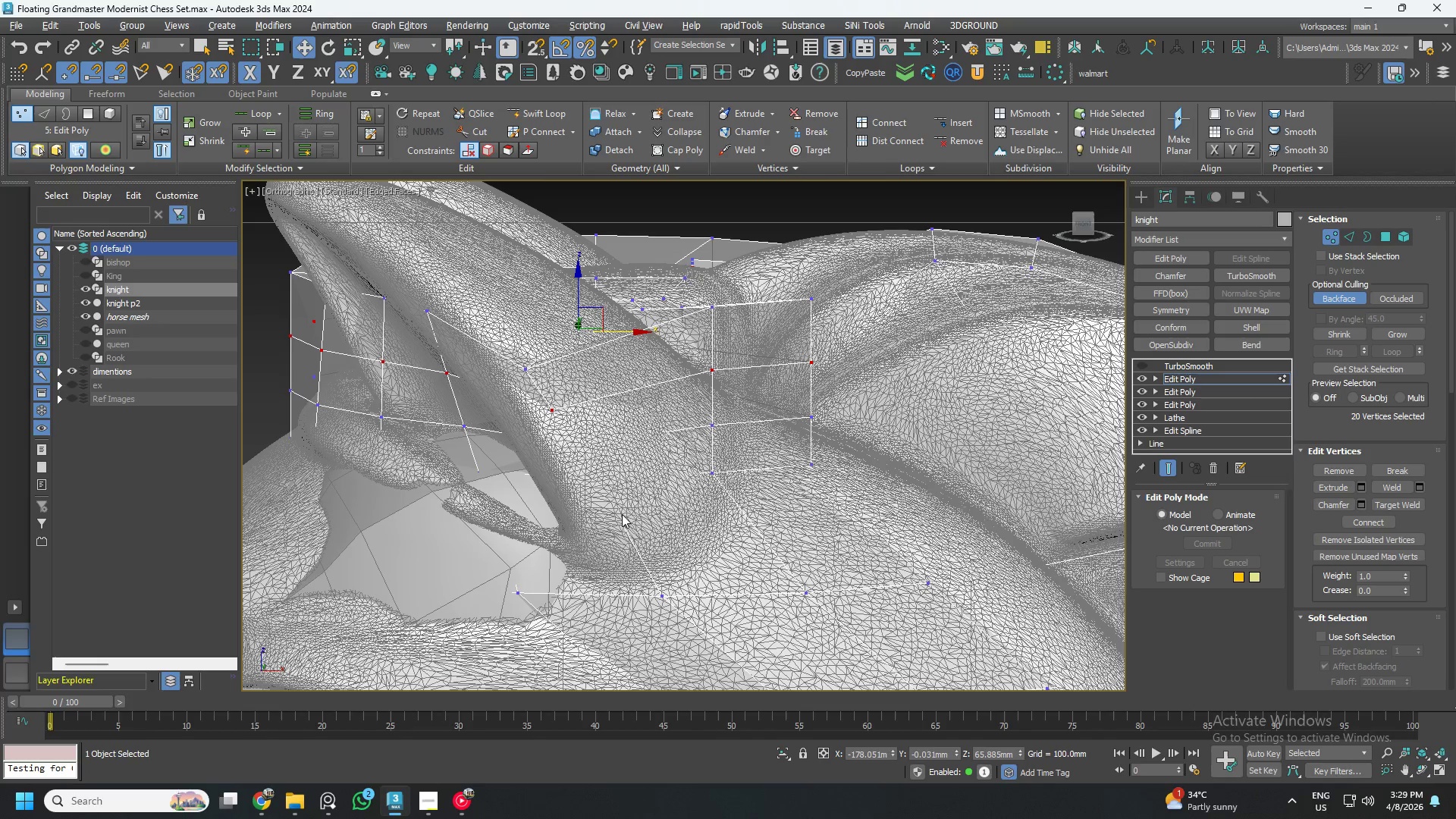 
hold_key(key=AltLeft, duration=0.5)
 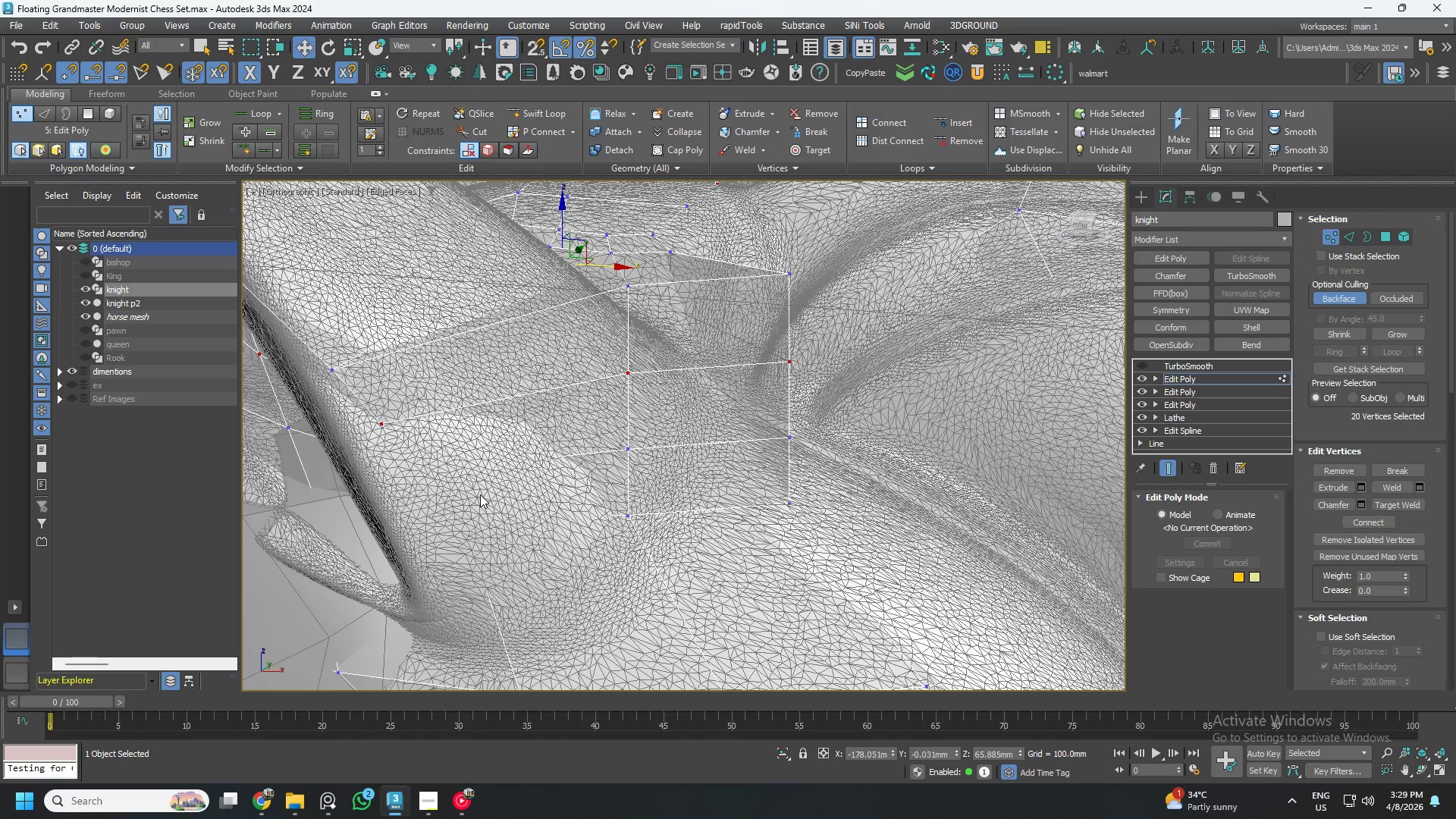 
scroll: coordinate [616, 499], scroll_direction: up, amount: 1.0
 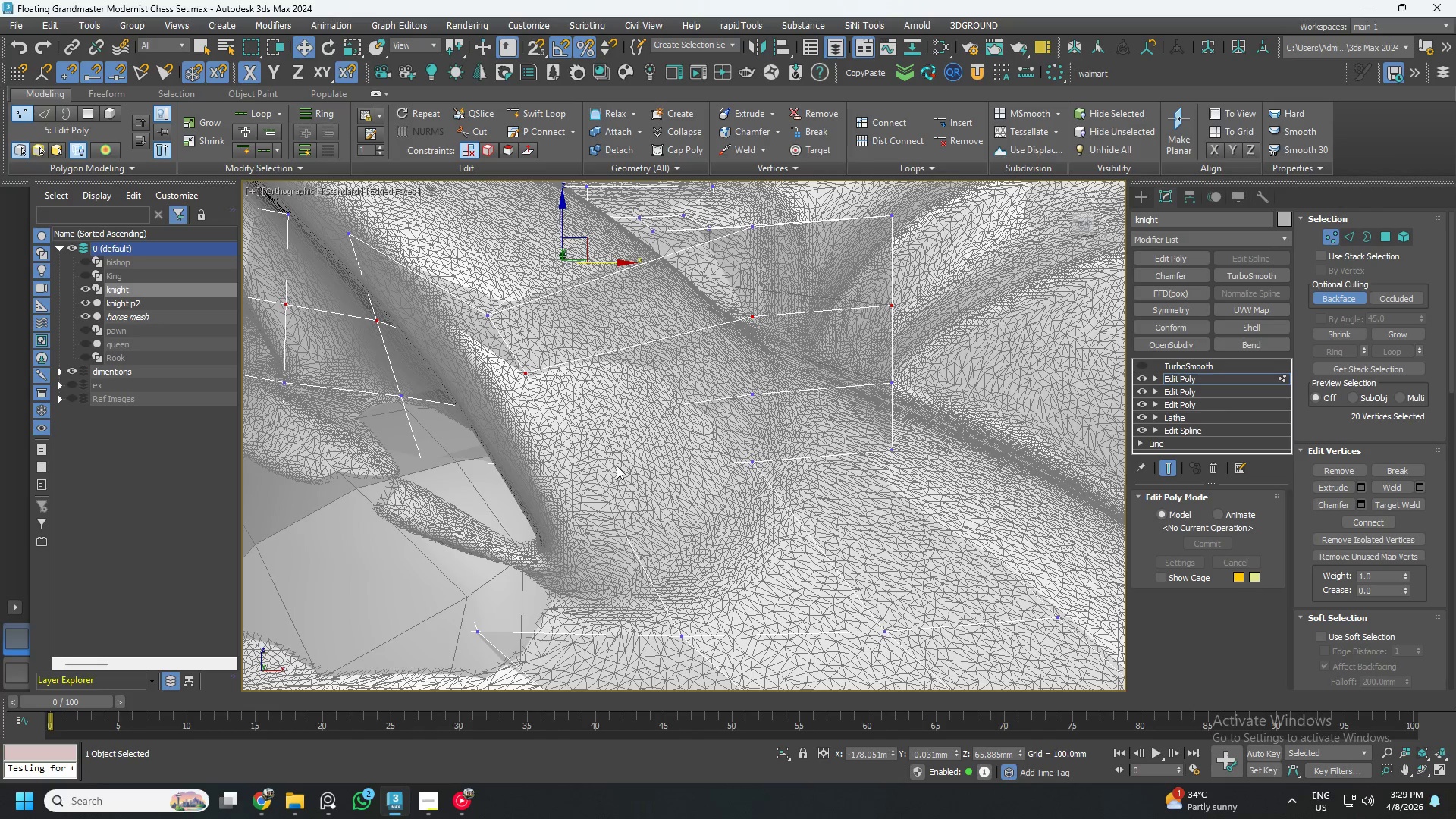 
key(F3)
 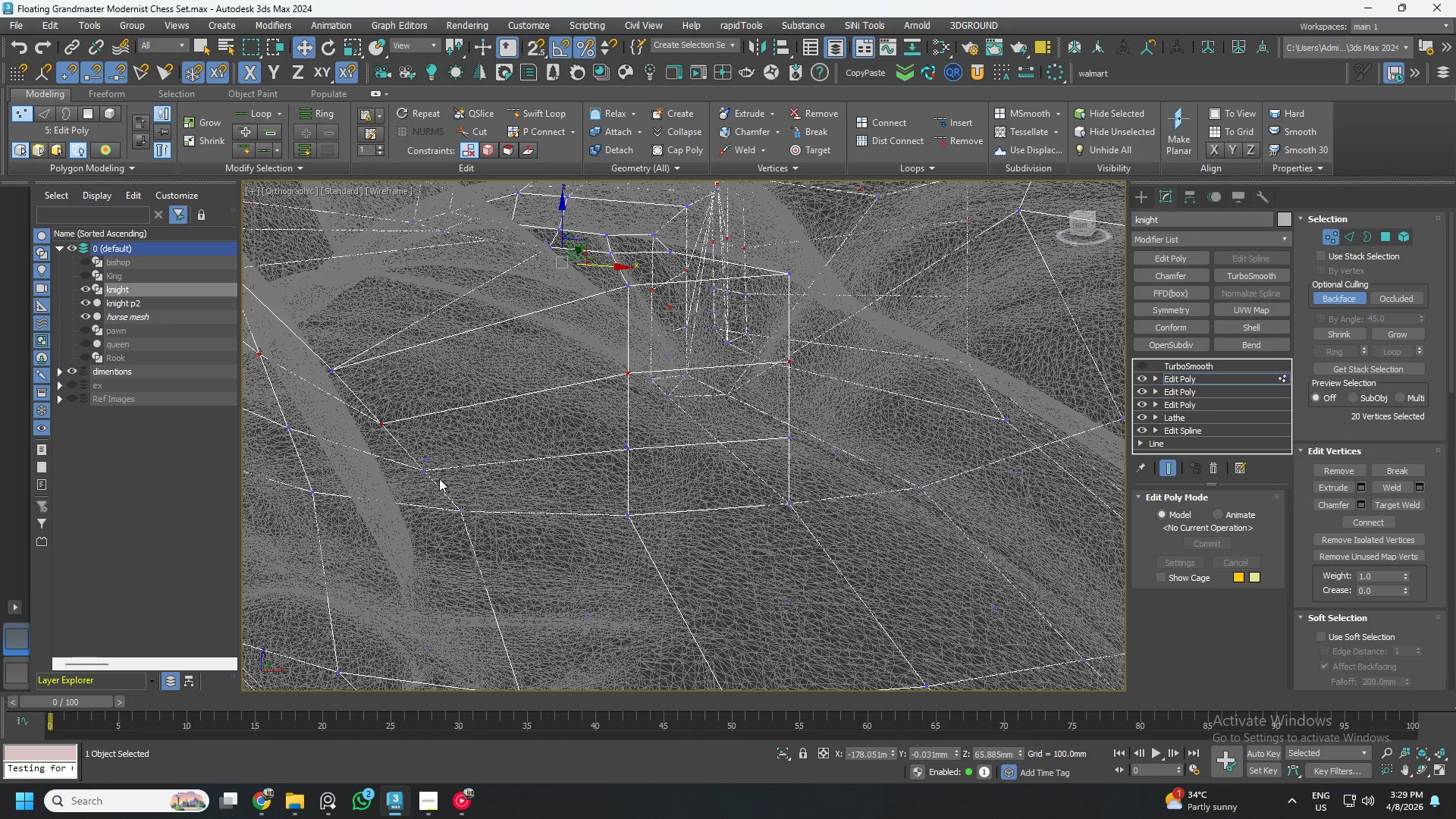 
left_click([431, 472])
 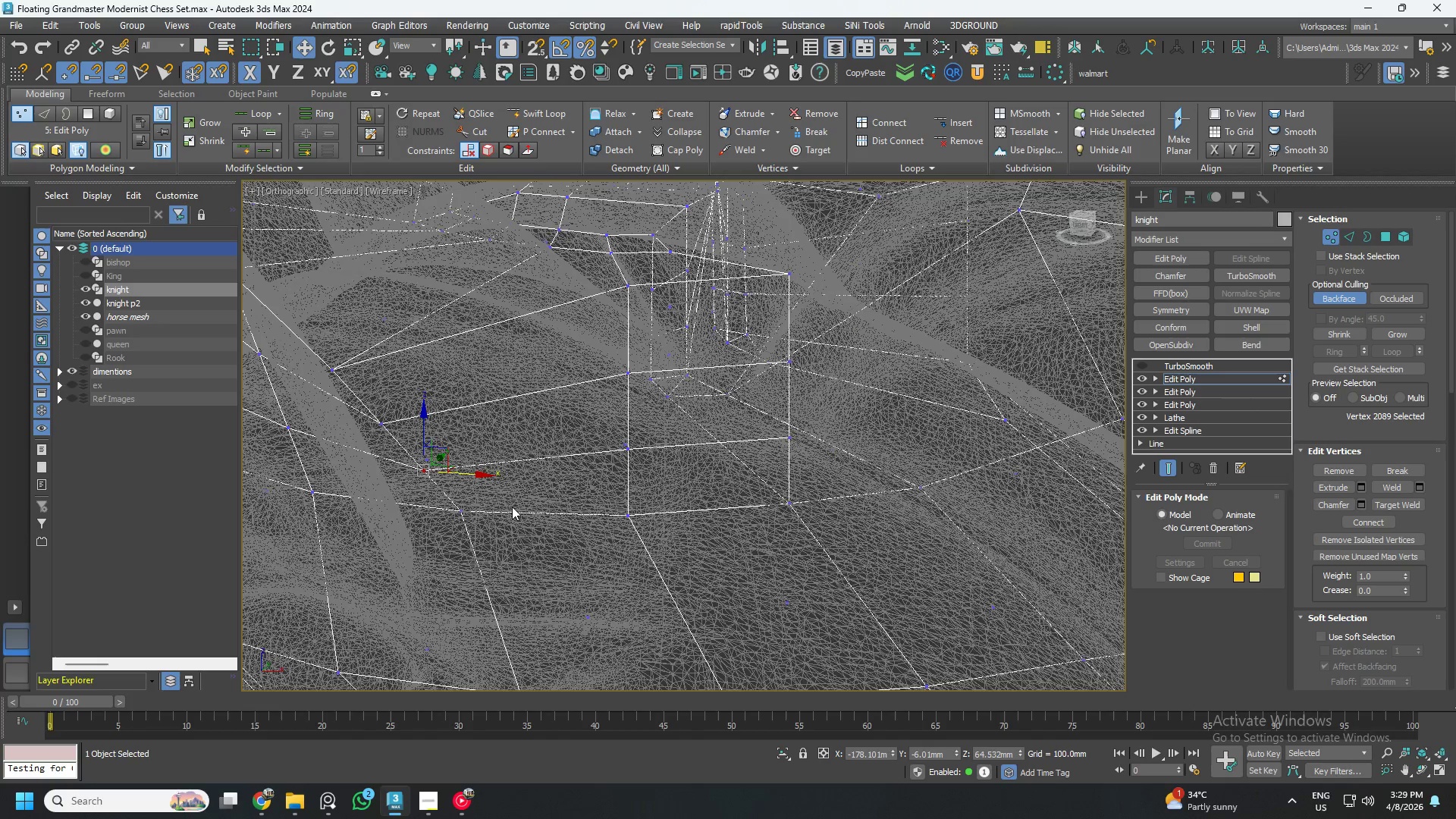 
hold_key(key=AltLeft, duration=0.66)
 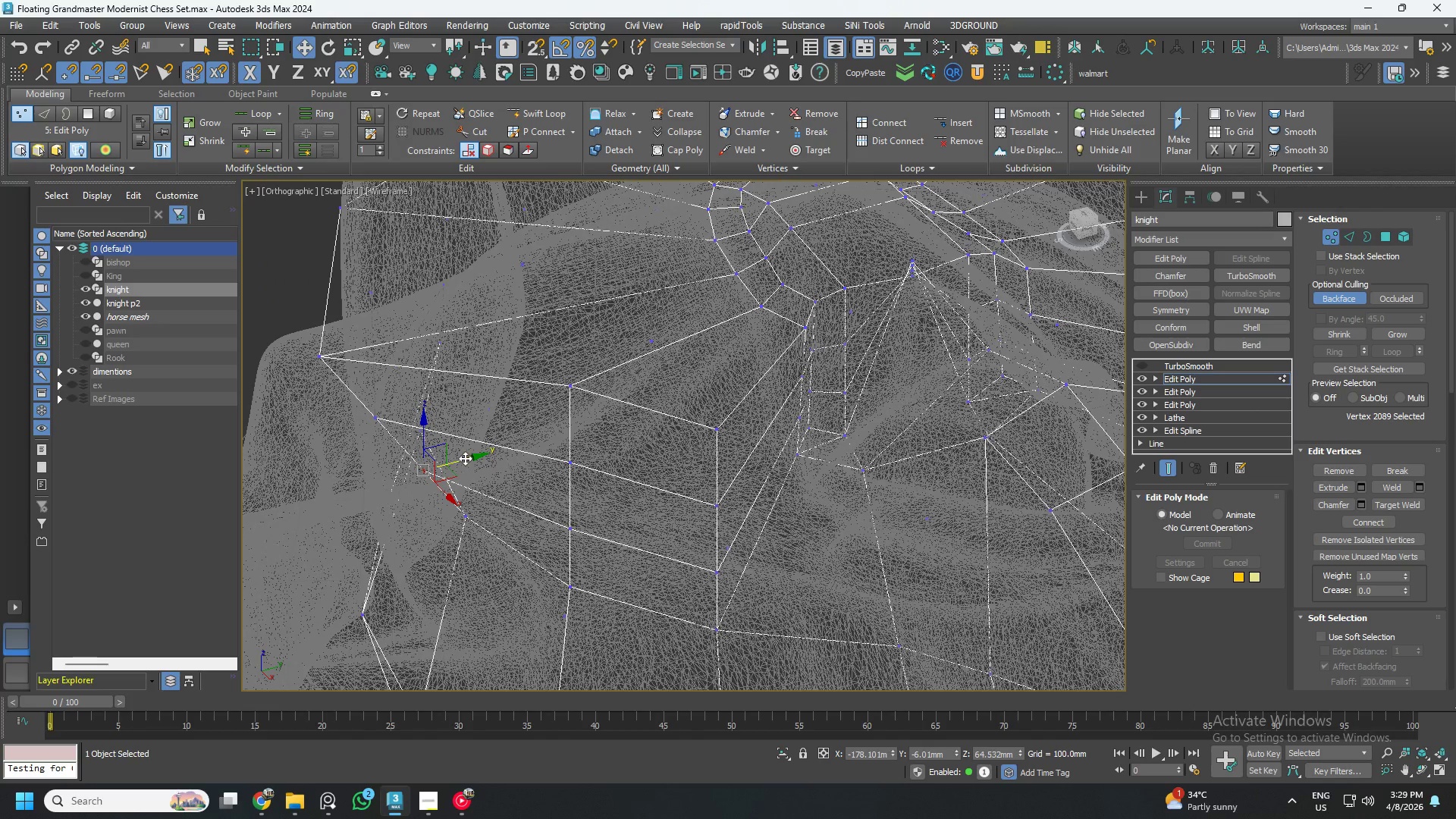 
left_click_drag(start_coordinate=[465, 457], to_coordinate=[418, 441])
 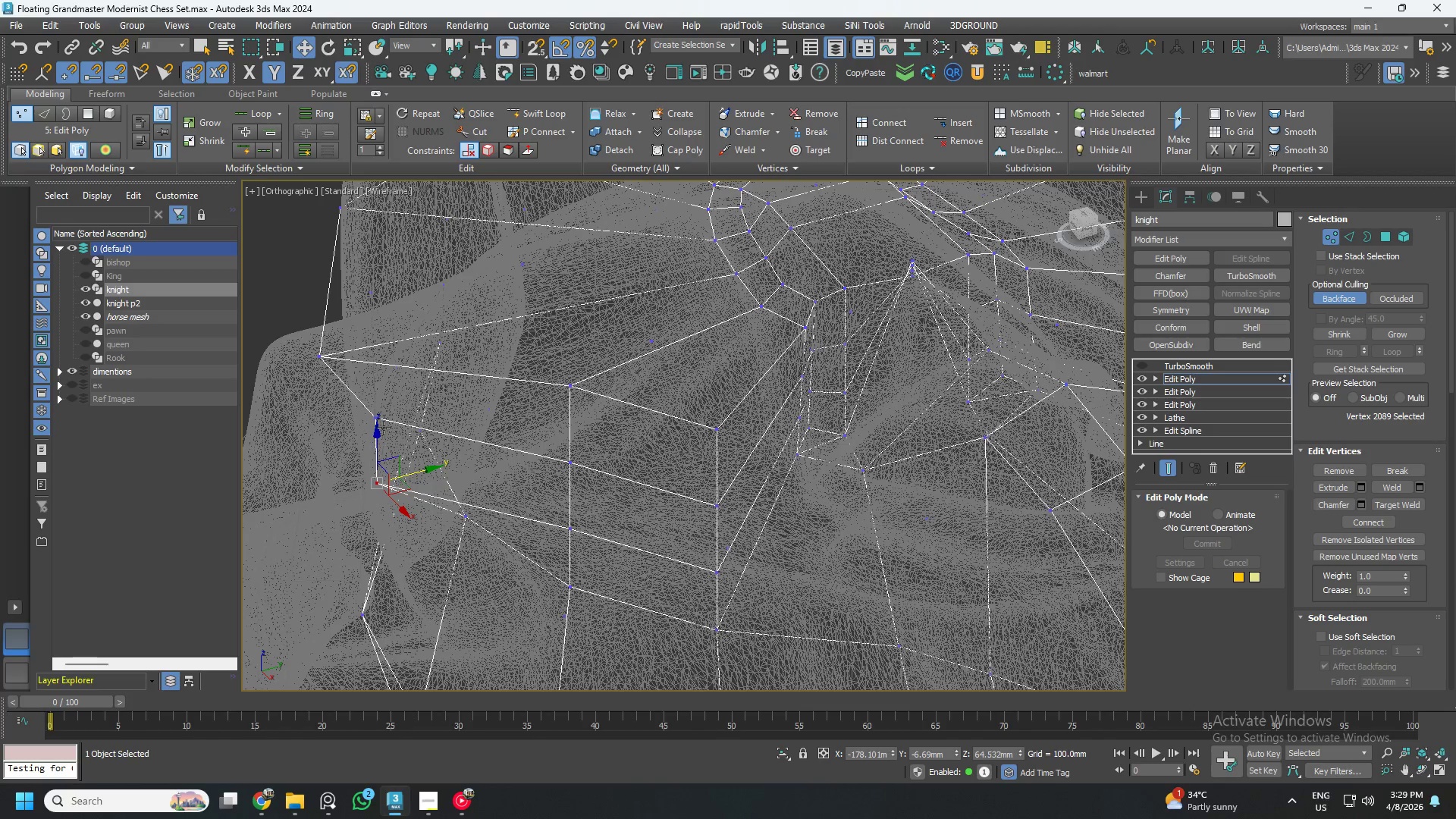 
left_click([377, 419])
 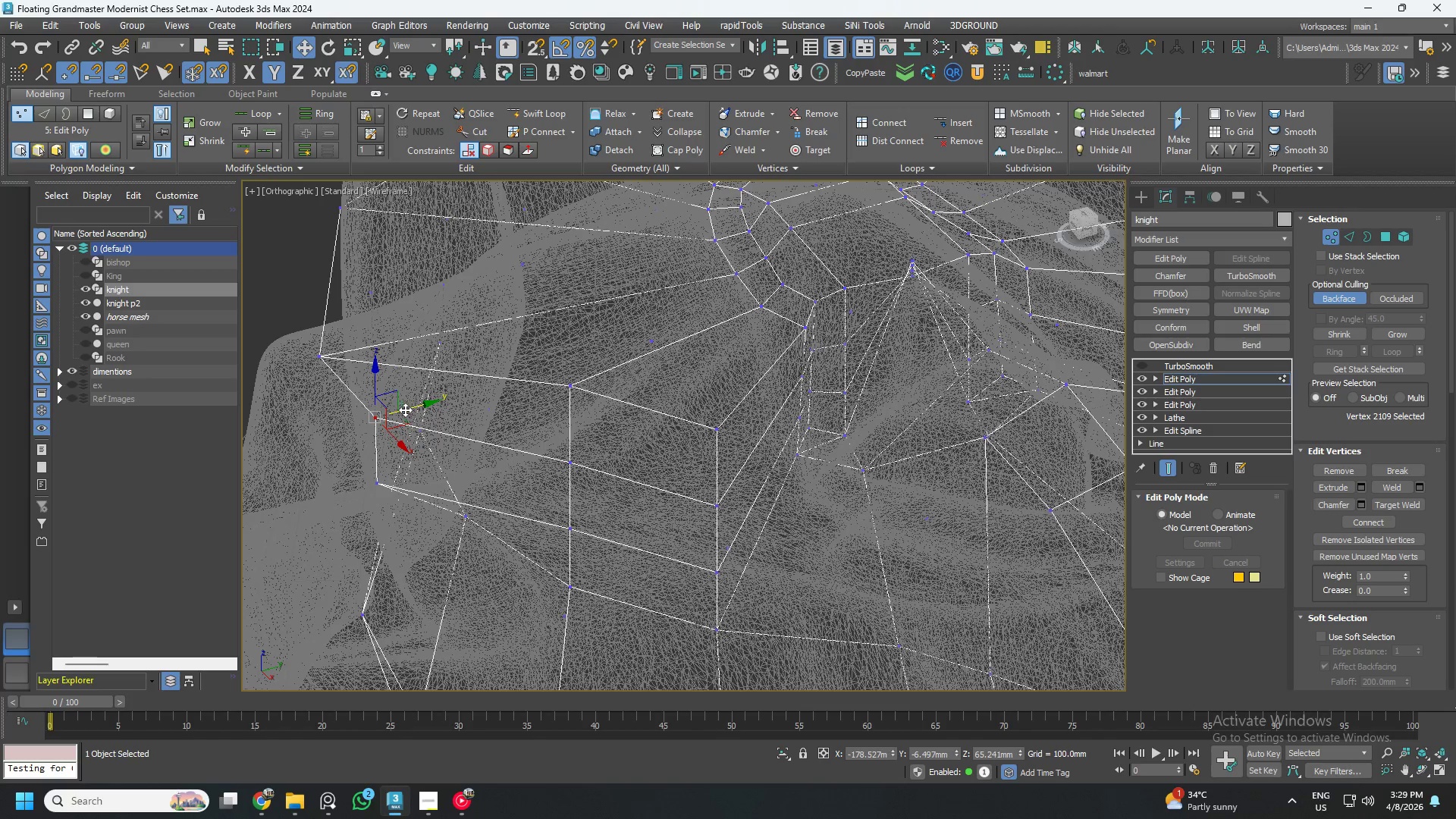 
left_click_drag(start_coordinate=[407, 410], to_coordinate=[381, 419])
 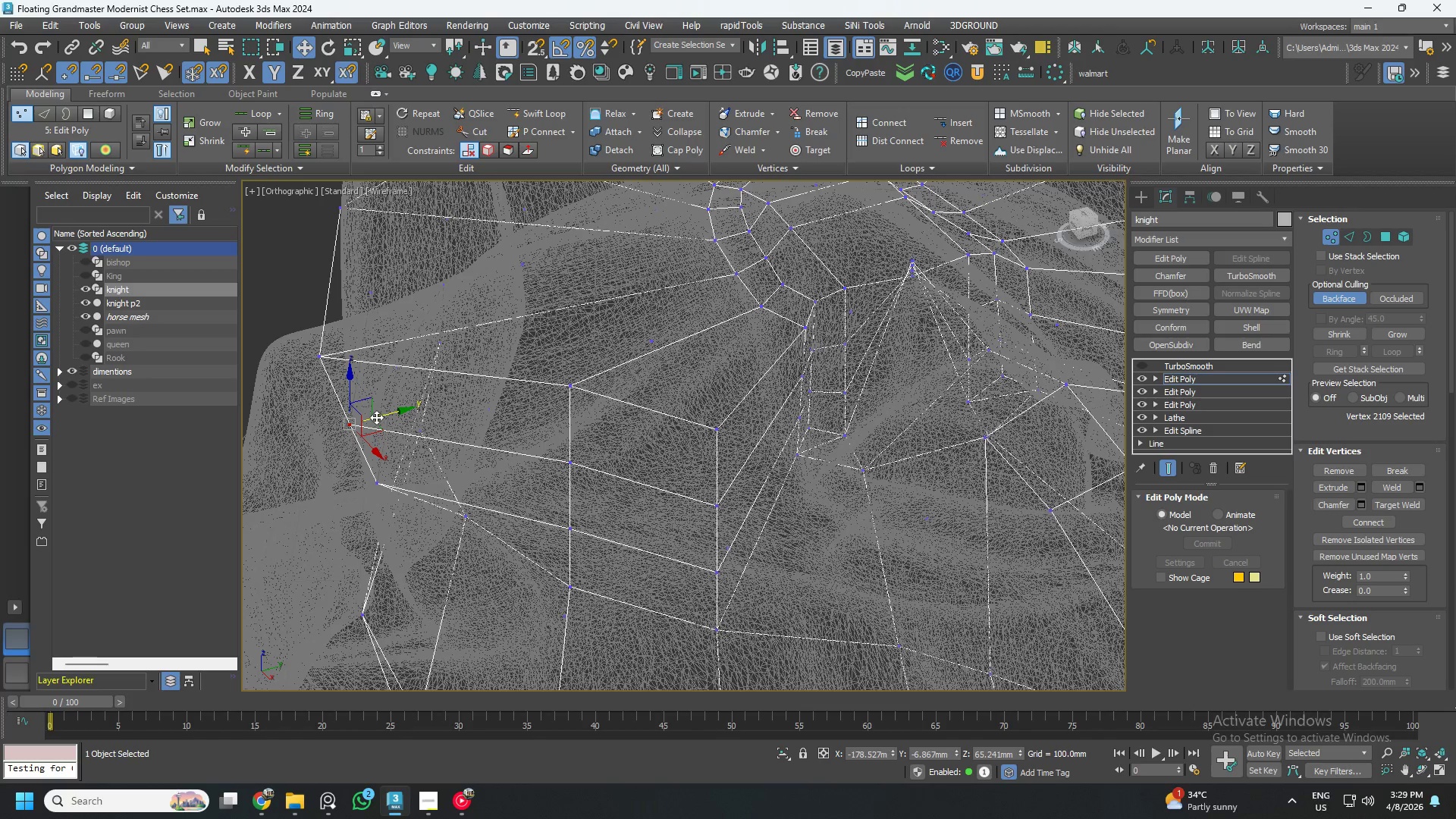 
key(F3)
 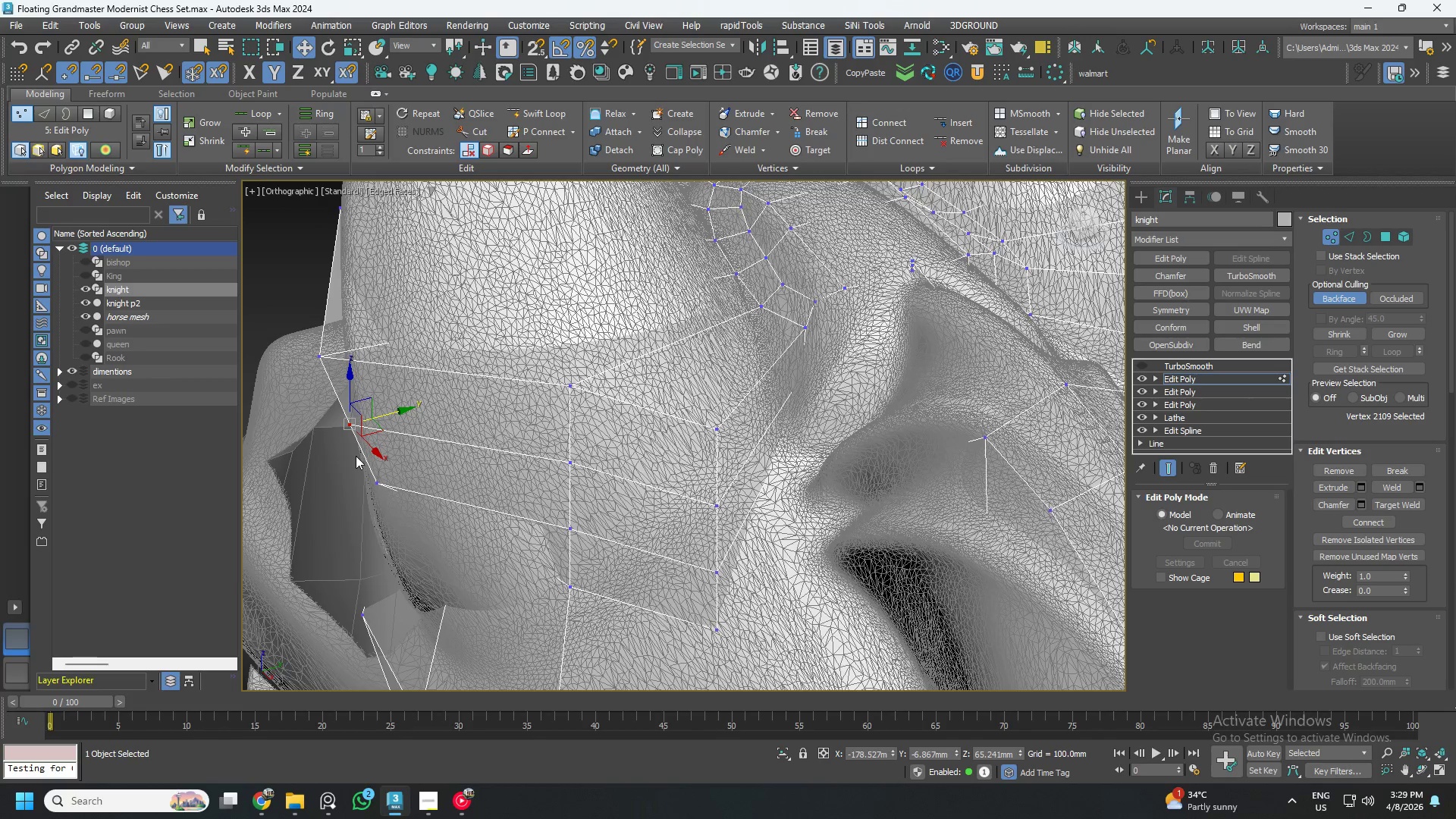 
hold_key(key=AltLeft, duration=0.47)
 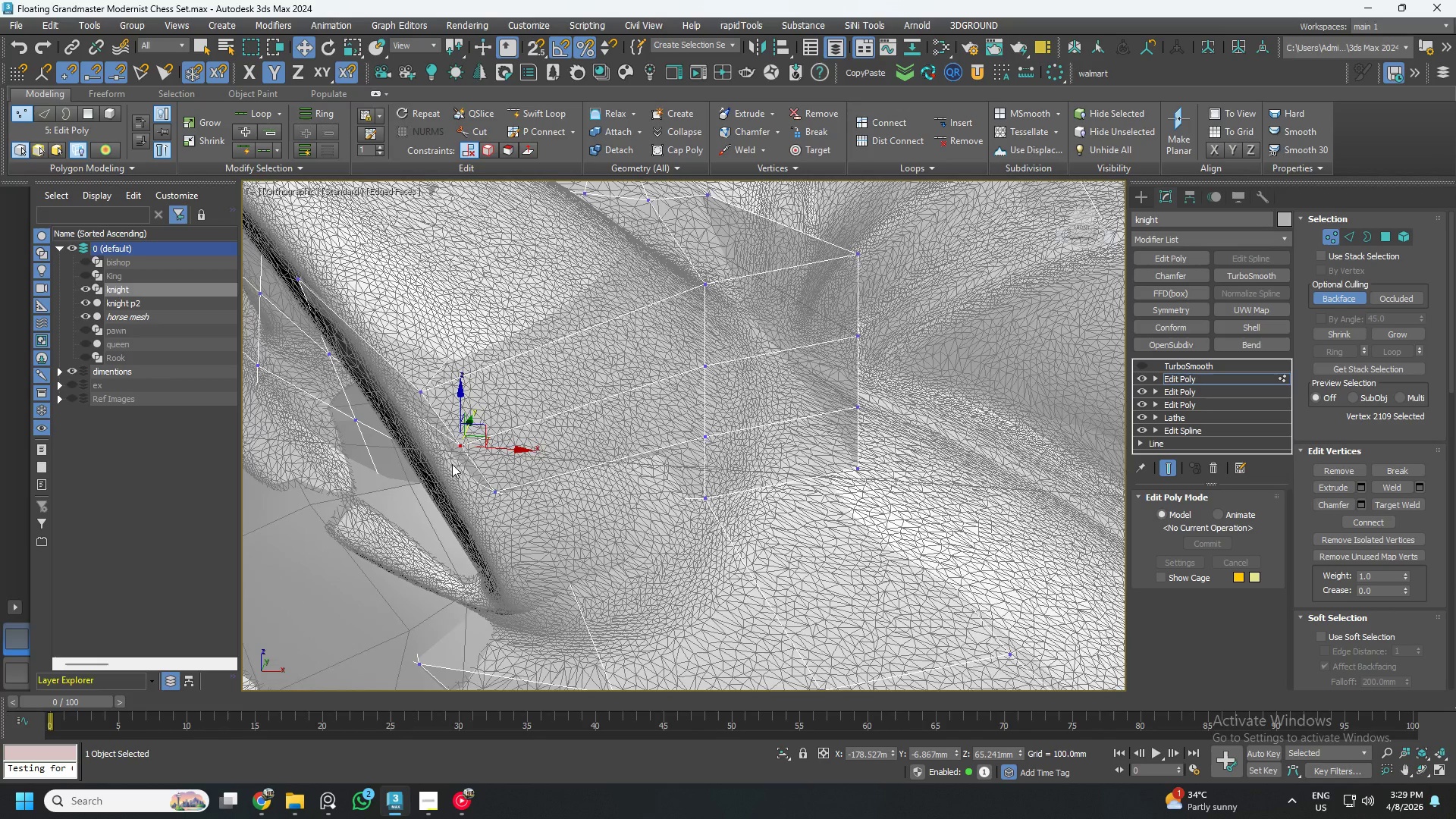 
hold_key(key=AltLeft, duration=1.44)
 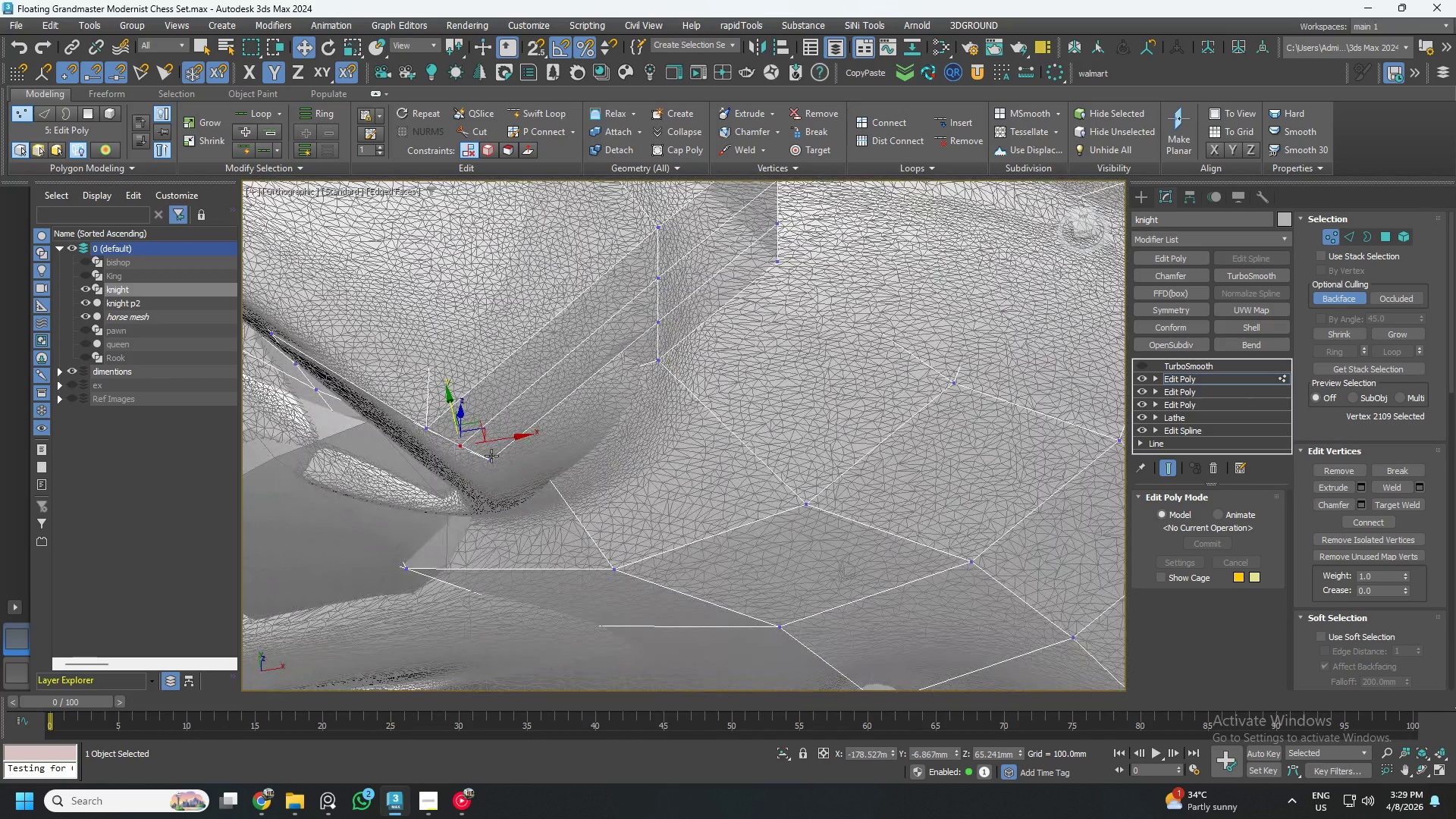 
hold_key(key=AltLeft, duration=0.58)
 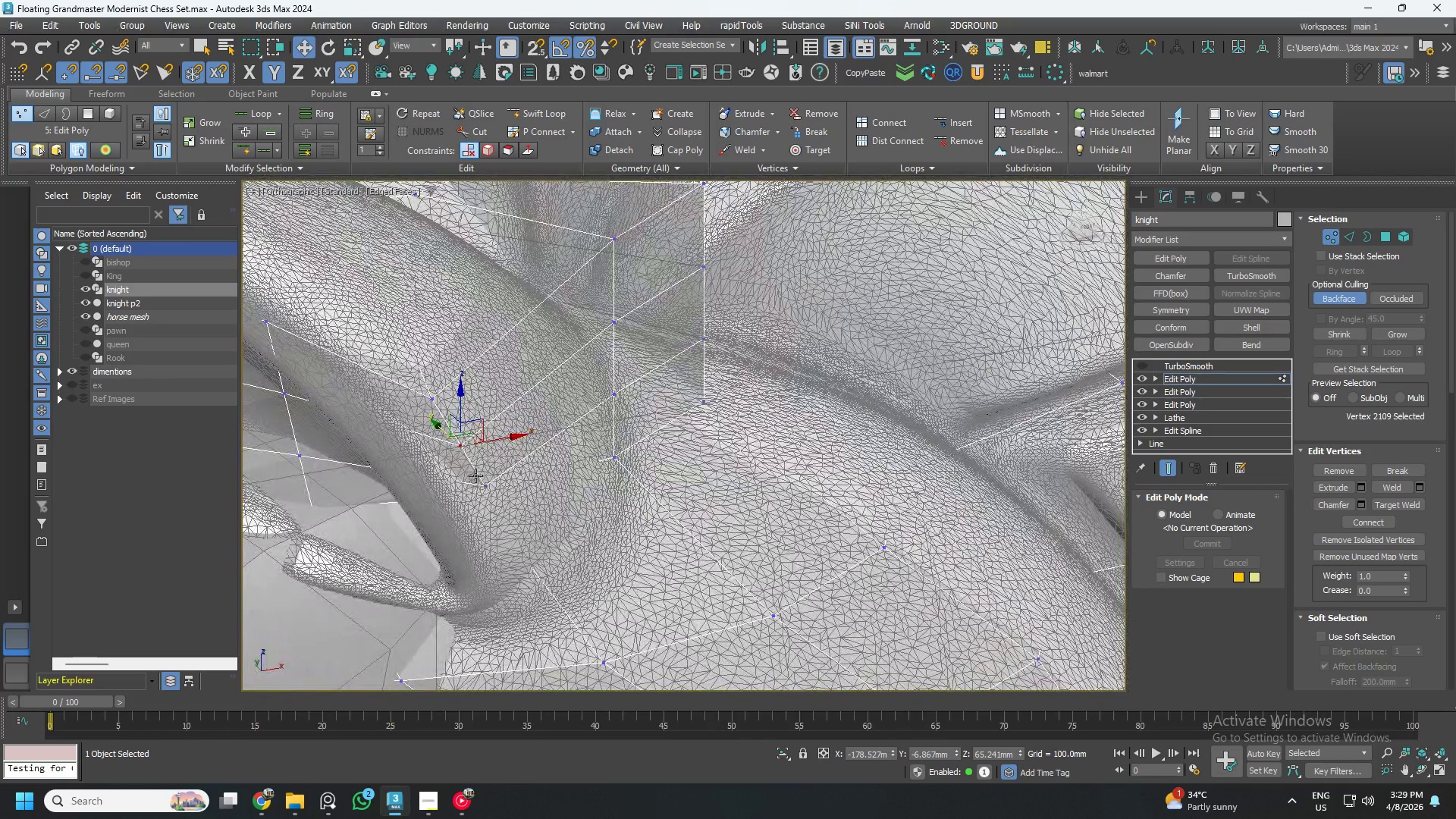 
hold_key(key=AltLeft, duration=0.59)
 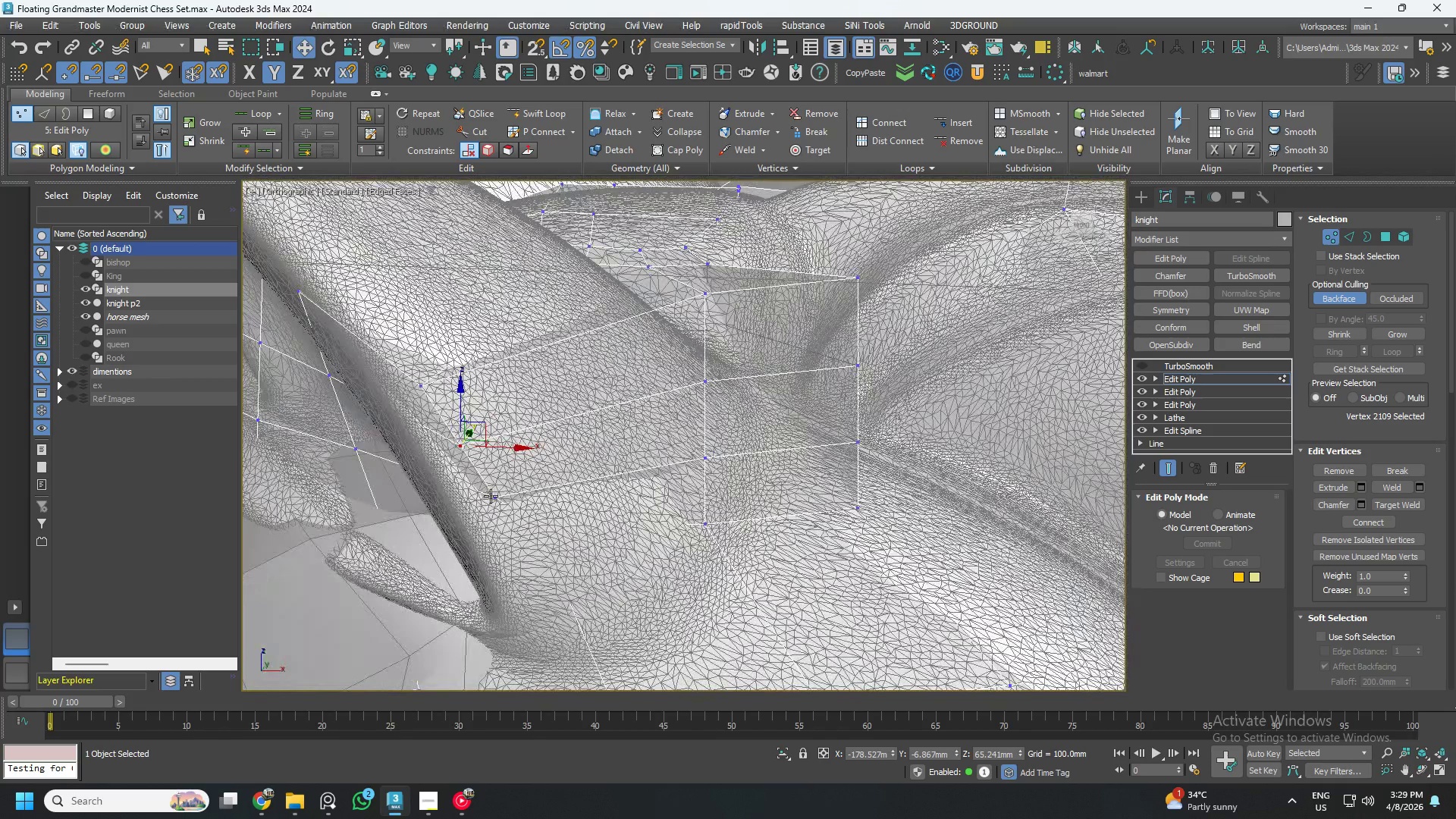 
left_click([491, 496])
 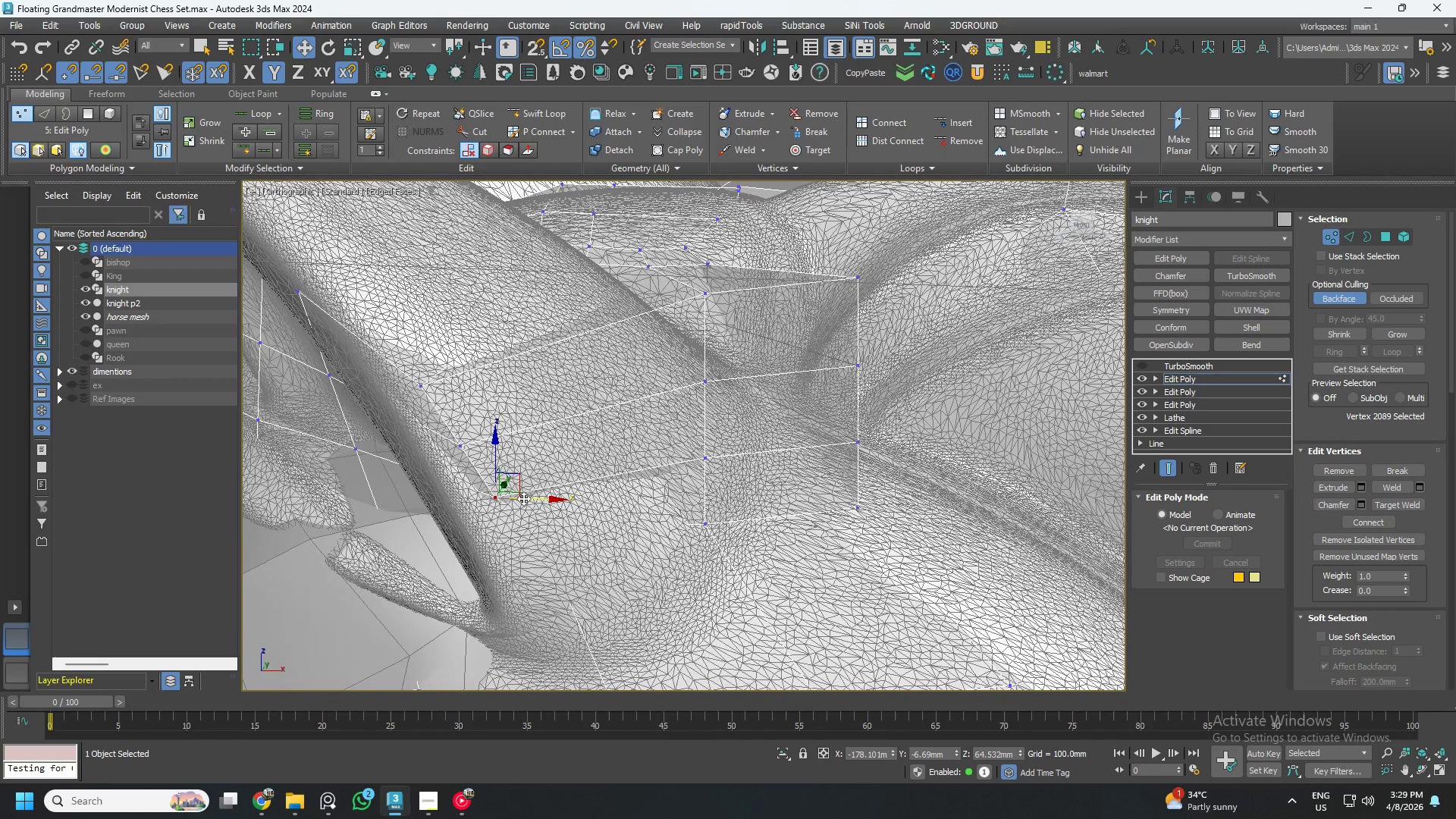 
hold_key(key=AltLeft, duration=0.52)
 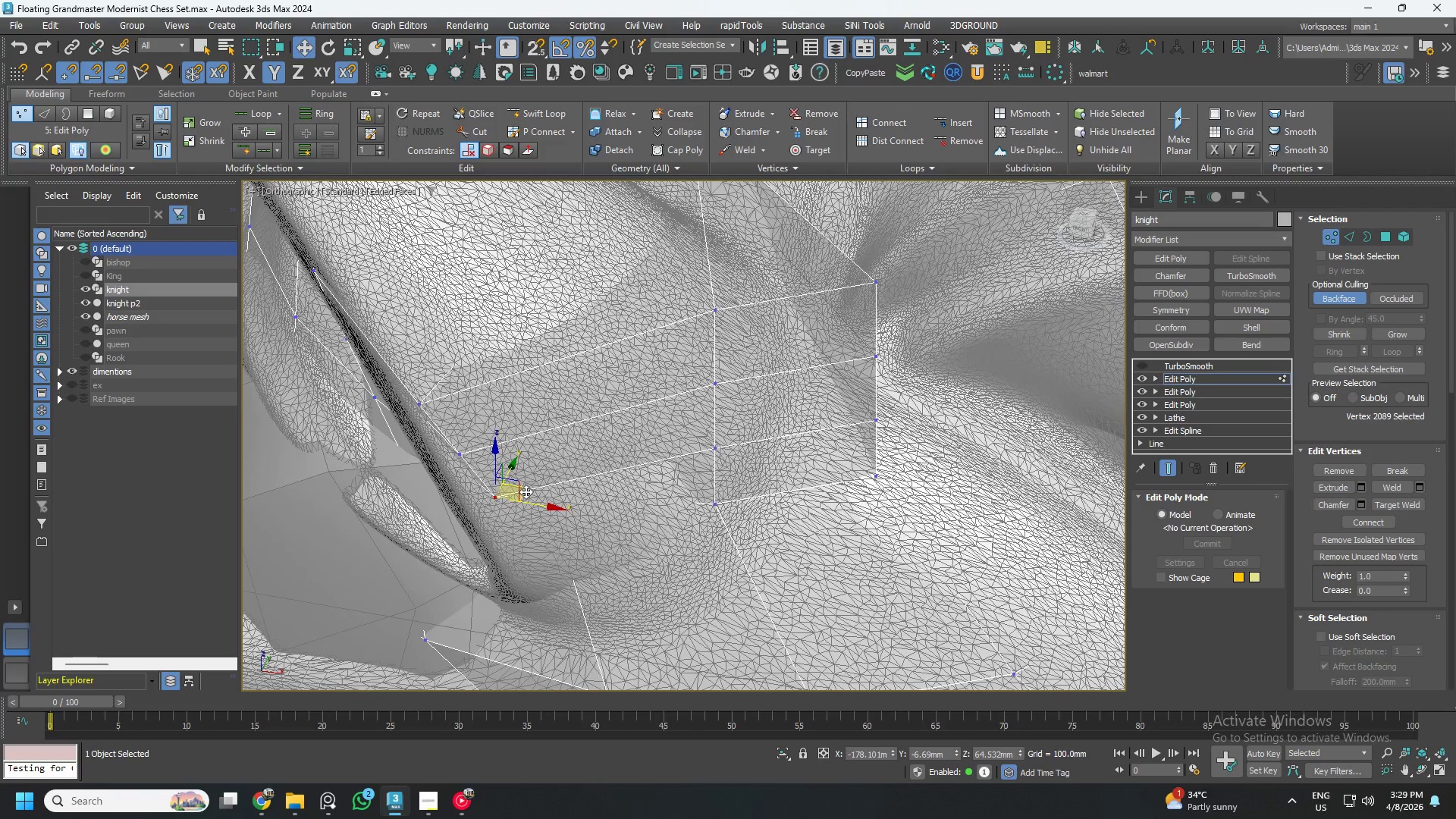 
hold_key(key=AltLeft, duration=3.36)
left_click_drag(start_coordinate=[526, 491], to_coordinate=[481, 484])
 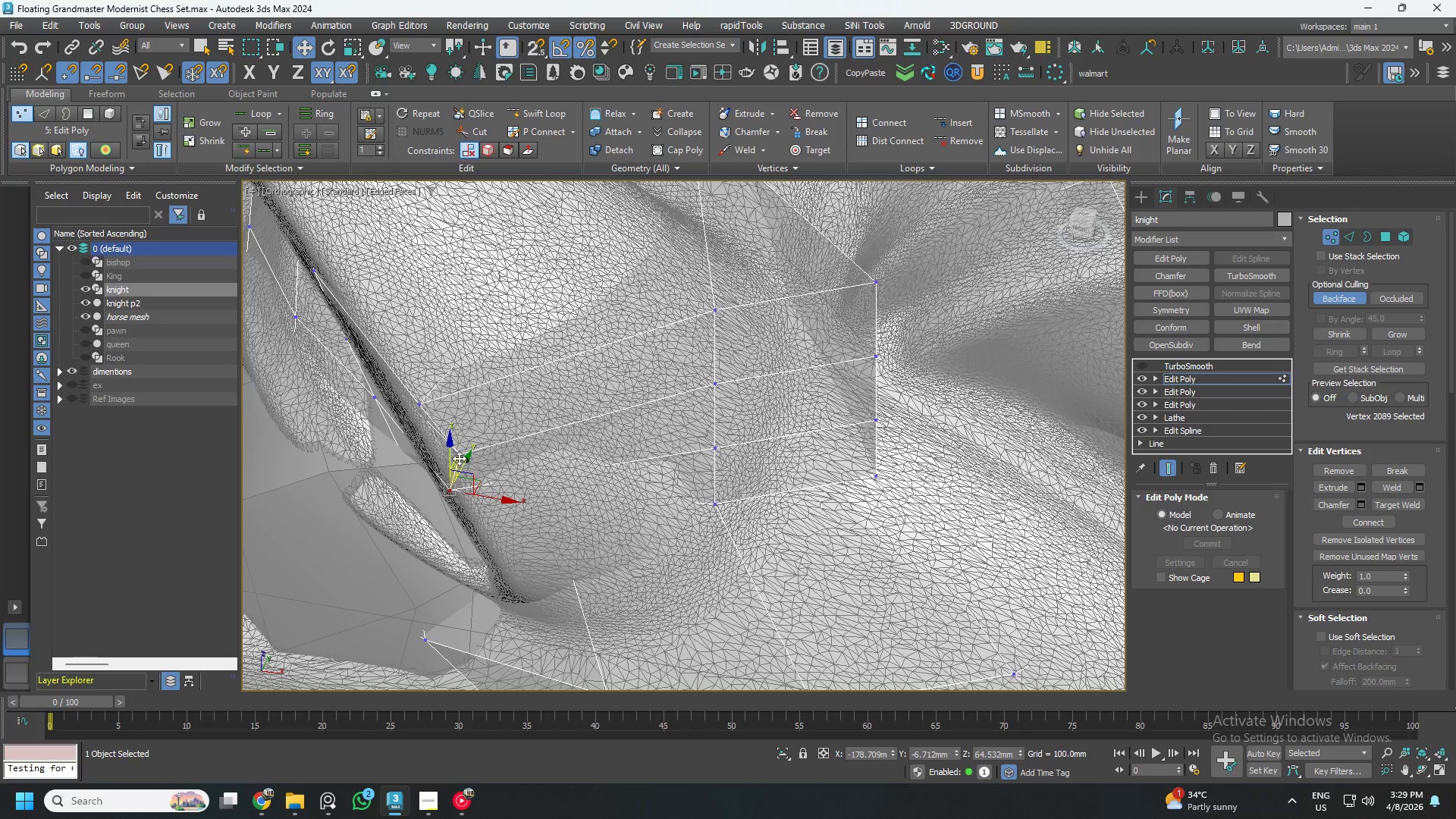 
left_click([459, 458])
 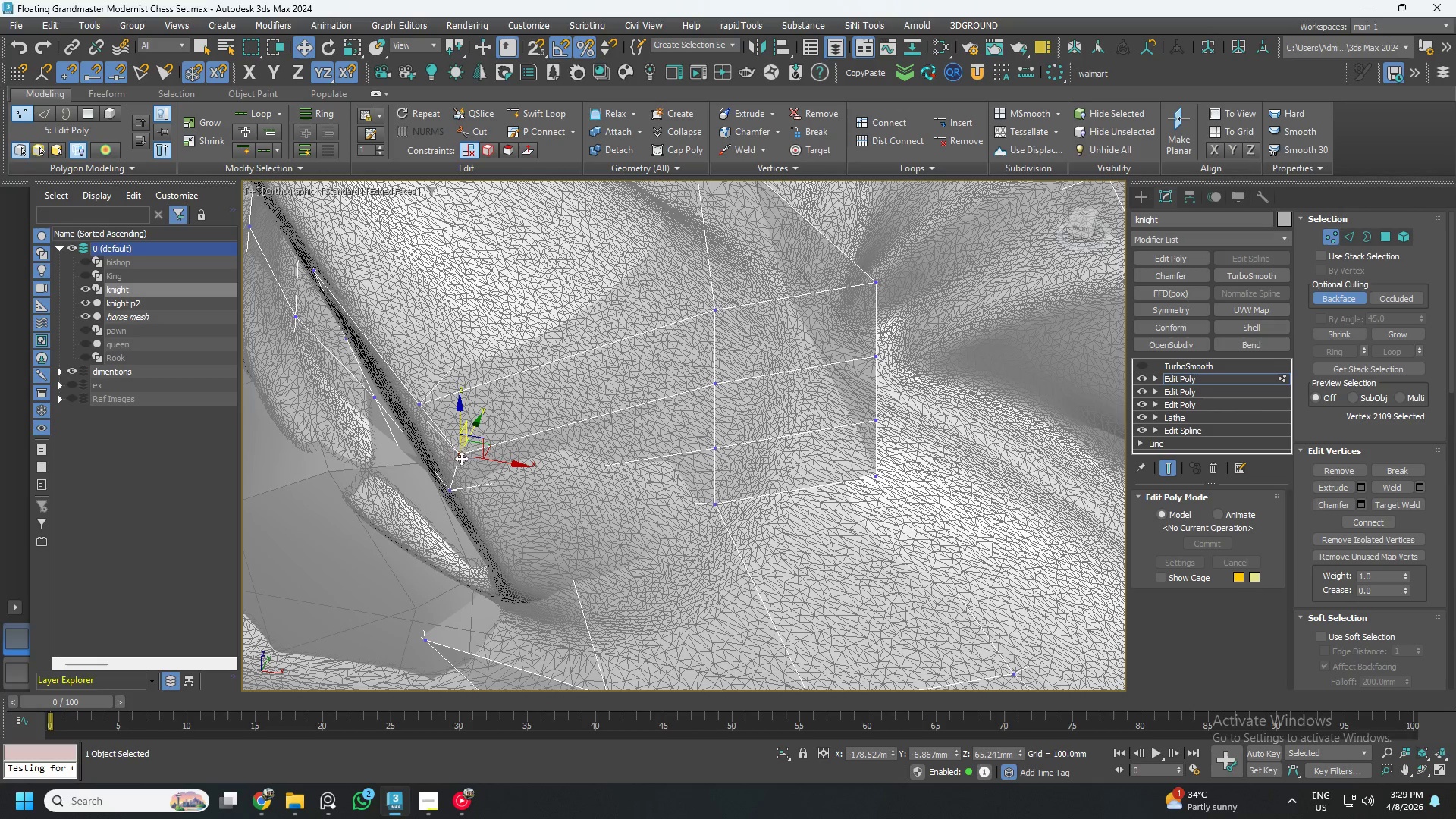 
hold_key(key=AltLeft, duration=0.47)
 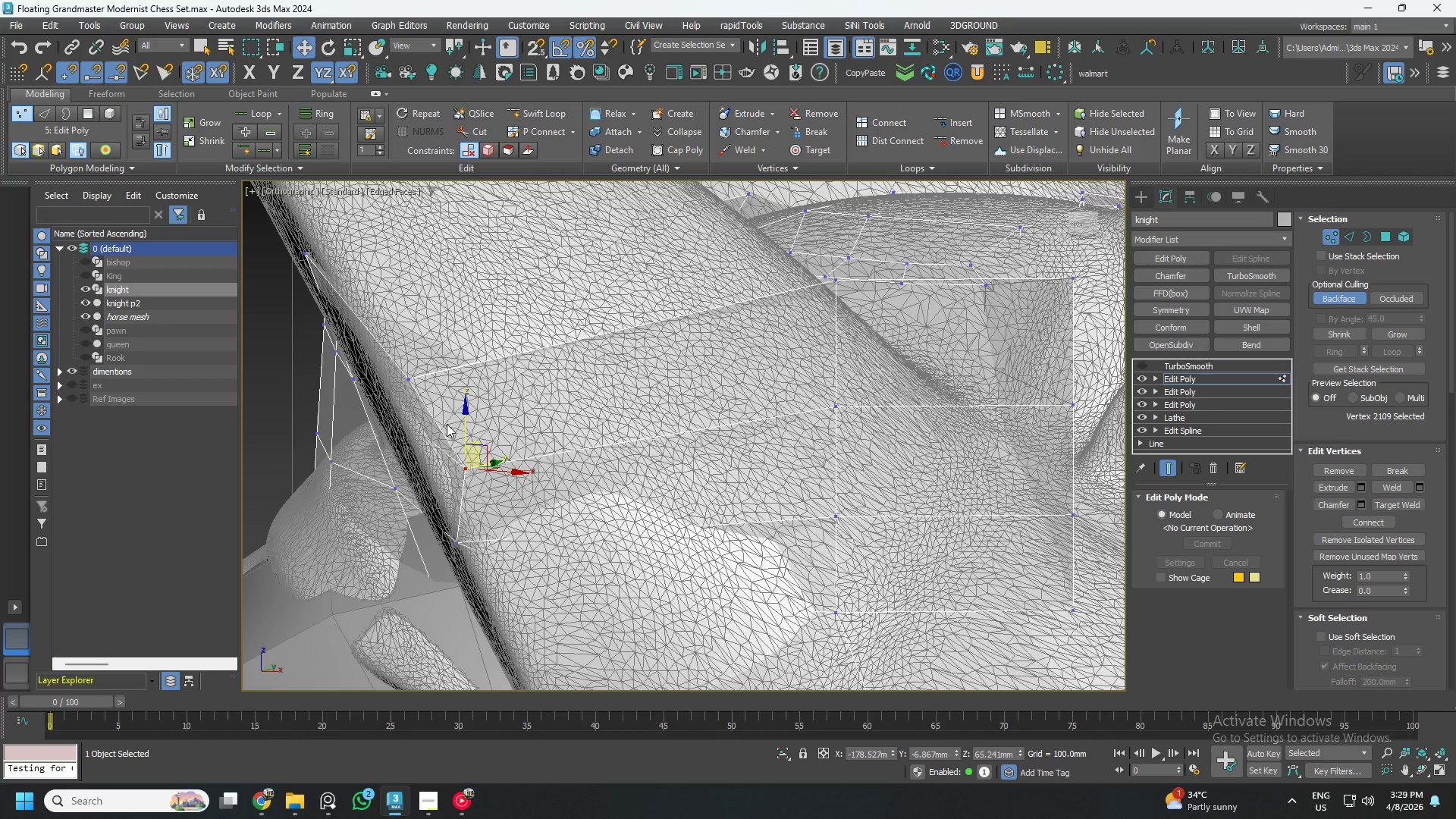 
hold_key(key=AltLeft, duration=0.55)
 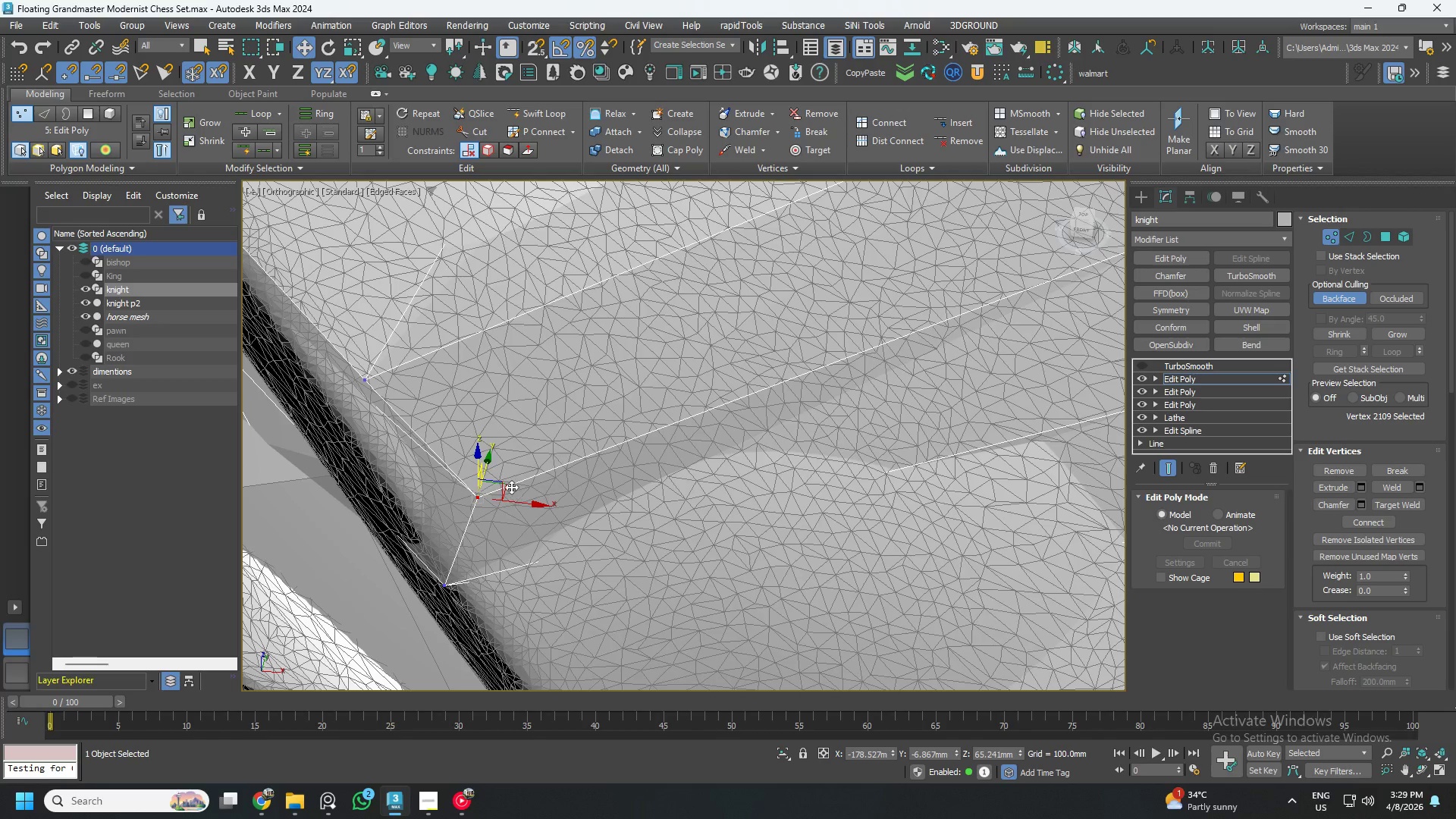 
scroll: coordinate [453, 444], scroll_direction: up, amount: 3.0
 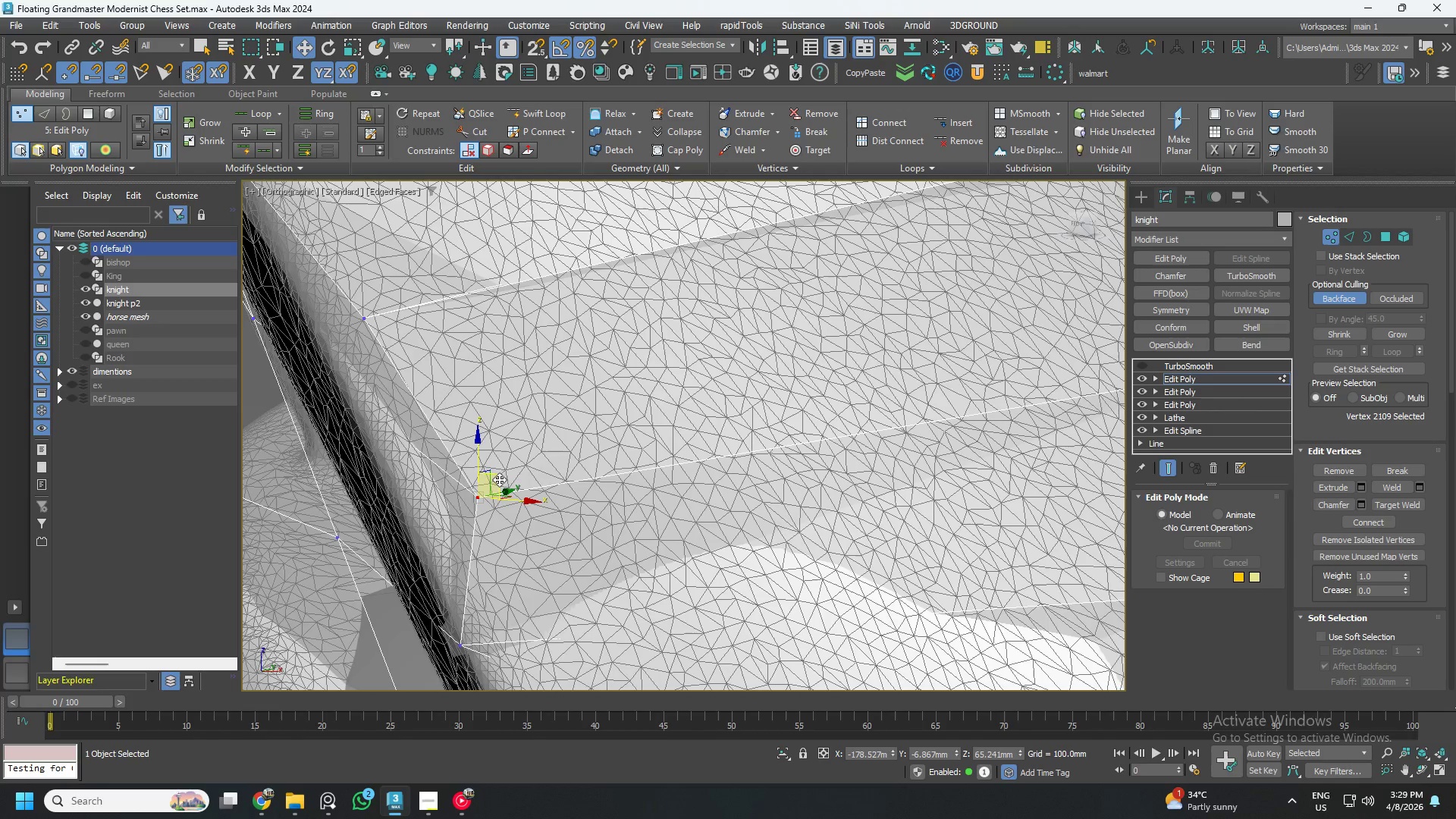 
left_click_drag(start_coordinate=[507, 485], to_coordinate=[412, 466])
 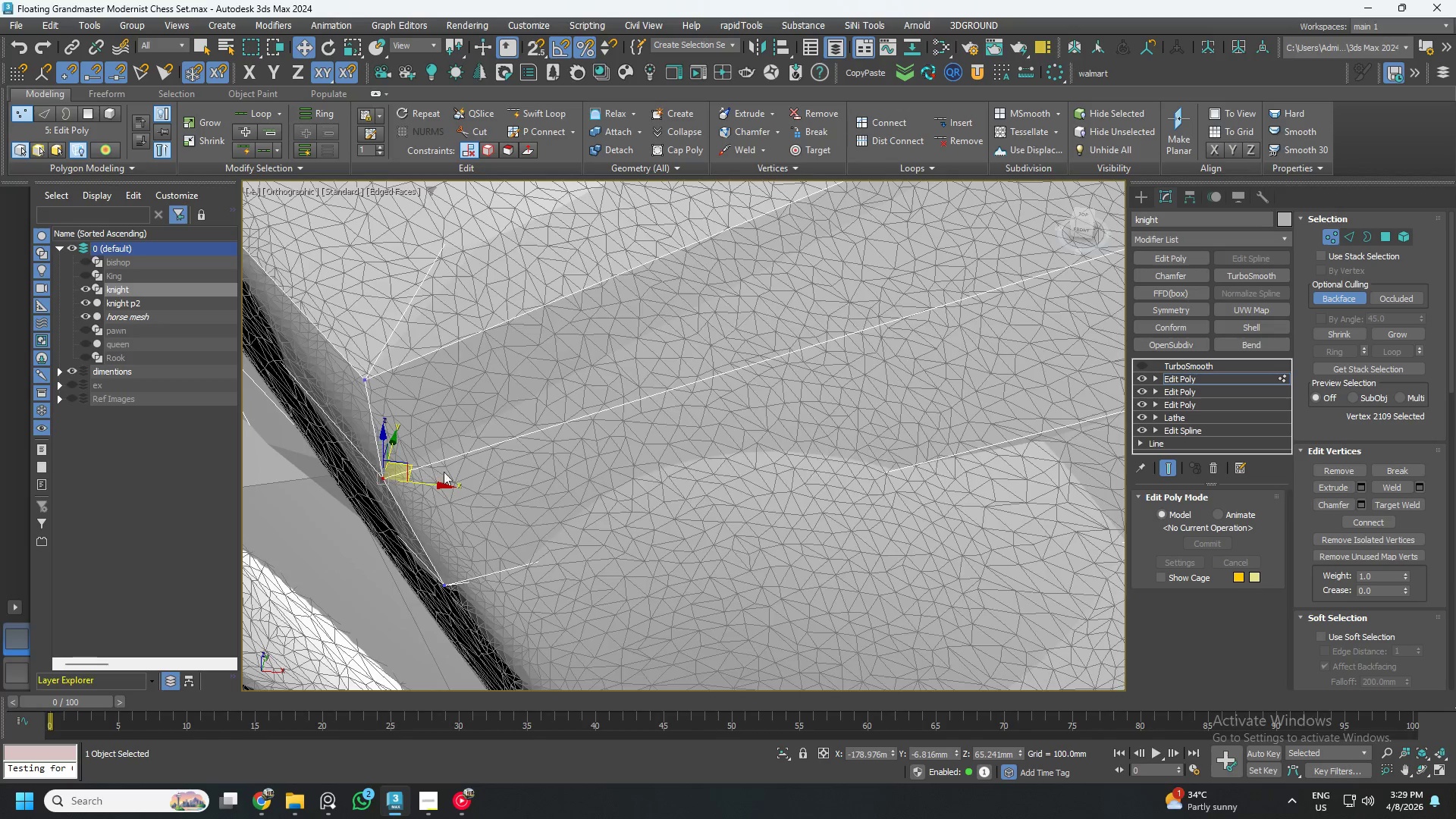 
hold_key(key=AltLeft, duration=0.75)
 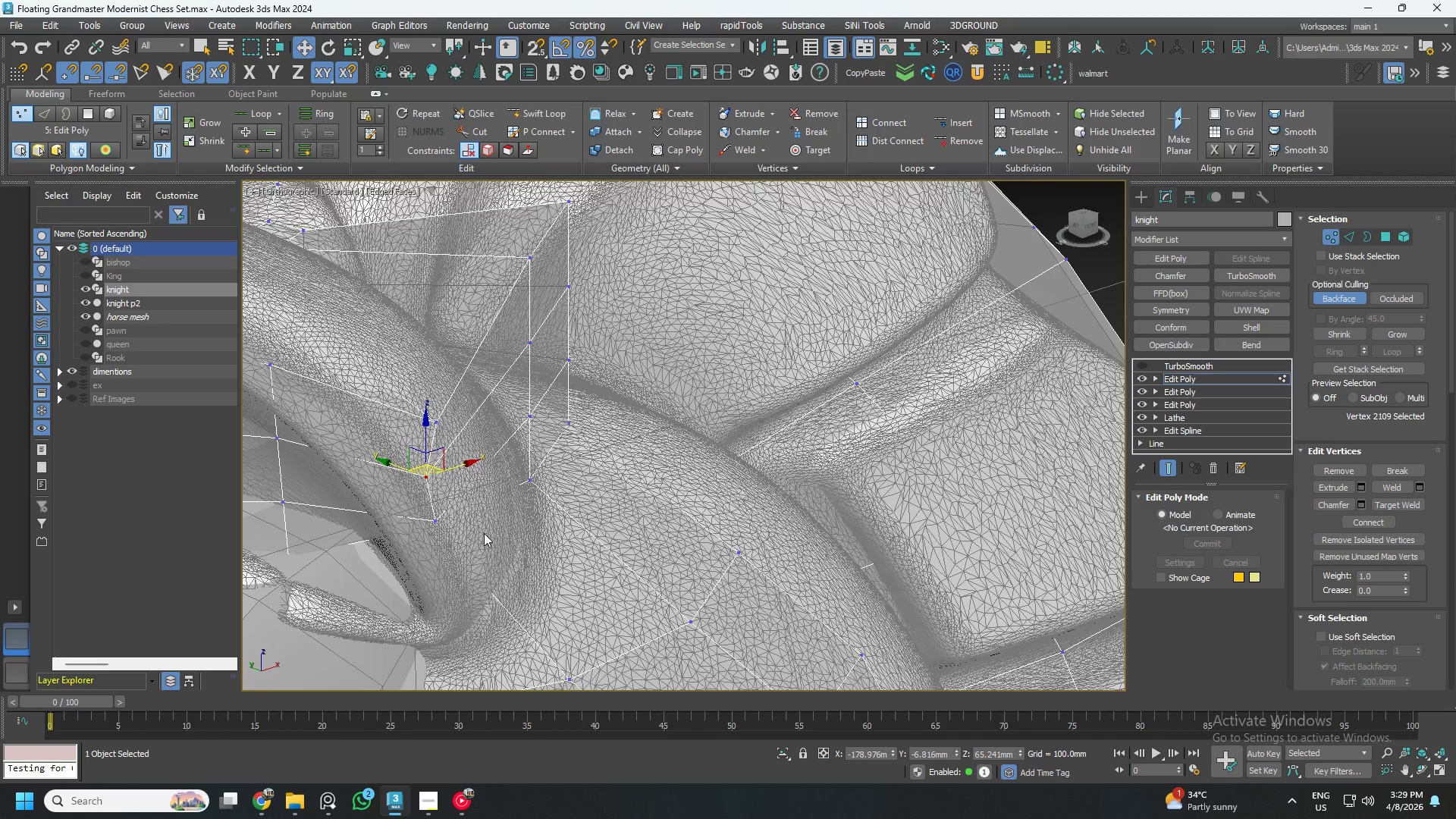 
scroll: coordinate [450, 476], scroll_direction: down, amount: 3.0
 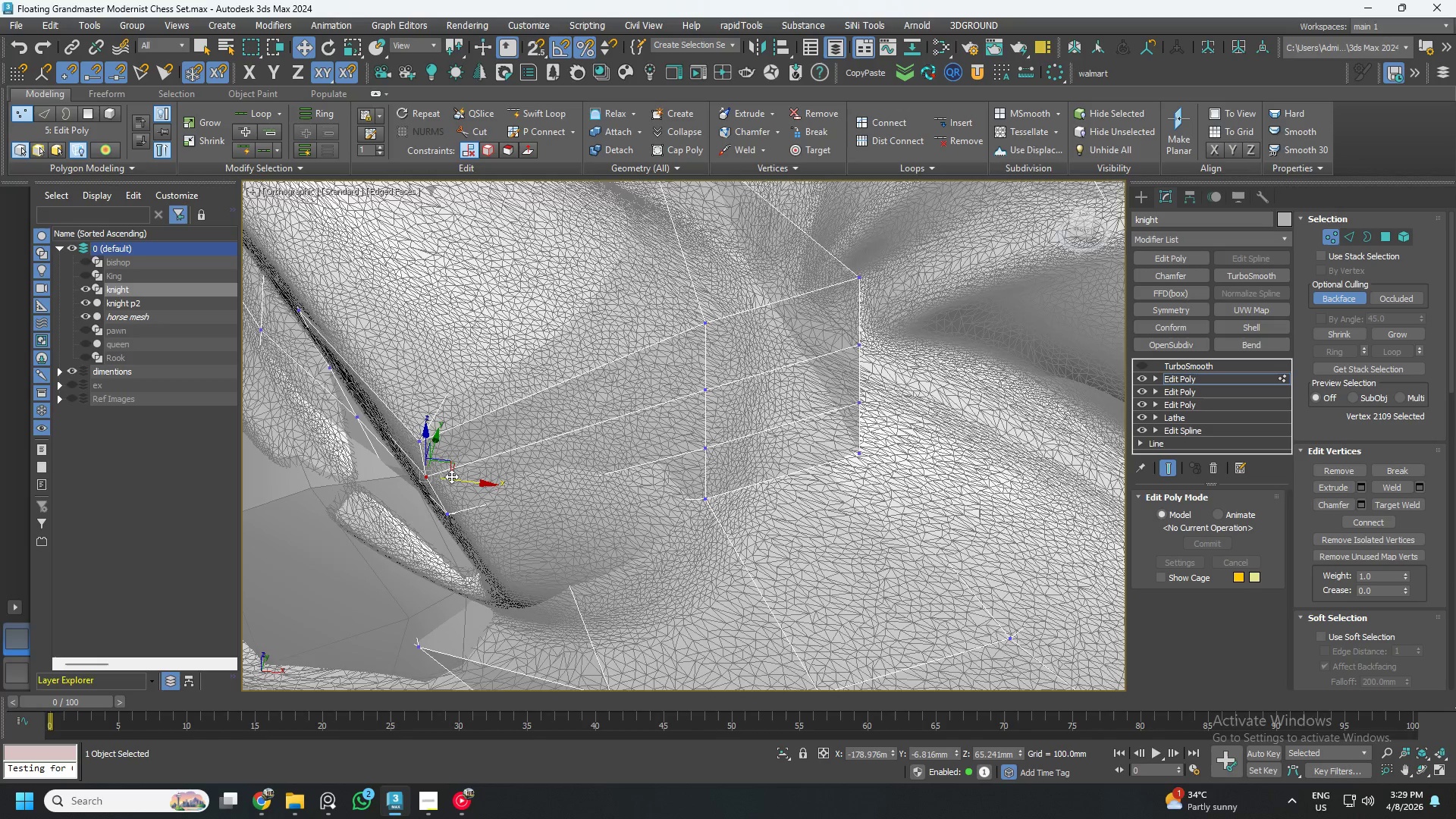 
hold_key(key=AltLeft, duration=0.44)
 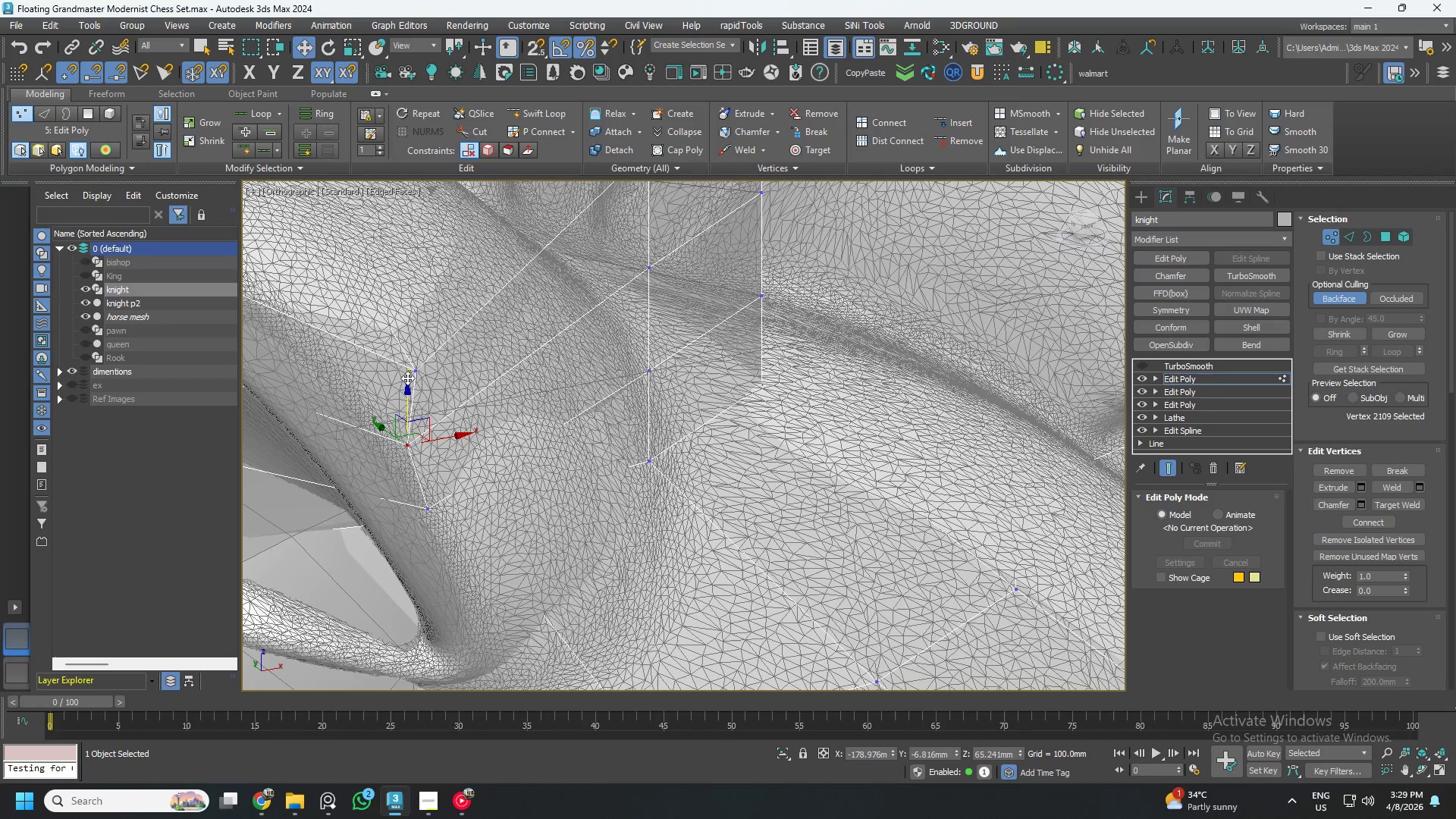 
scroll: coordinate [470, 552], scroll_direction: up, amount: 1.0
 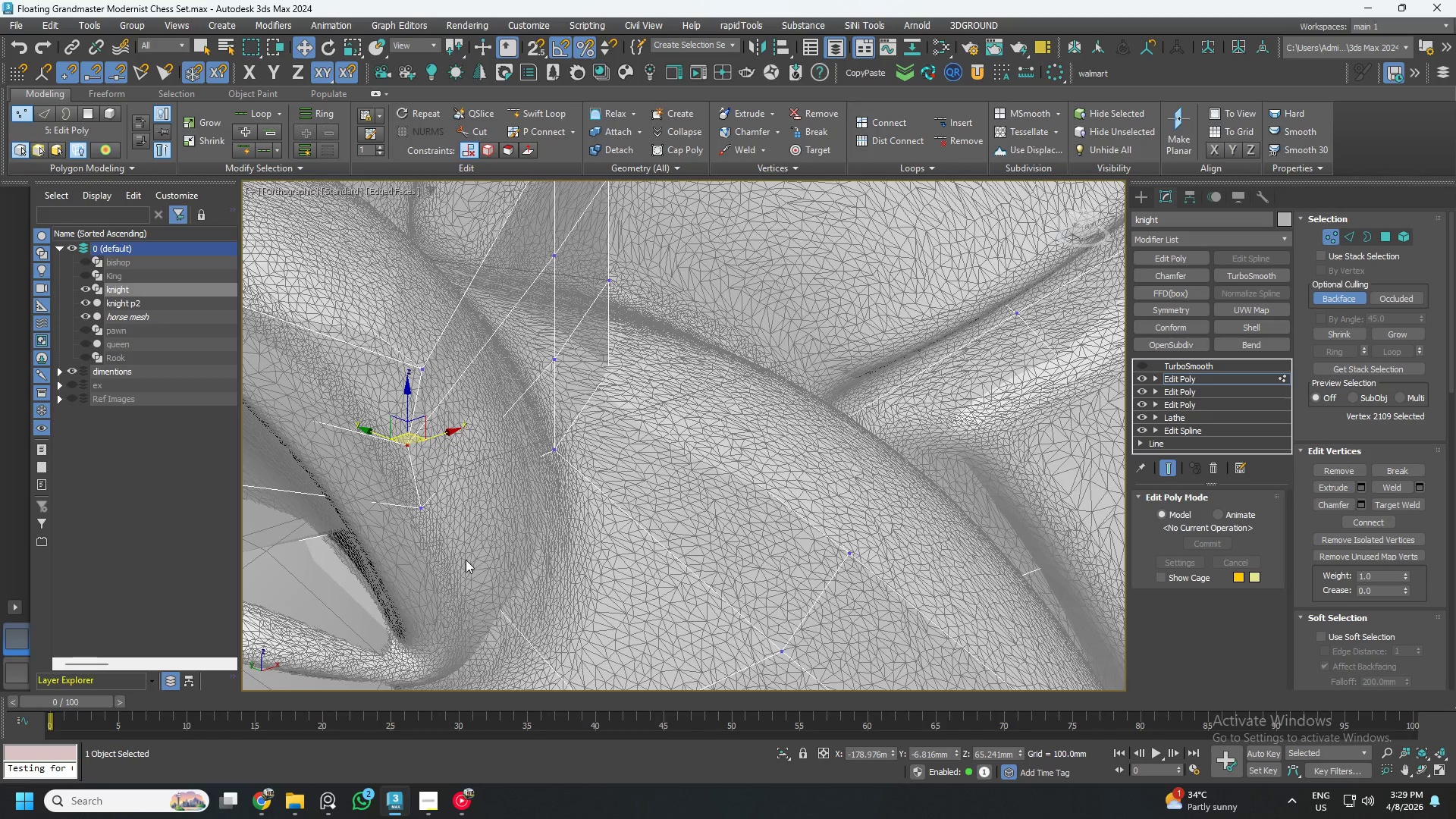 
left_click([409, 363])
 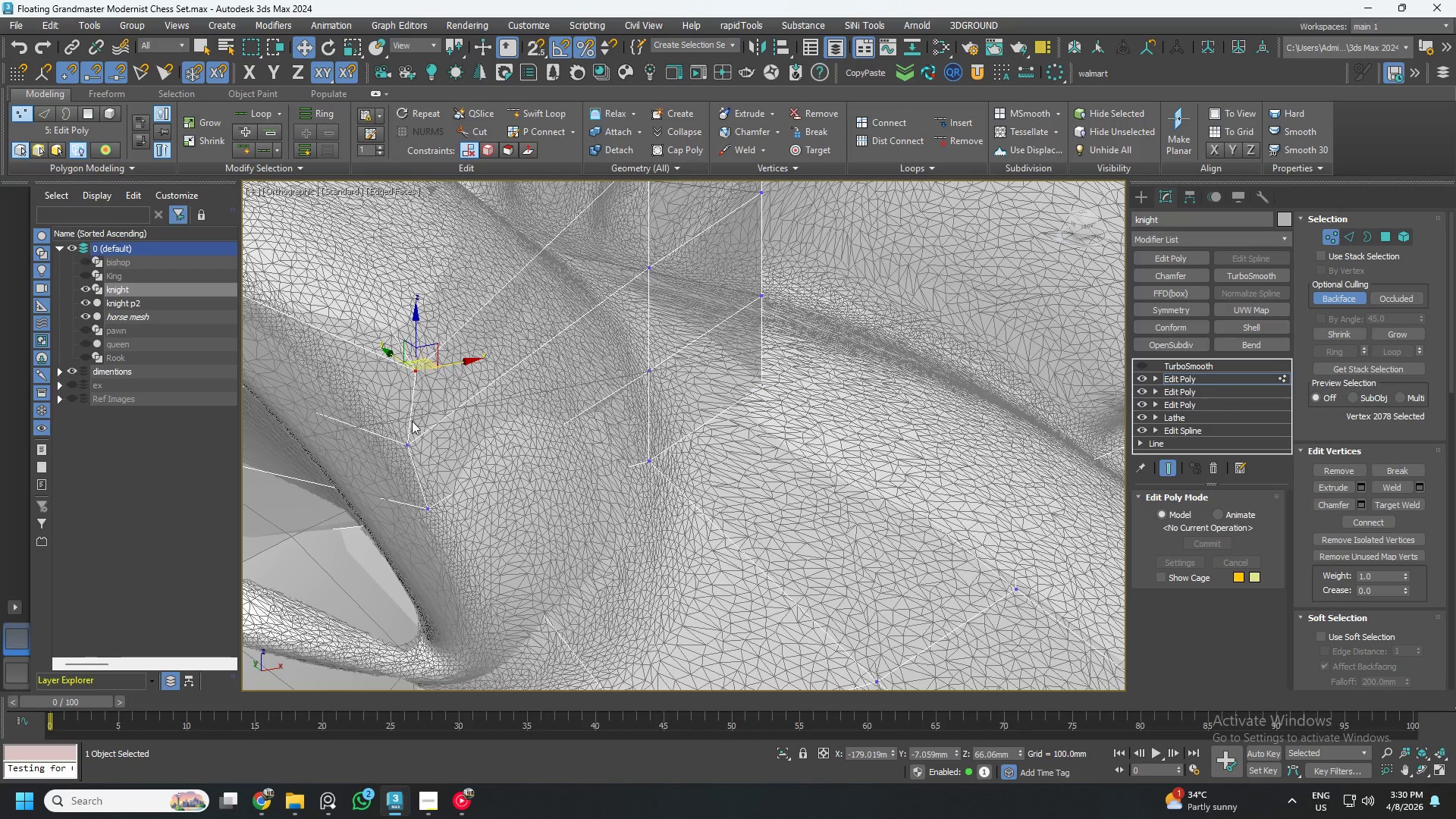 
hold_key(key=AltLeft, duration=0.89)
 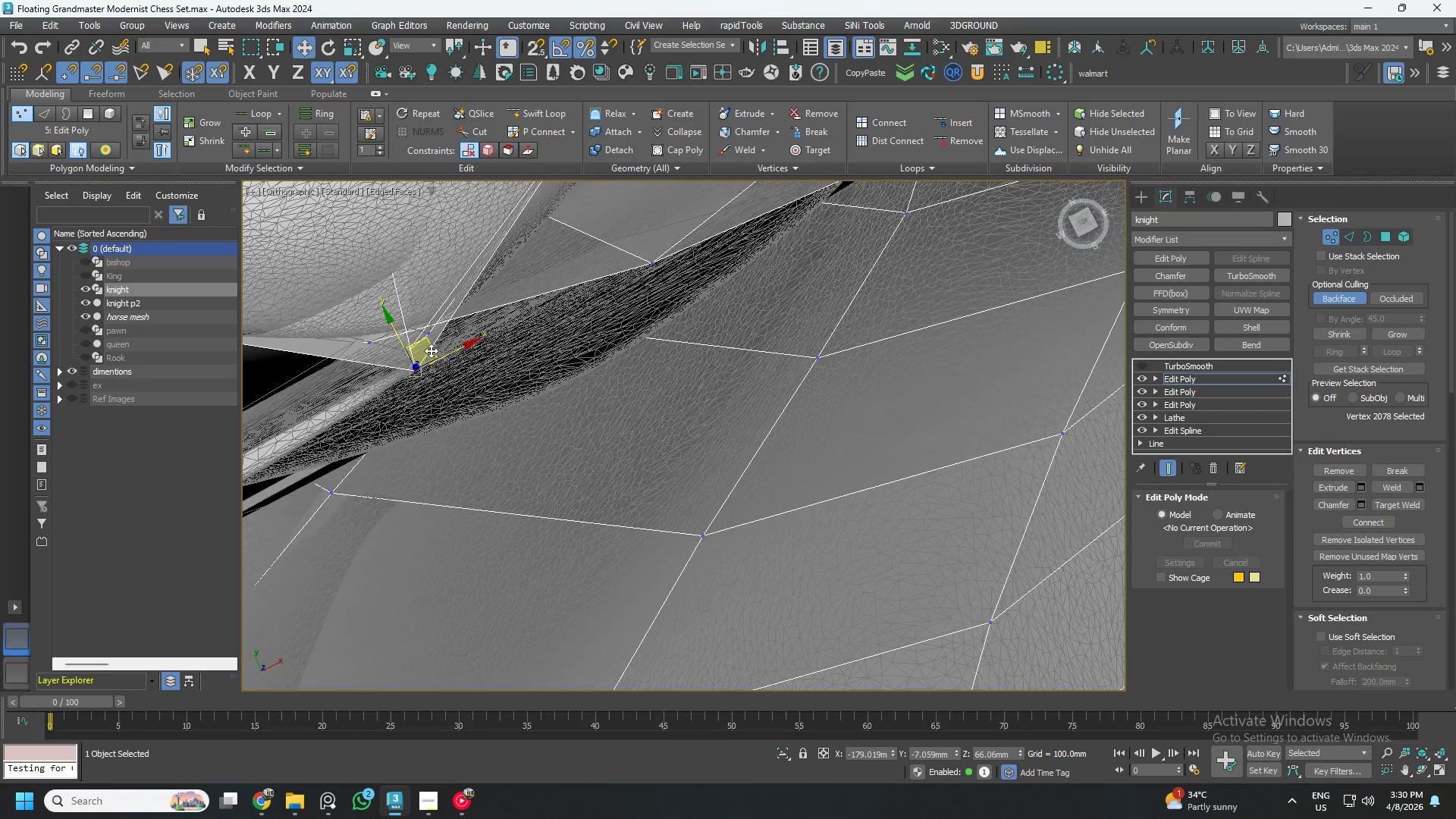 
left_click_drag(start_coordinate=[431, 350], to_coordinate=[331, 315])
 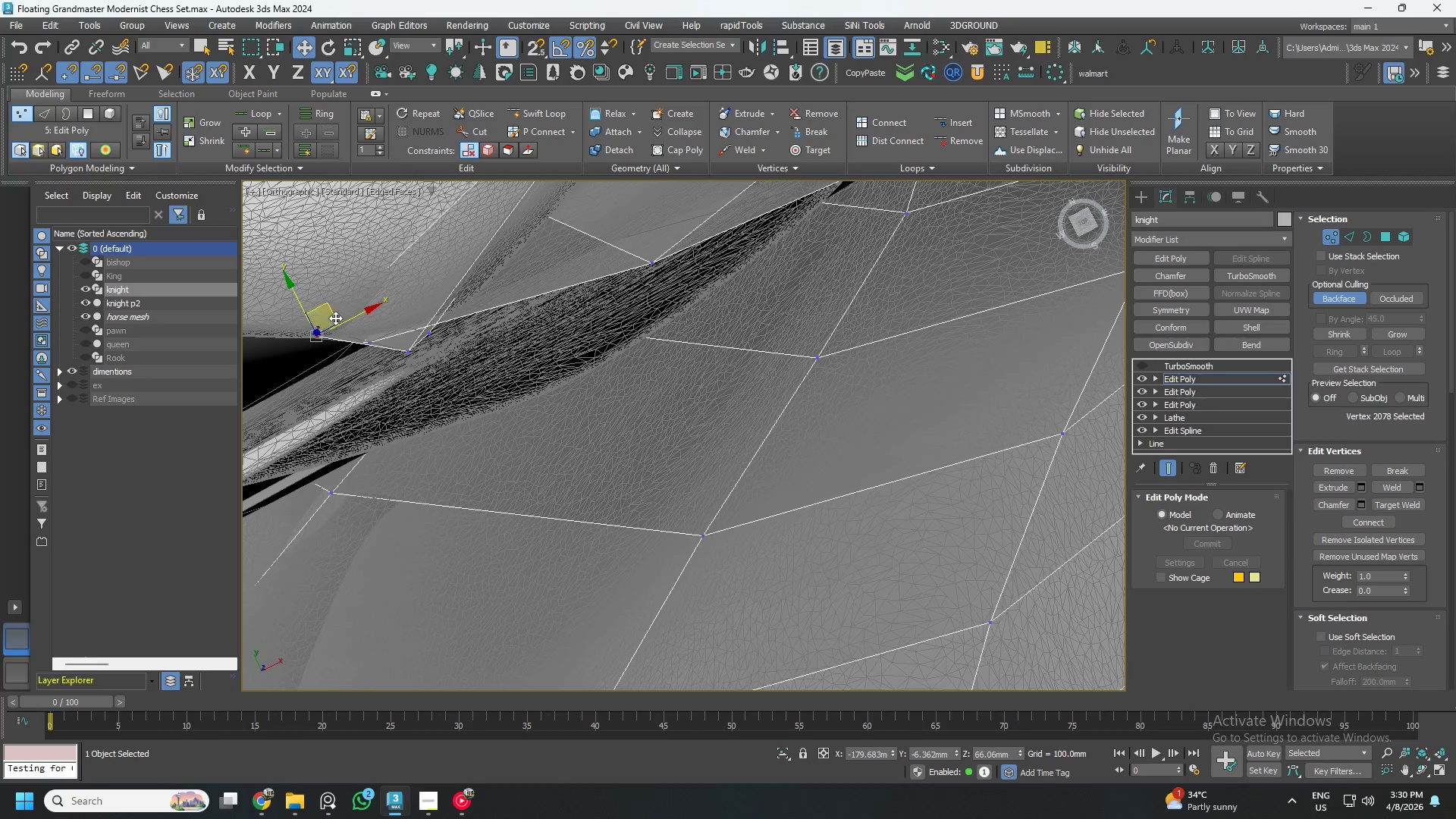 
left_click_drag(start_coordinate=[331, 313], to_coordinate=[322, 322])
 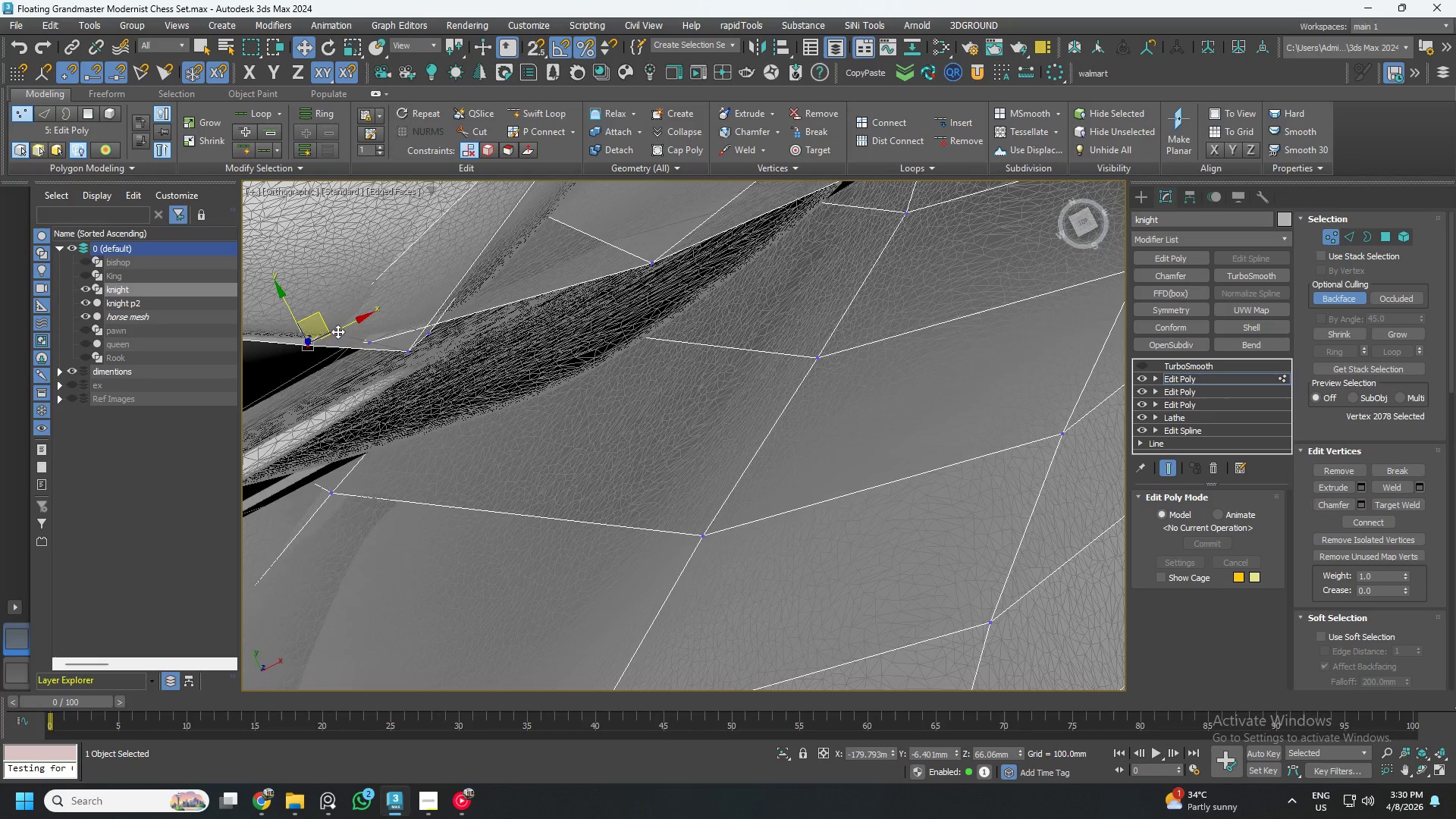 
hold_key(key=AltLeft, duration=0.52)
 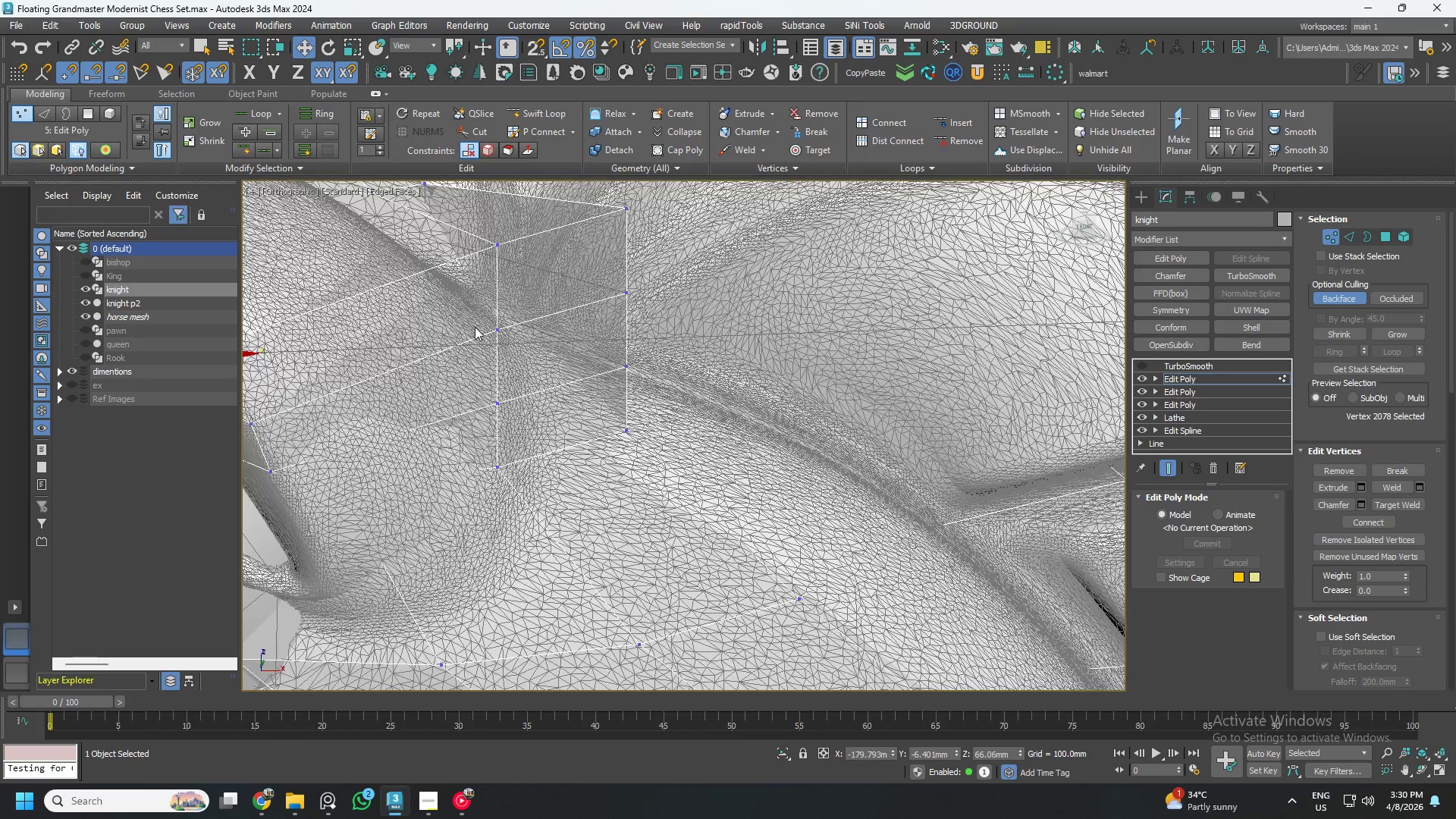 
scroll: coordinate [375, 347], scroll_direction: down, amount: 4.0
 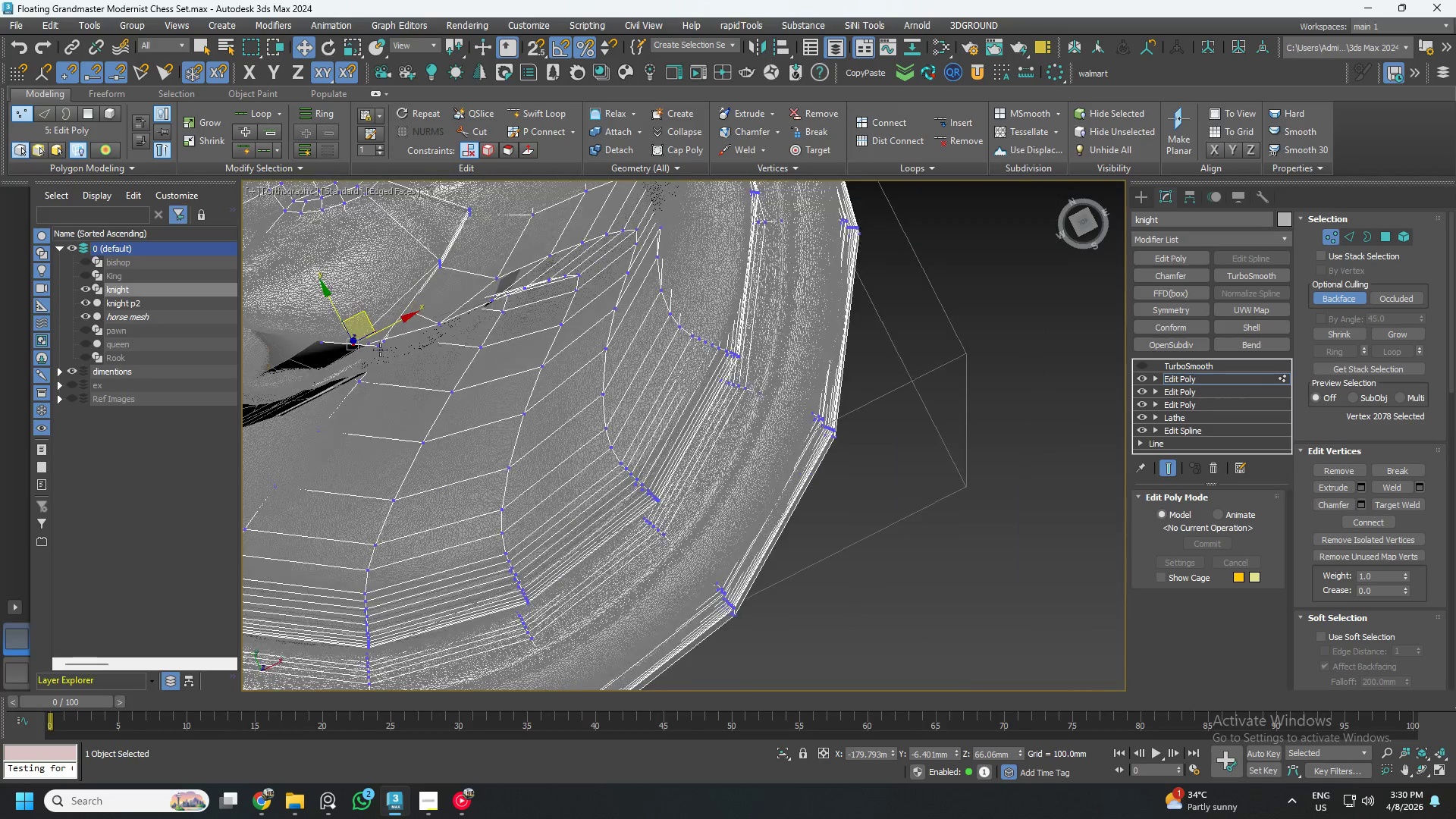 
hold_key(key=AltLeft, duration=1.86)
scroll: coordinate [447, 337], scroll_direction: up, amount: 3.0
 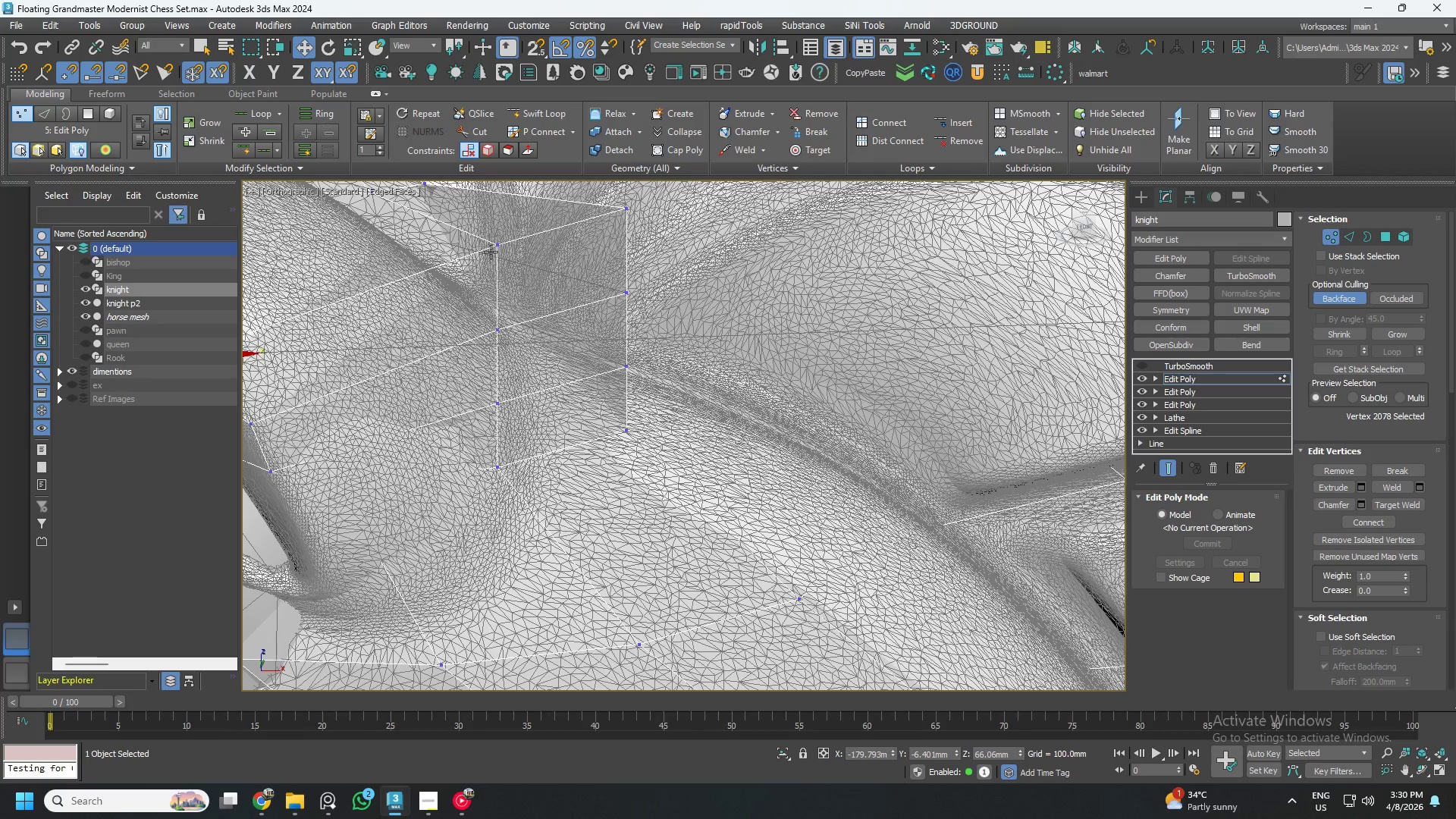 
left_click([492, 246])
 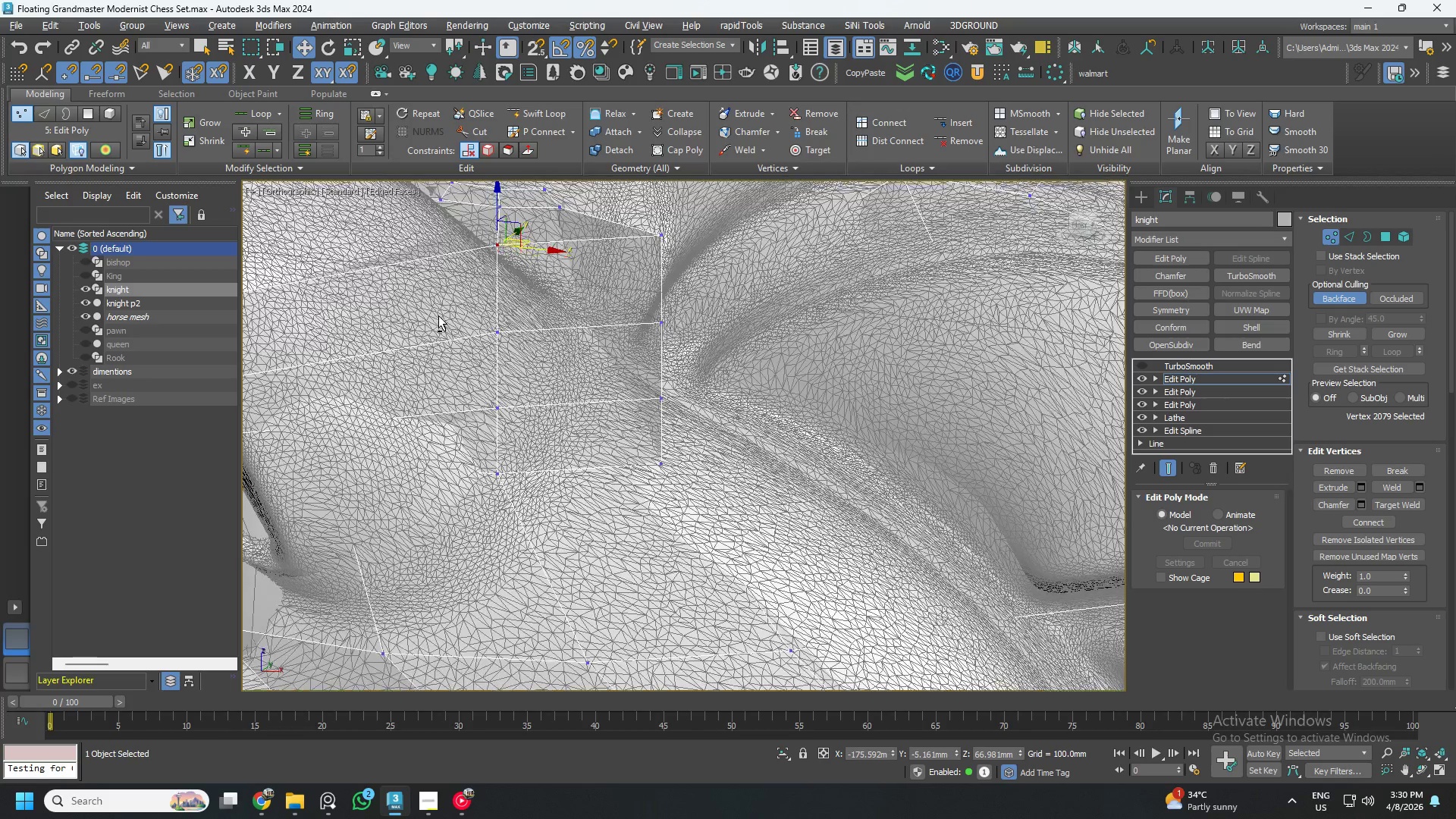 
key(Alt+AltLeft)
 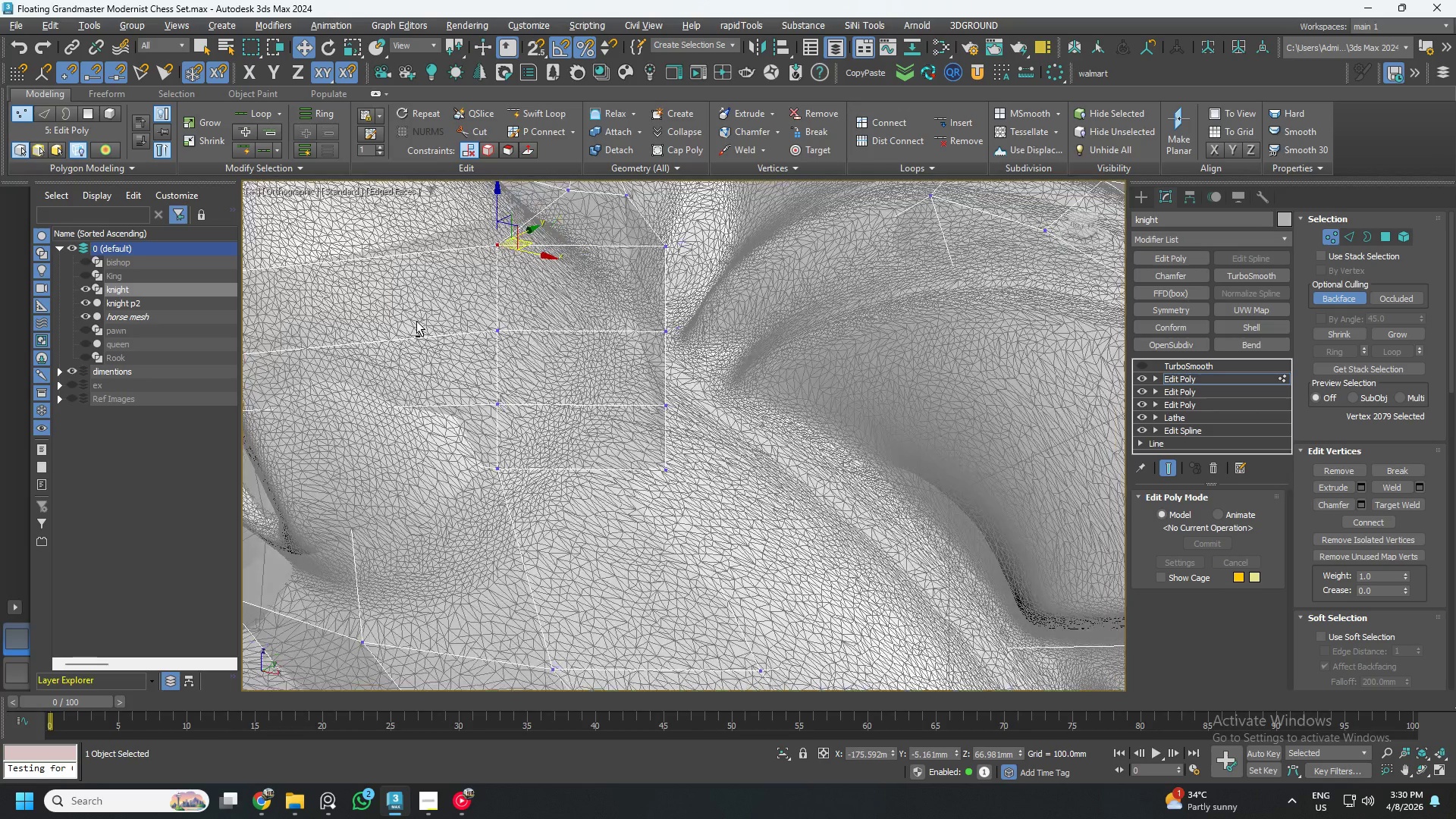 
key(Alt+AltLeft)
 